 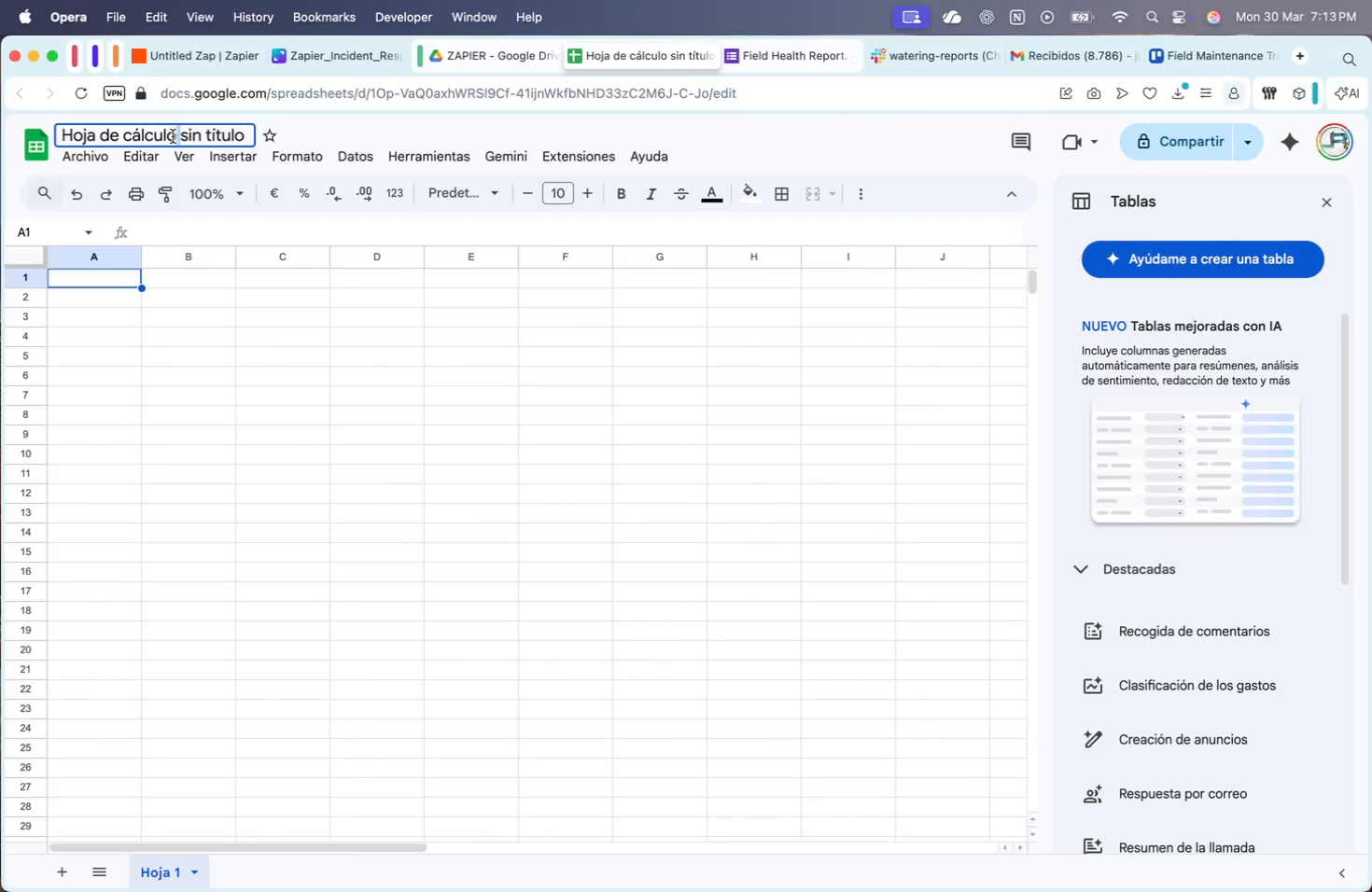 
key(Meta+V)
 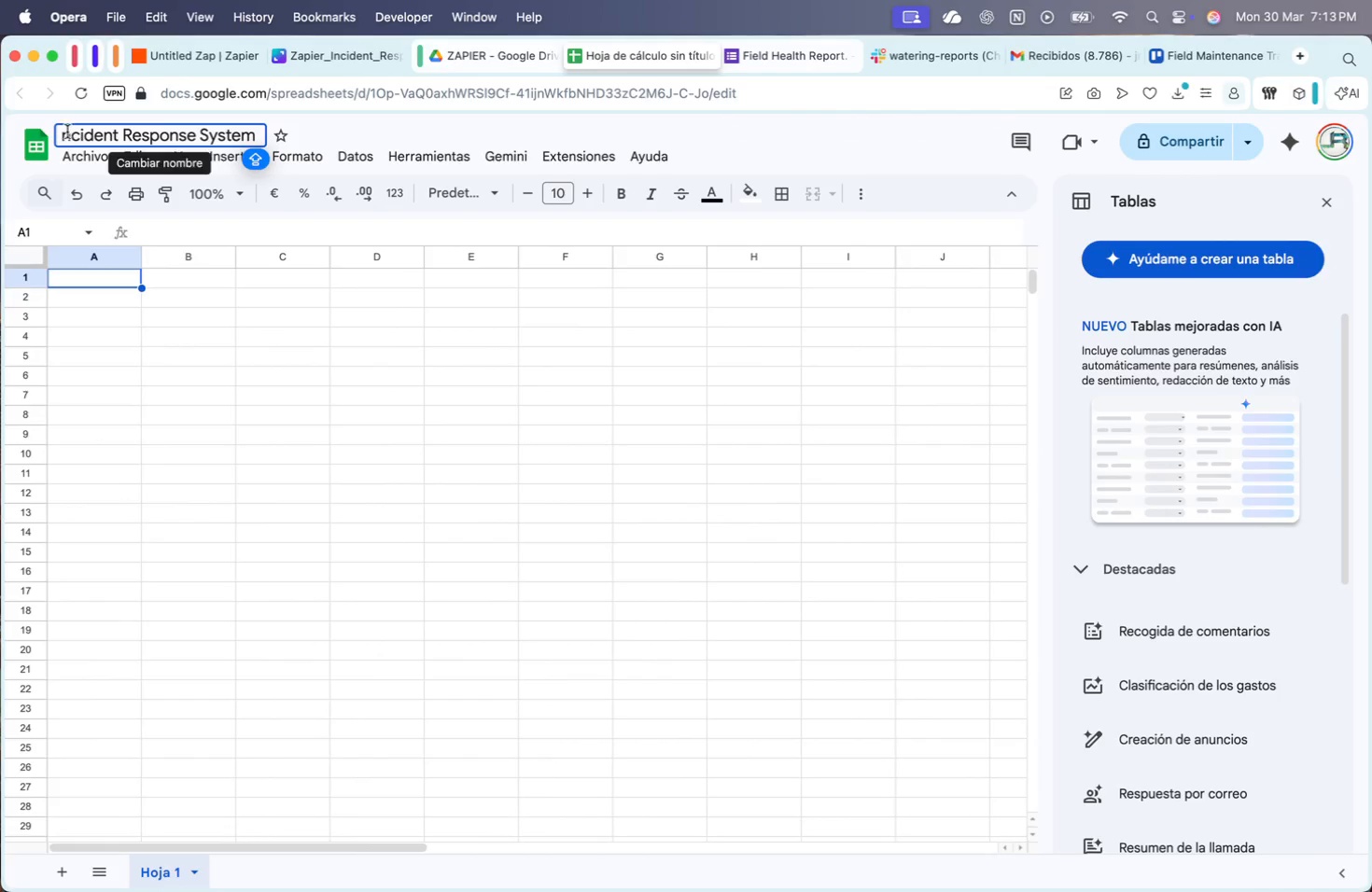 
left_click([62, 132])
 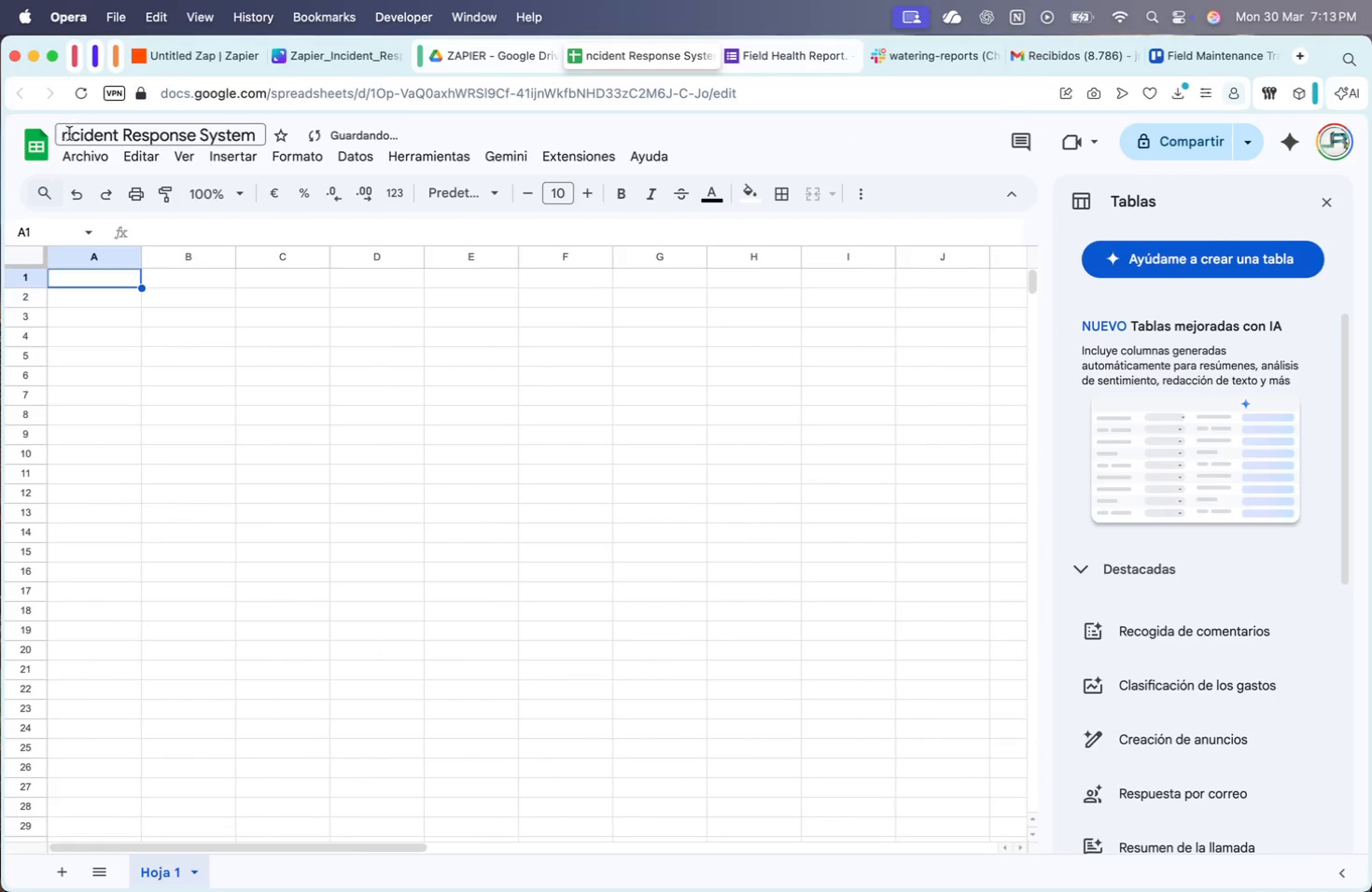 
key(CapsLock)
 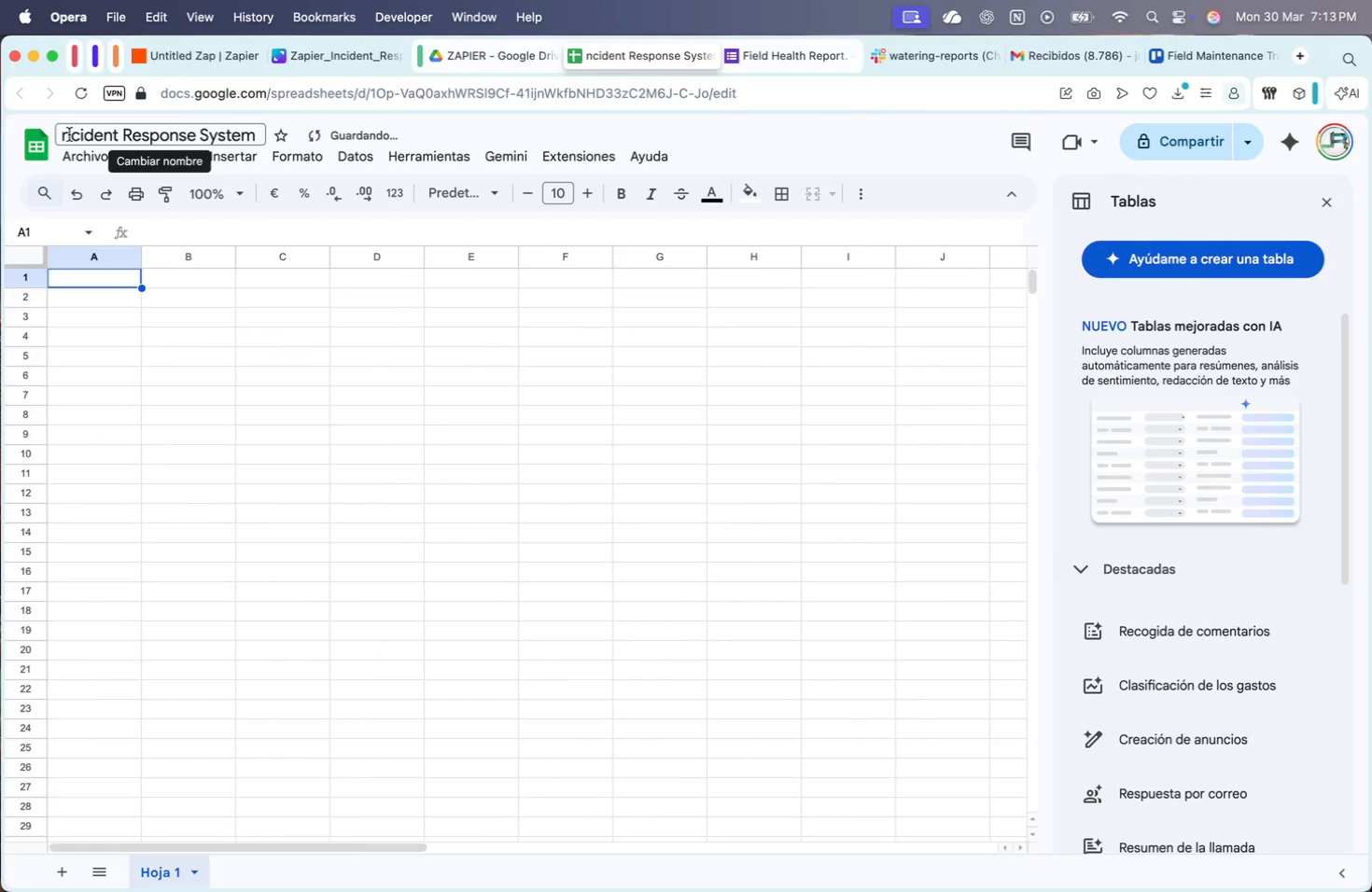 
key(I)
 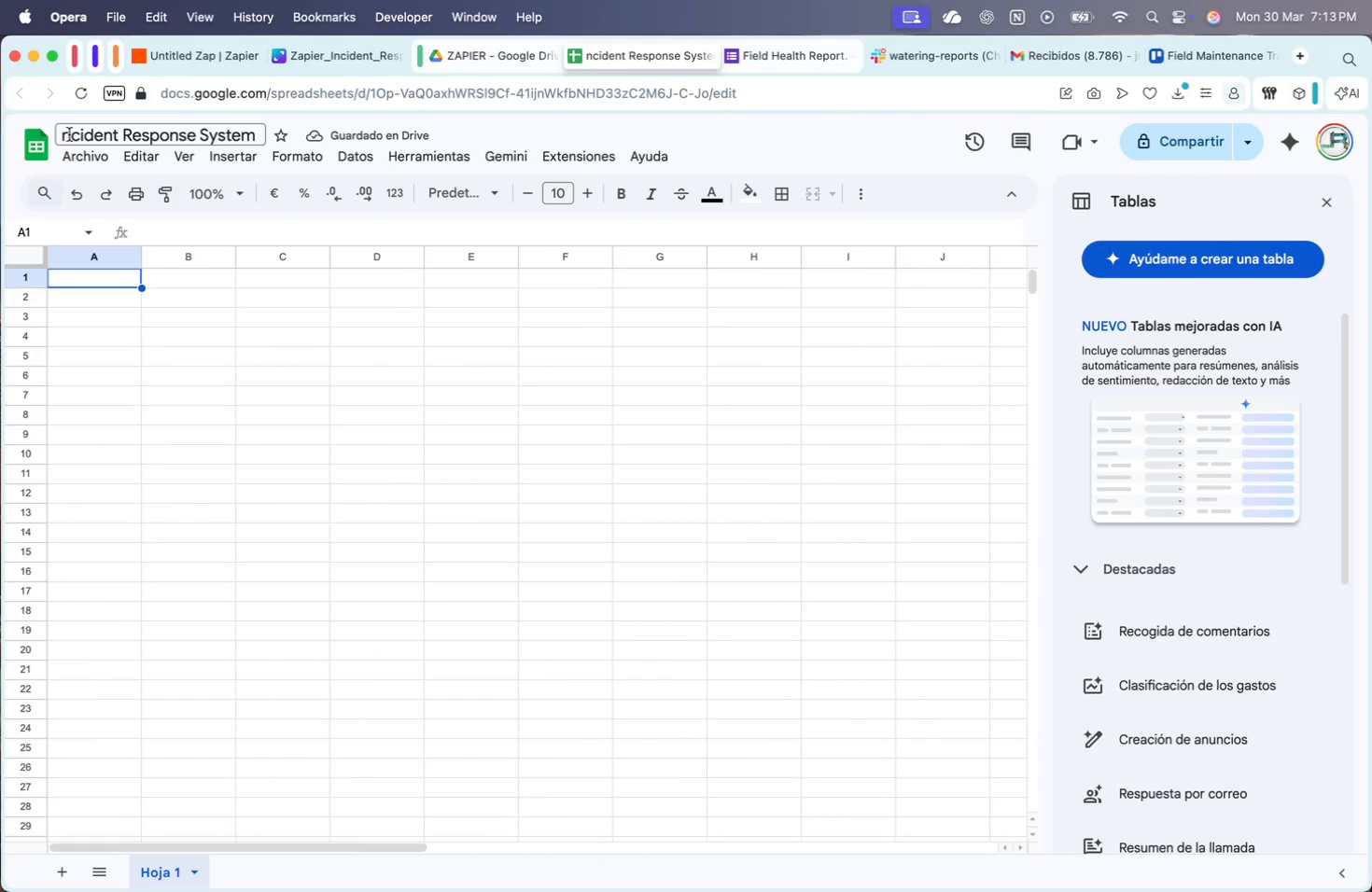 
key(CapsLock)
 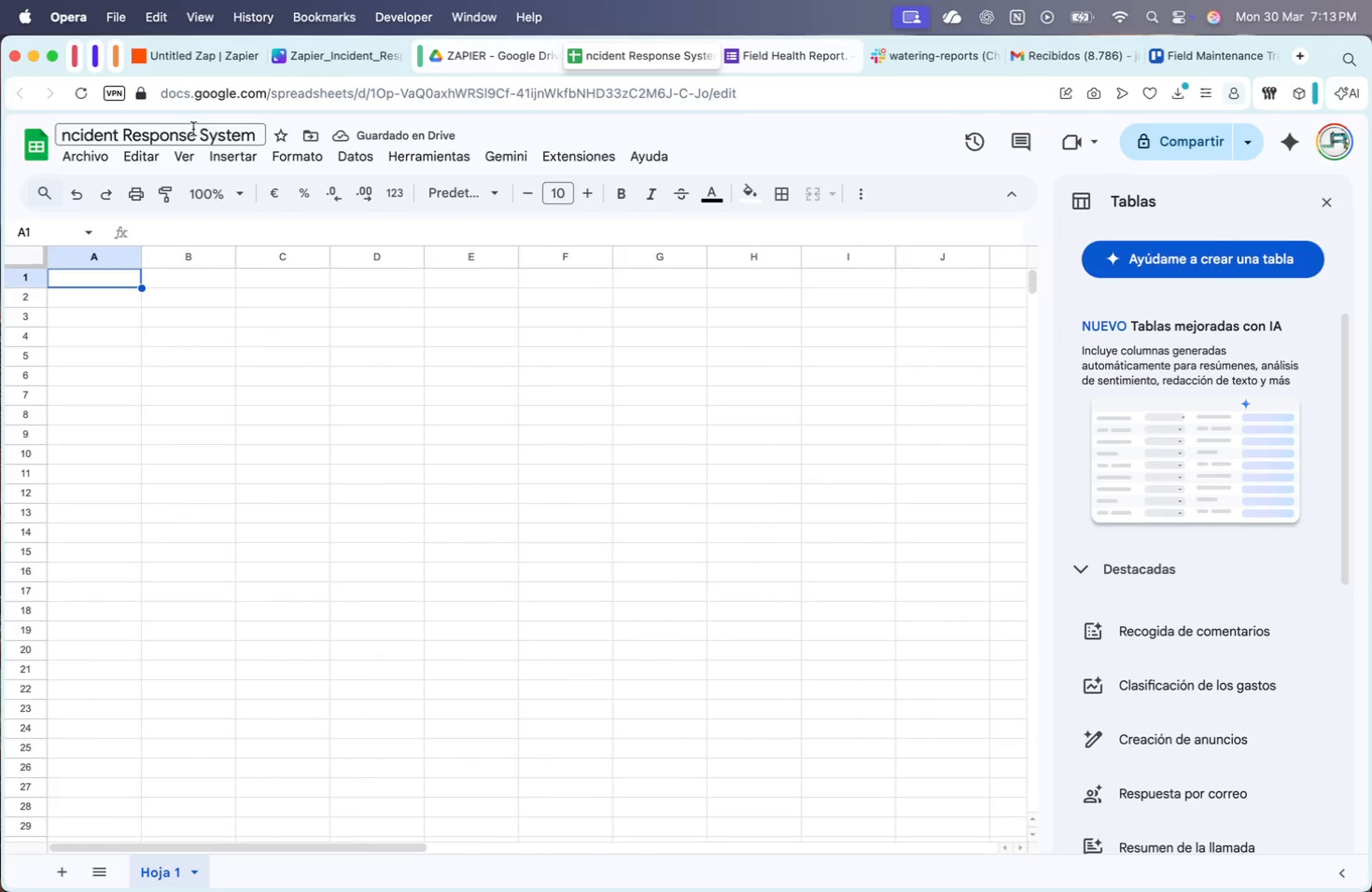 
left_click([88, 137])
 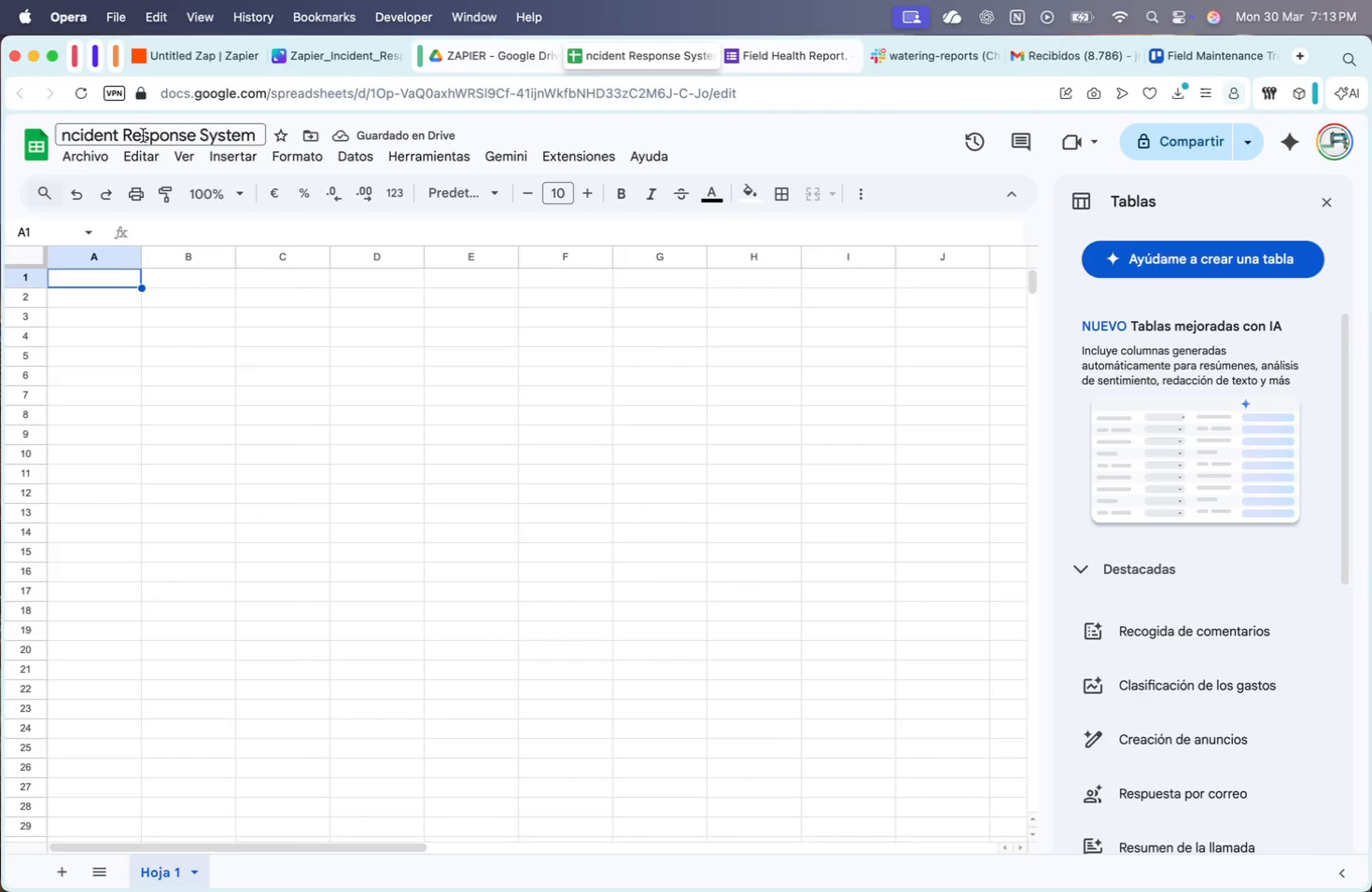 
left_click_drag(start_coordinate=[150, 133], to_coordinate=[56, 131])
 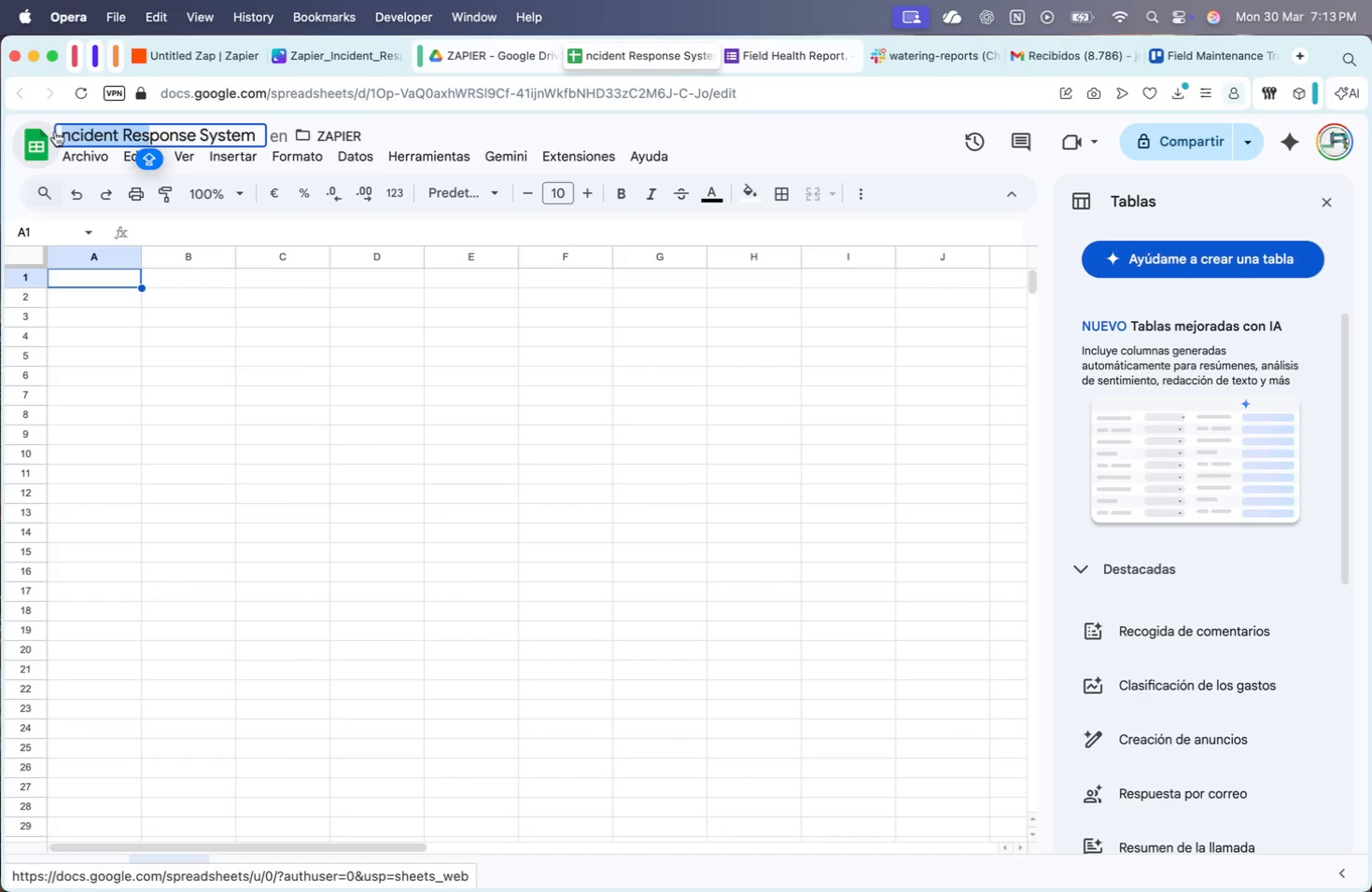 
key(Alt+AltRight)
 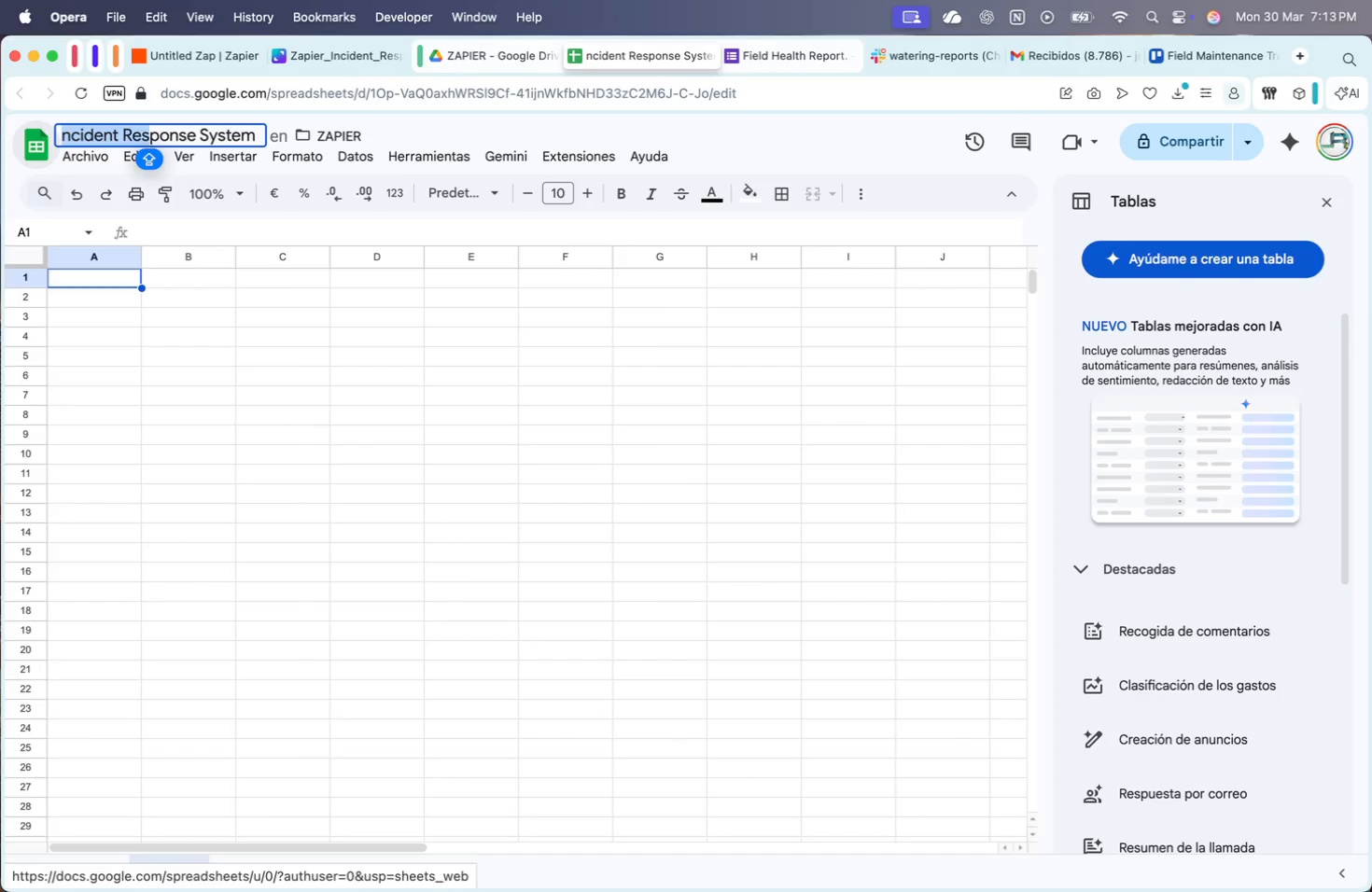 
key(ArrowLeft)
 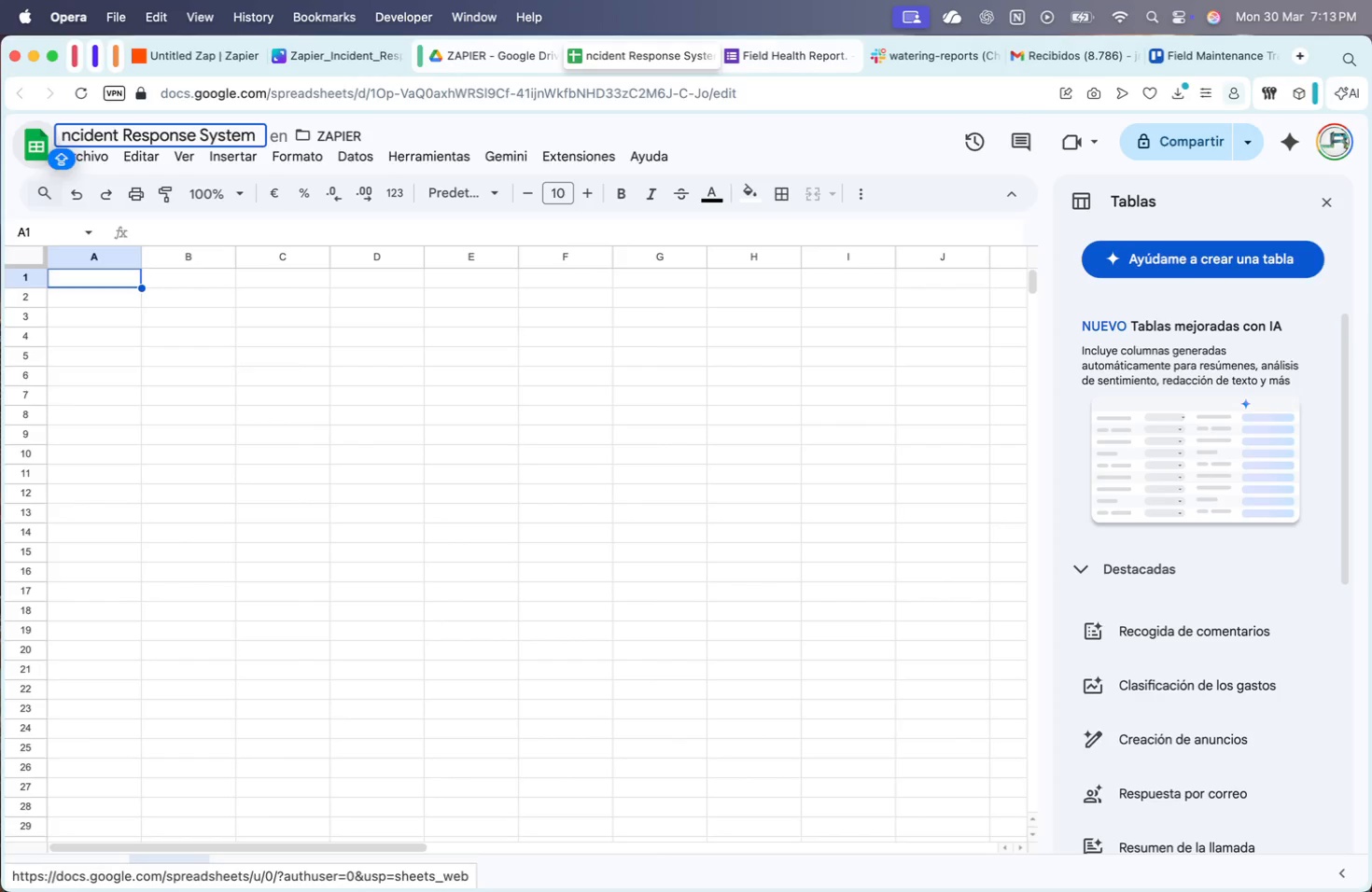 
key(CapsLock)
 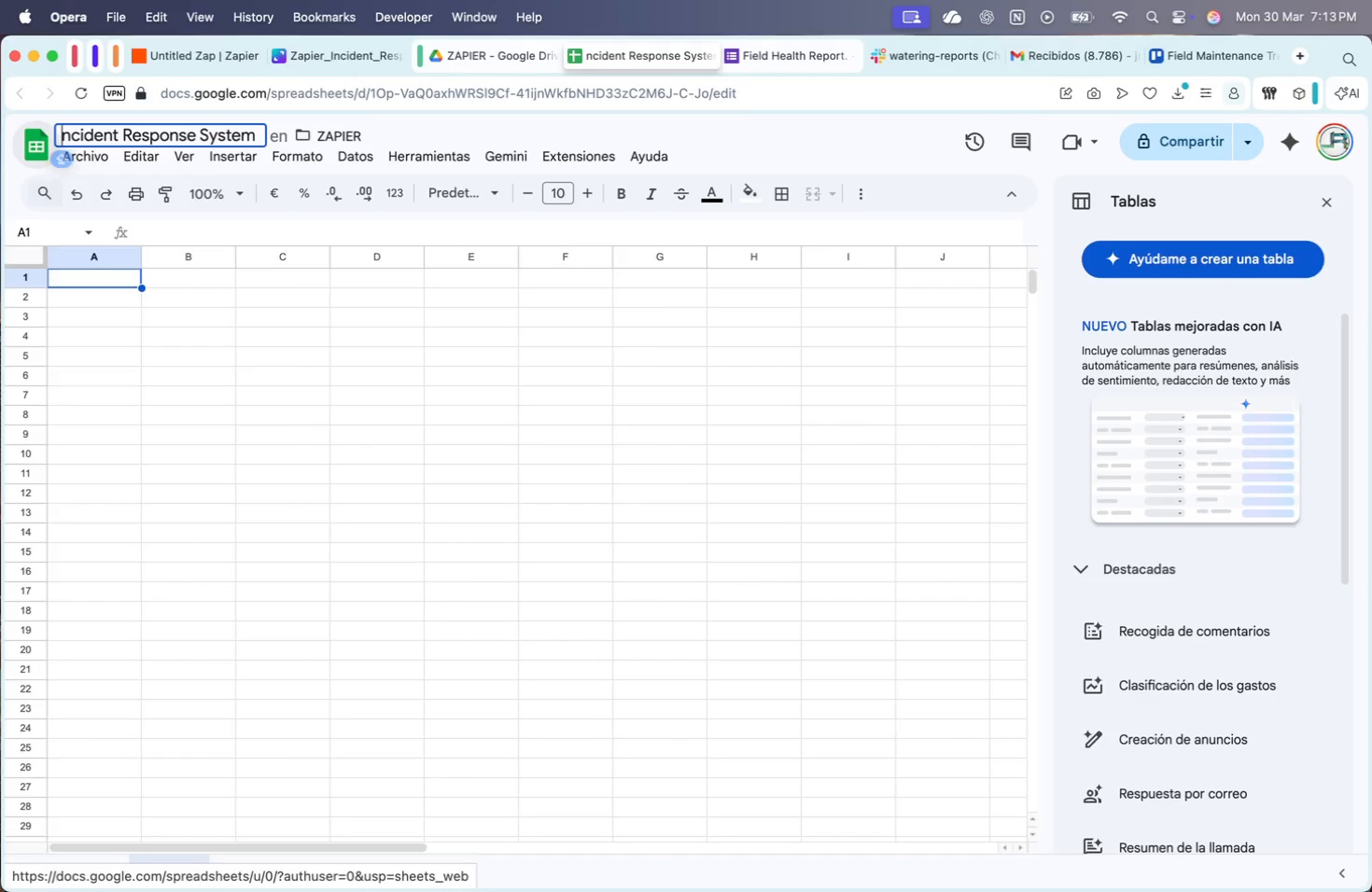 
key(CapsLock)
 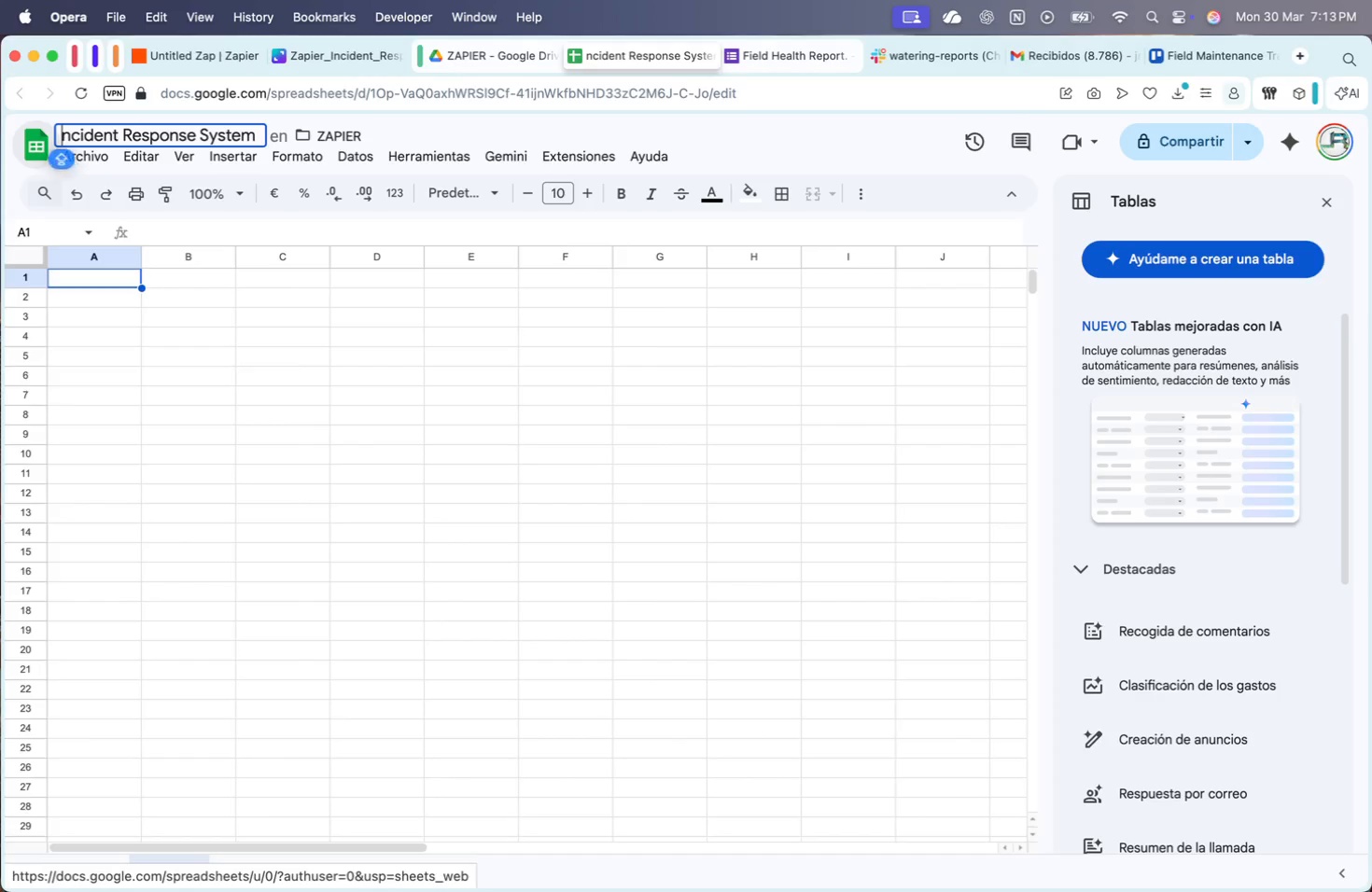 
key(I)
 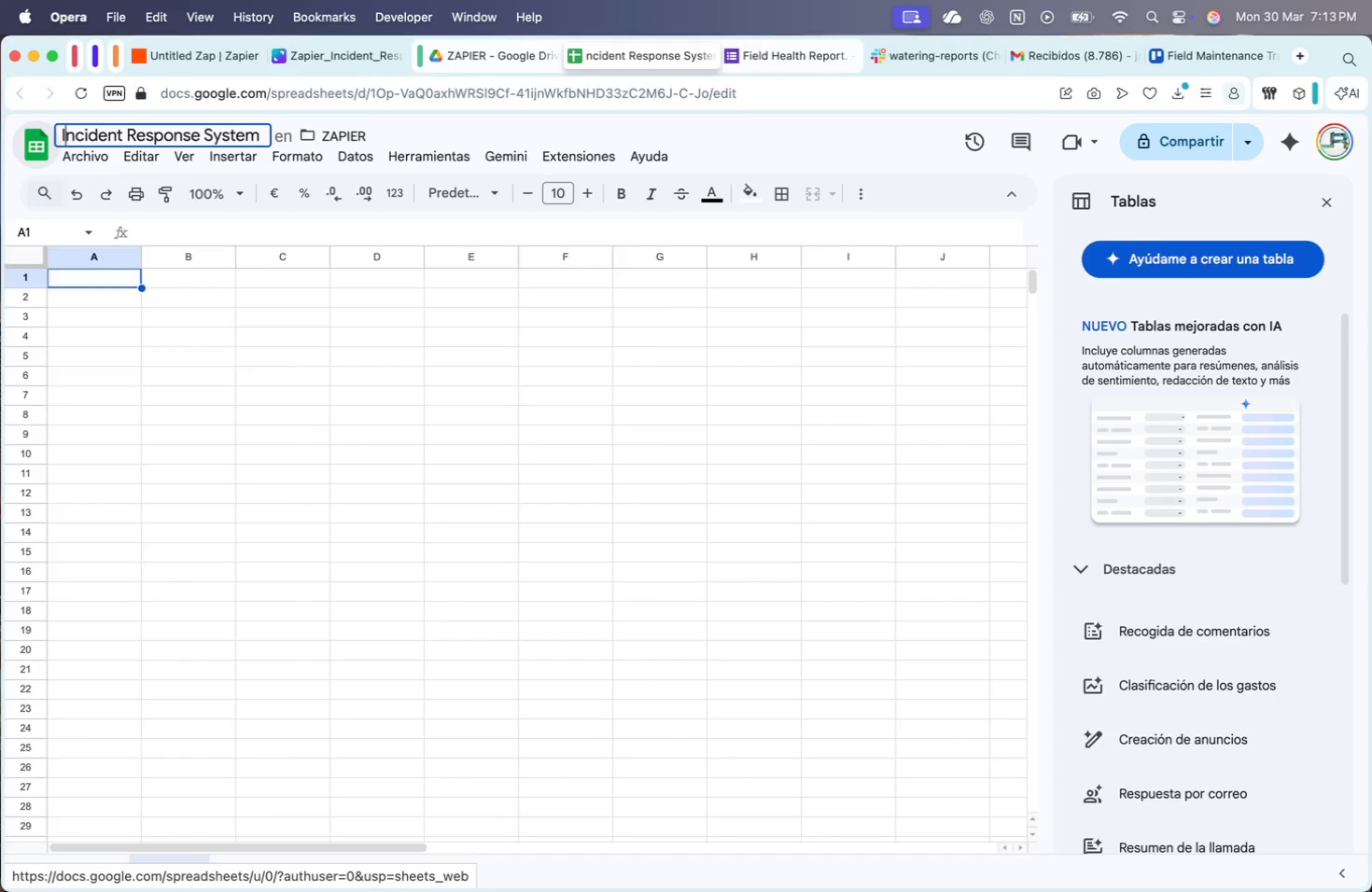 
key(CapsLock)
 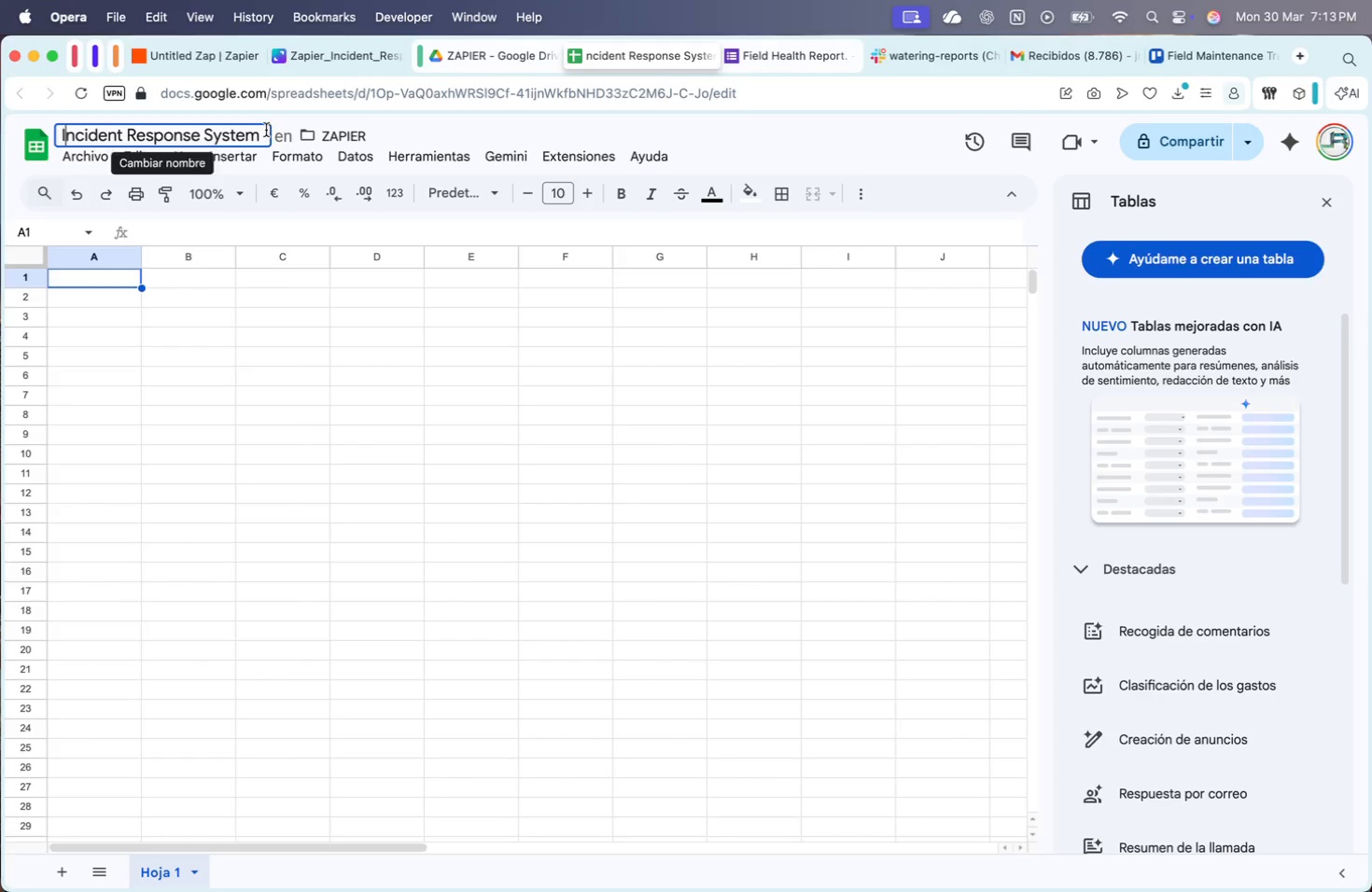 
type( Logs)
 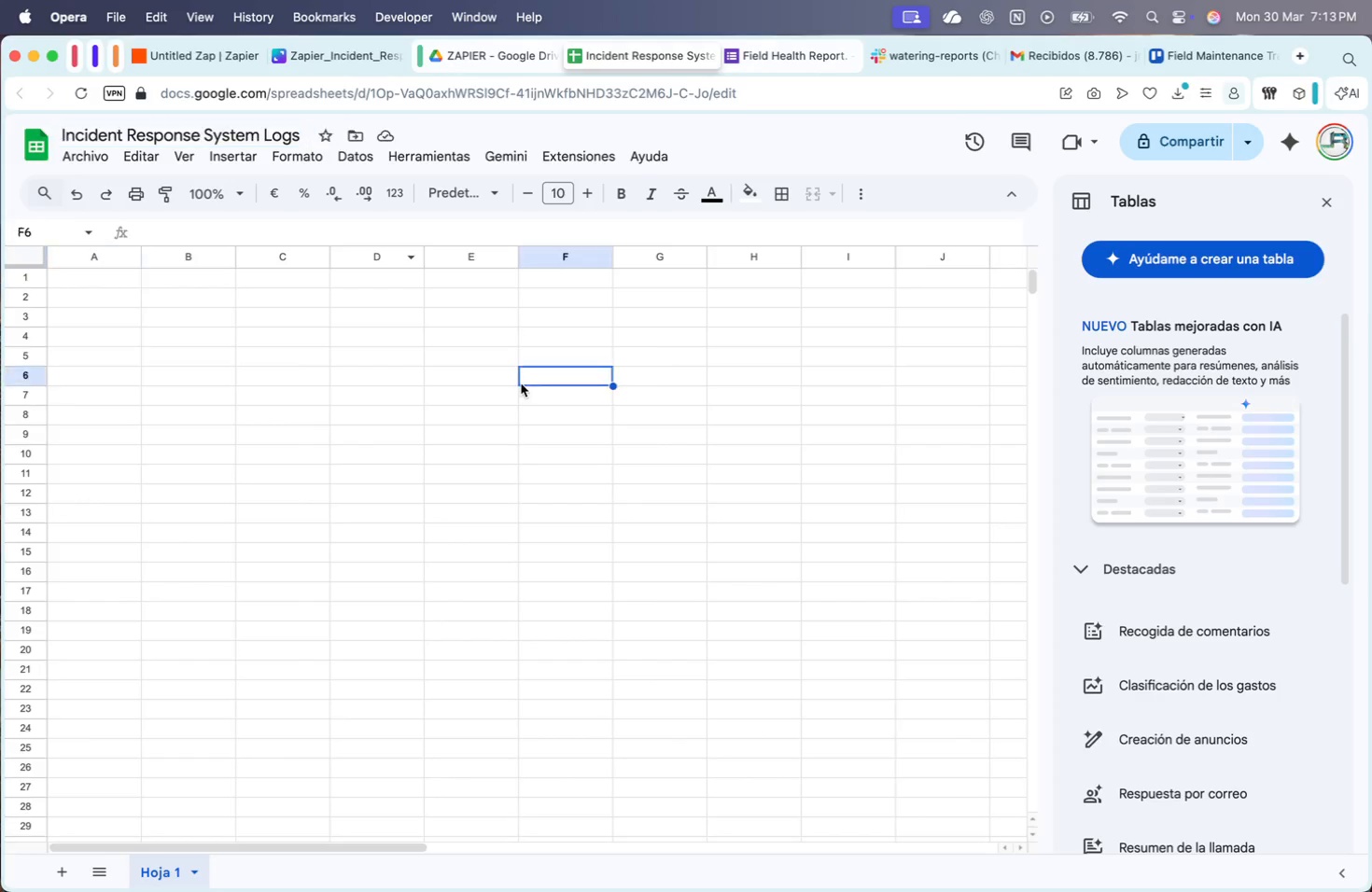 
double_click([332, 332])
 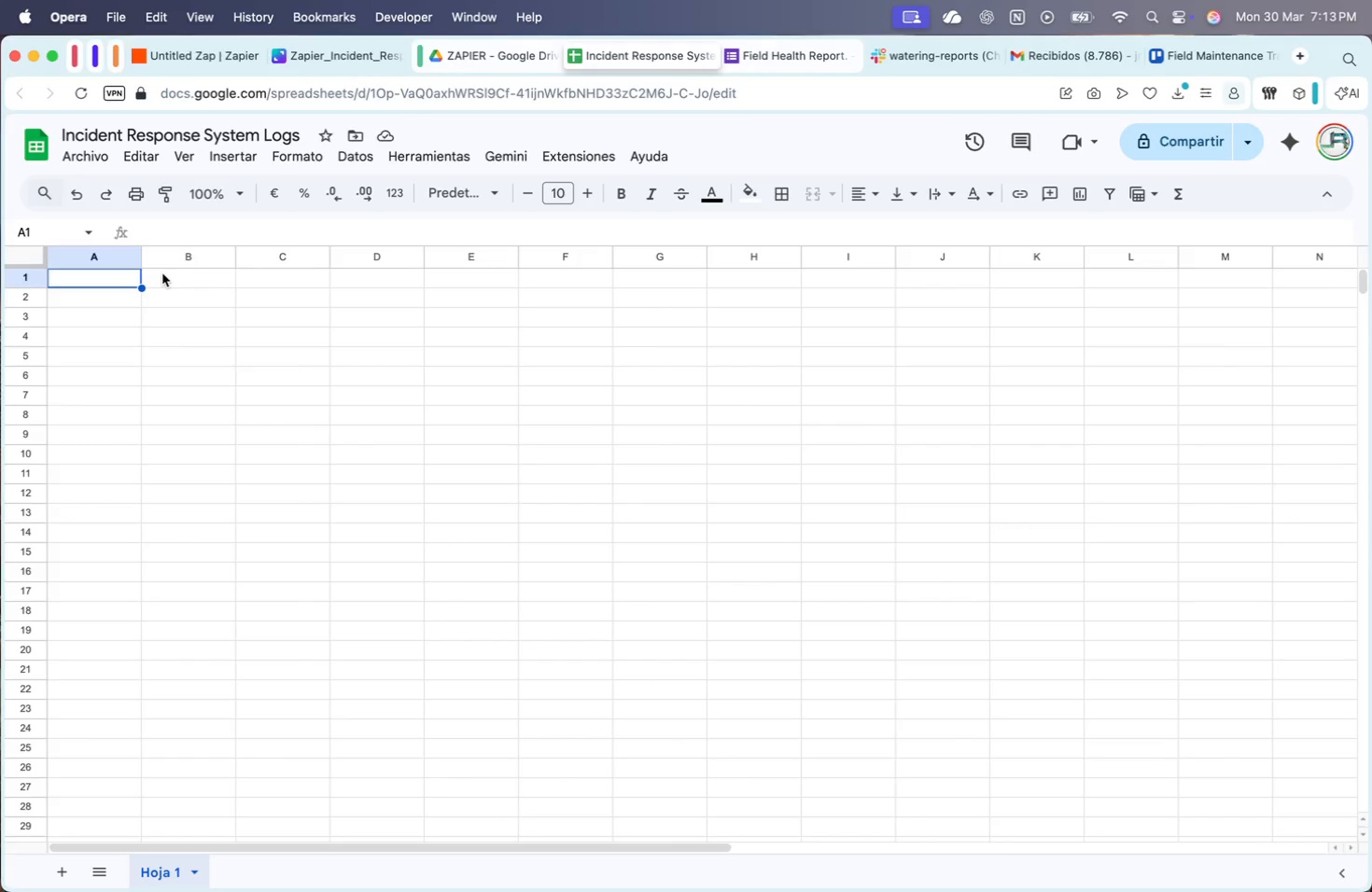 
type(TimeStamp)
 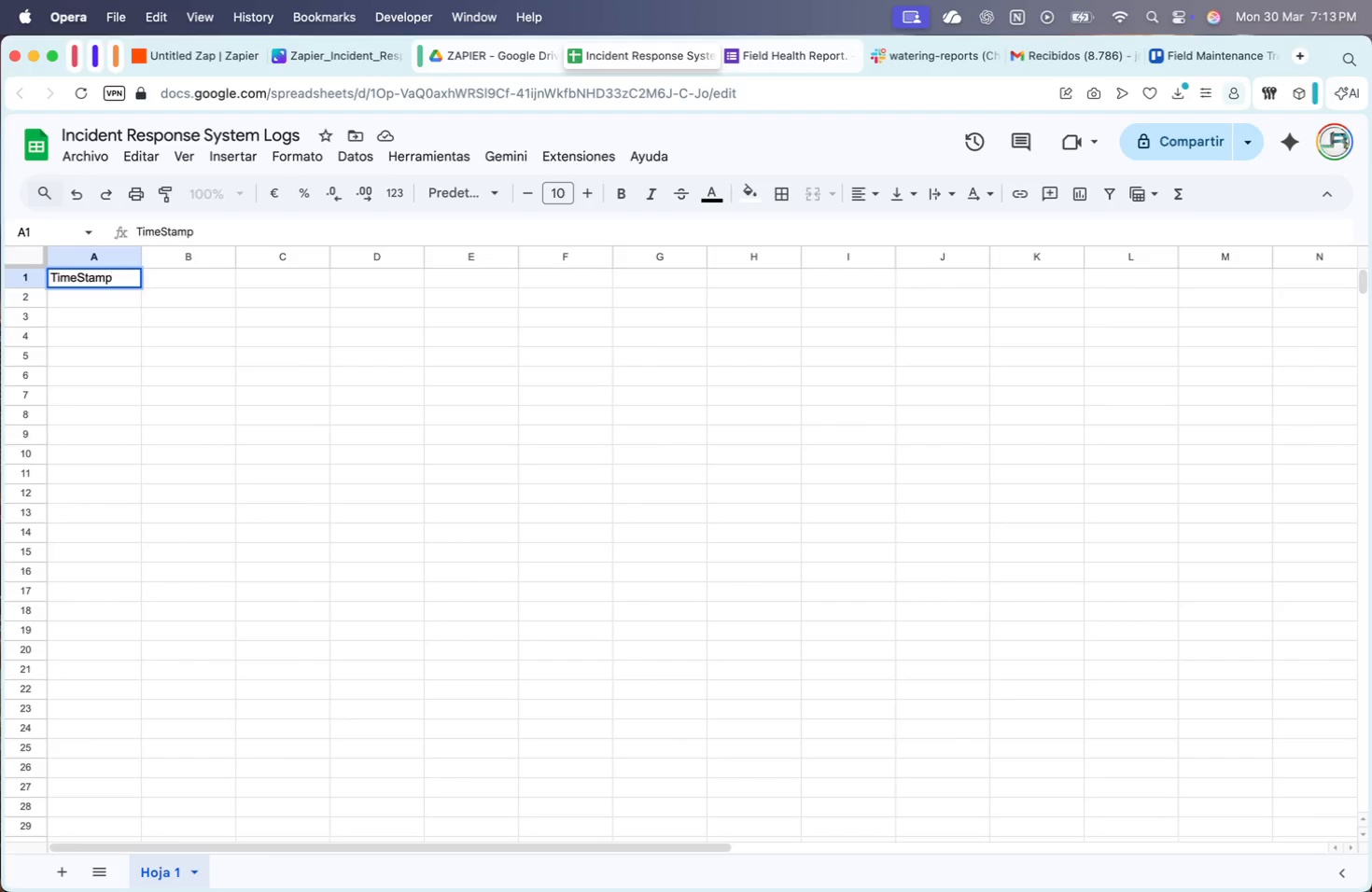 
key(Enter)
 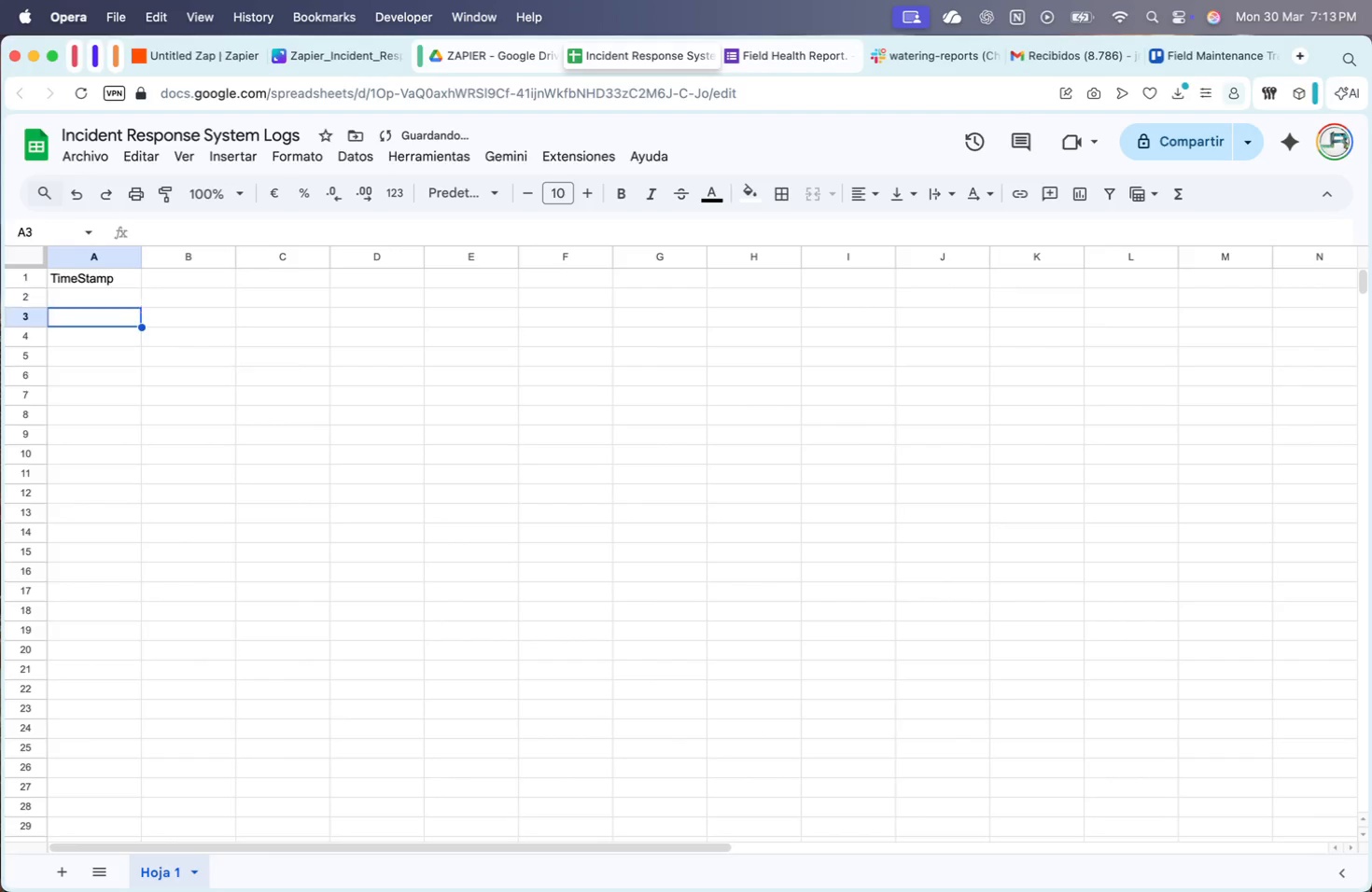 
key(ArrowDown)
 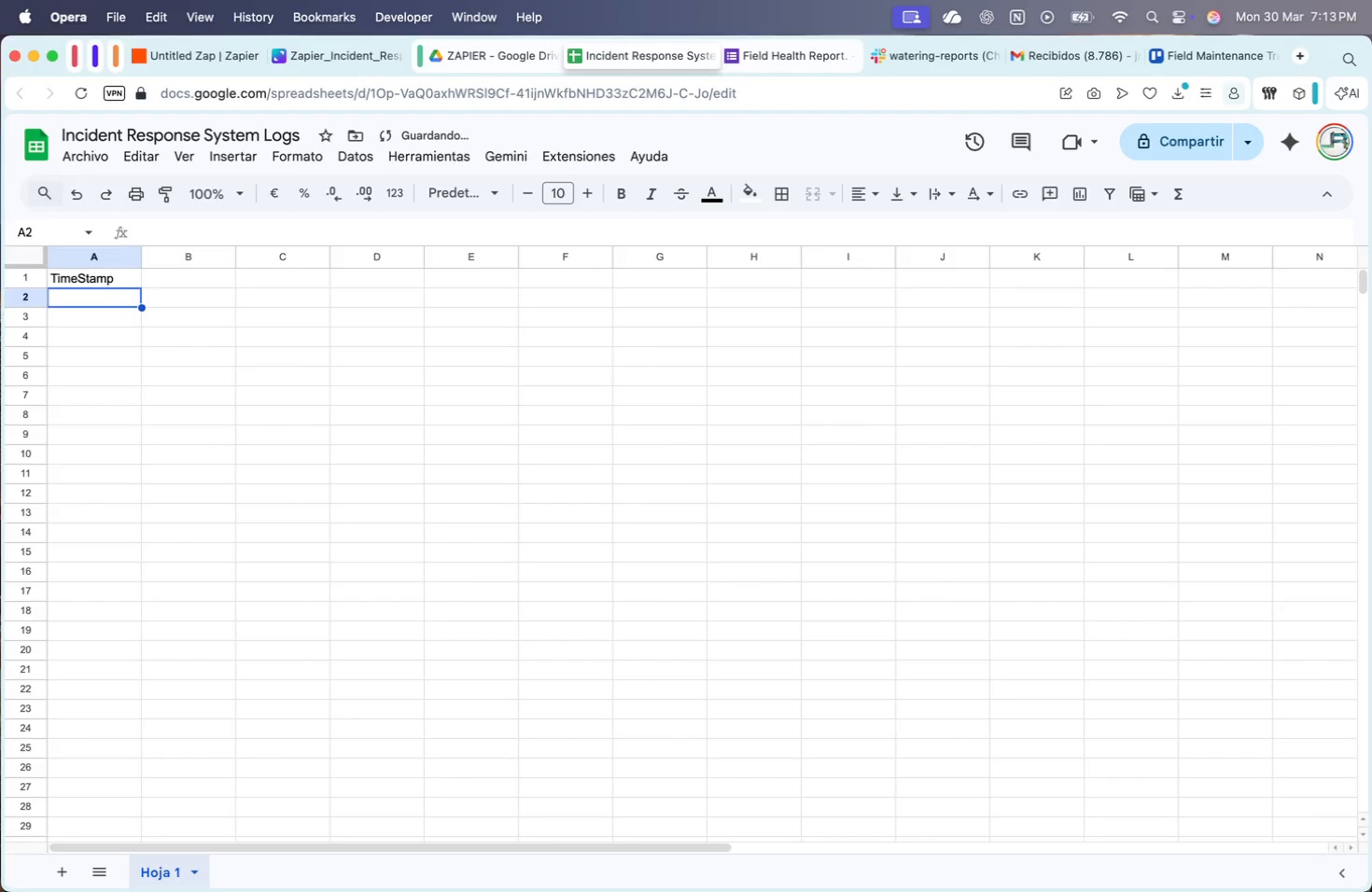 
key(ArrowUp)
 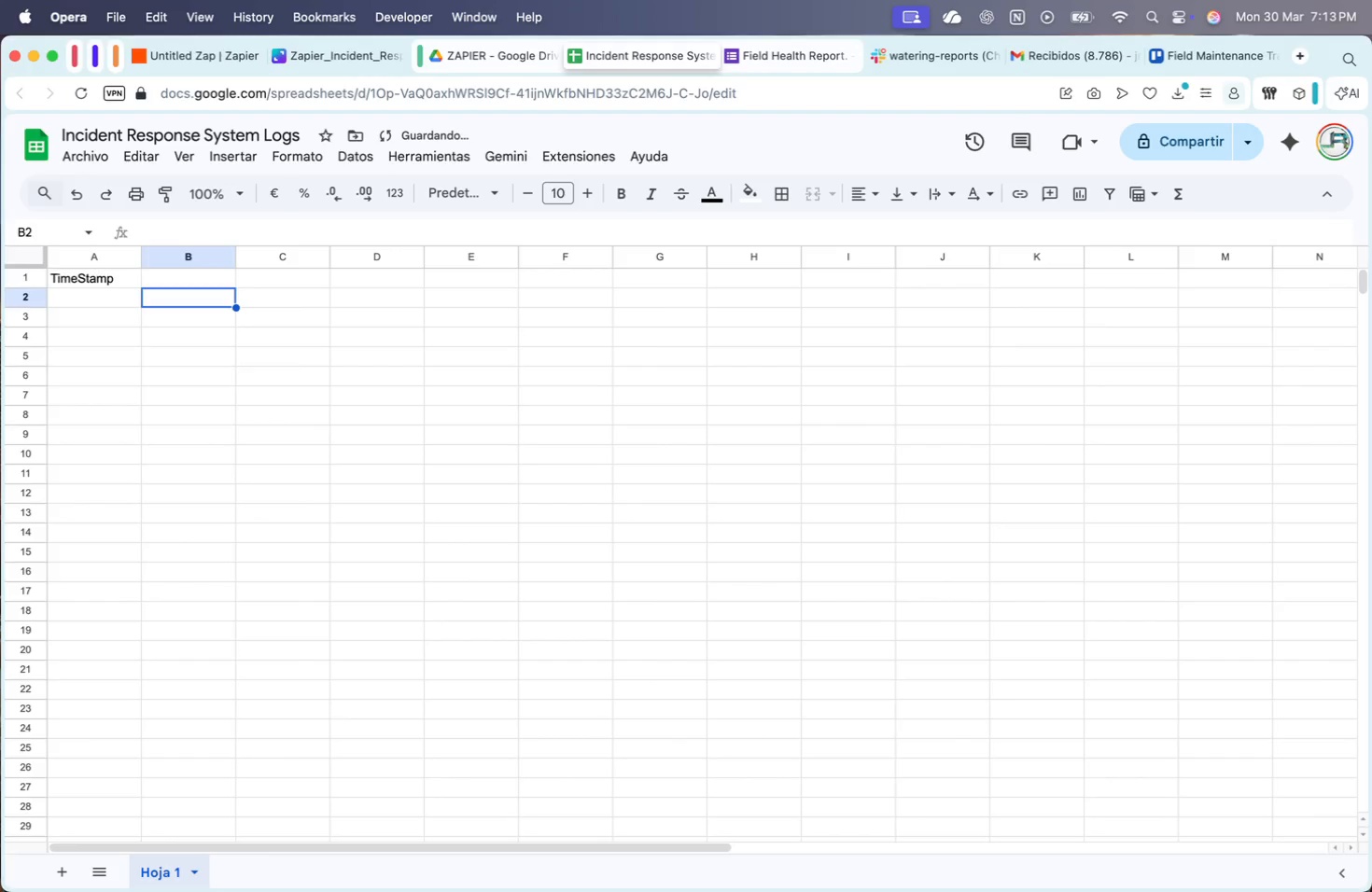 
key(ArrowRight)
 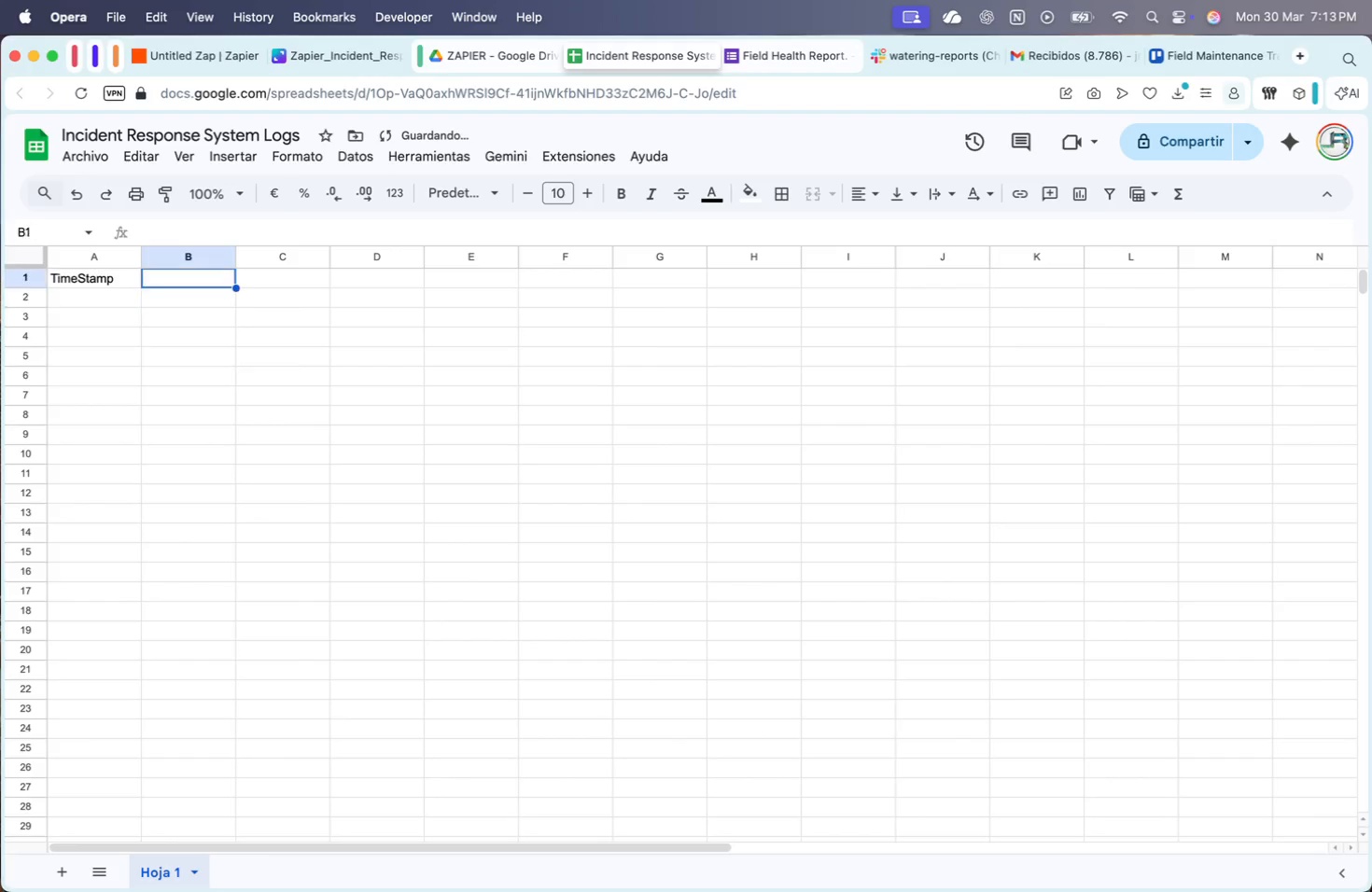 
key(ArrowUp)
 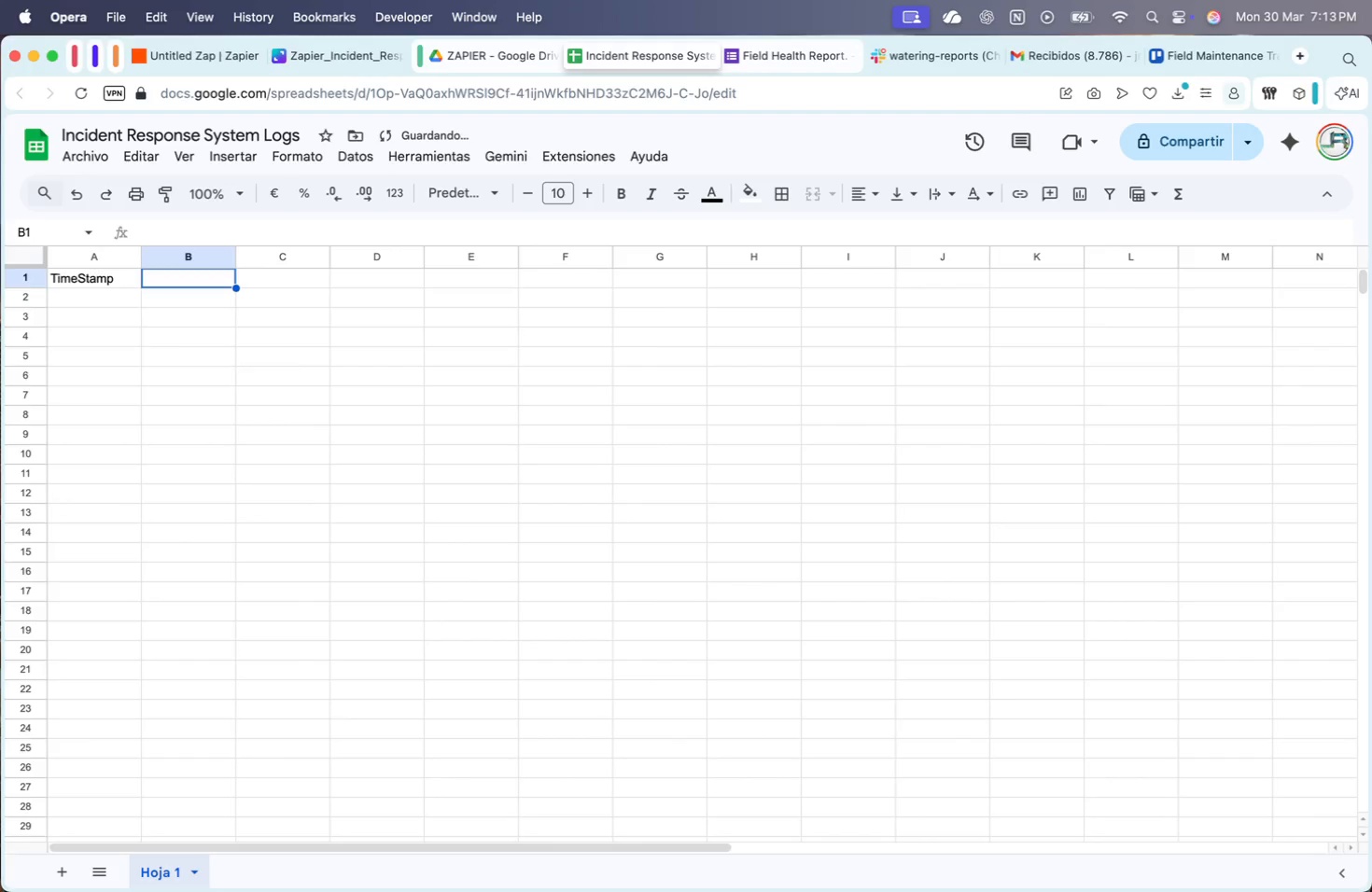 
key(ArrowUp)
 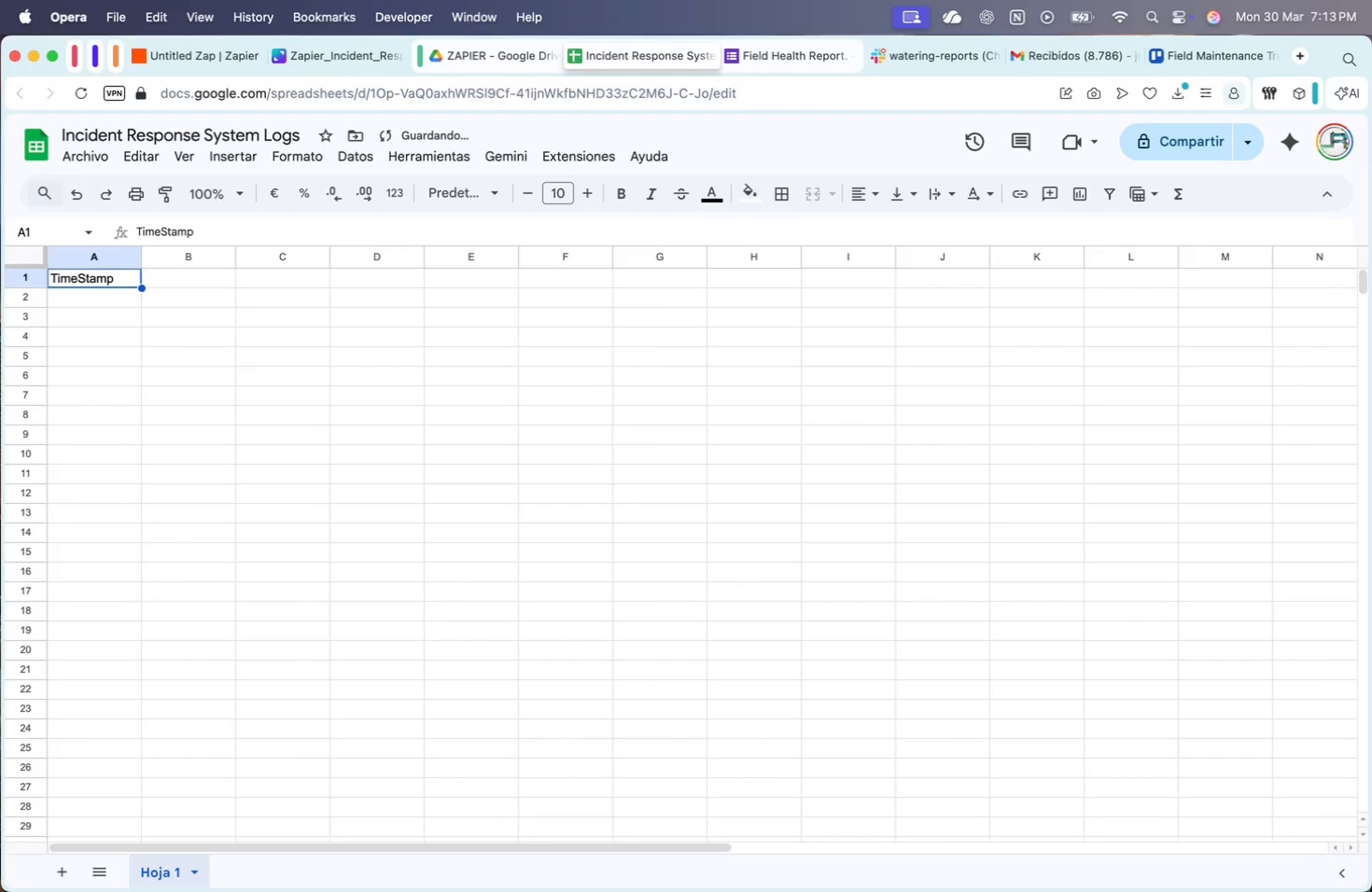 
key(ArrowLeft)
 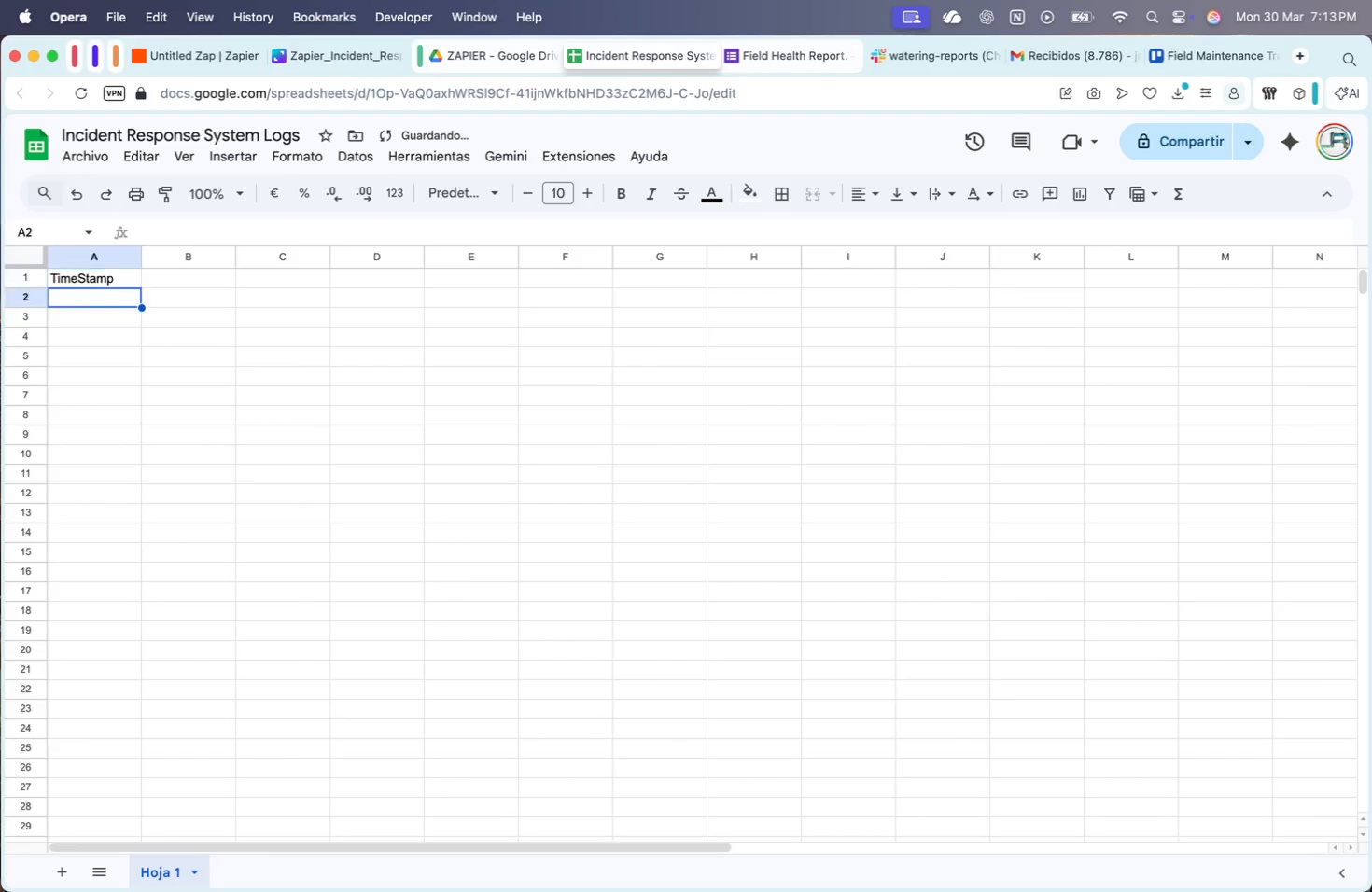 
key(ArrowDown)
 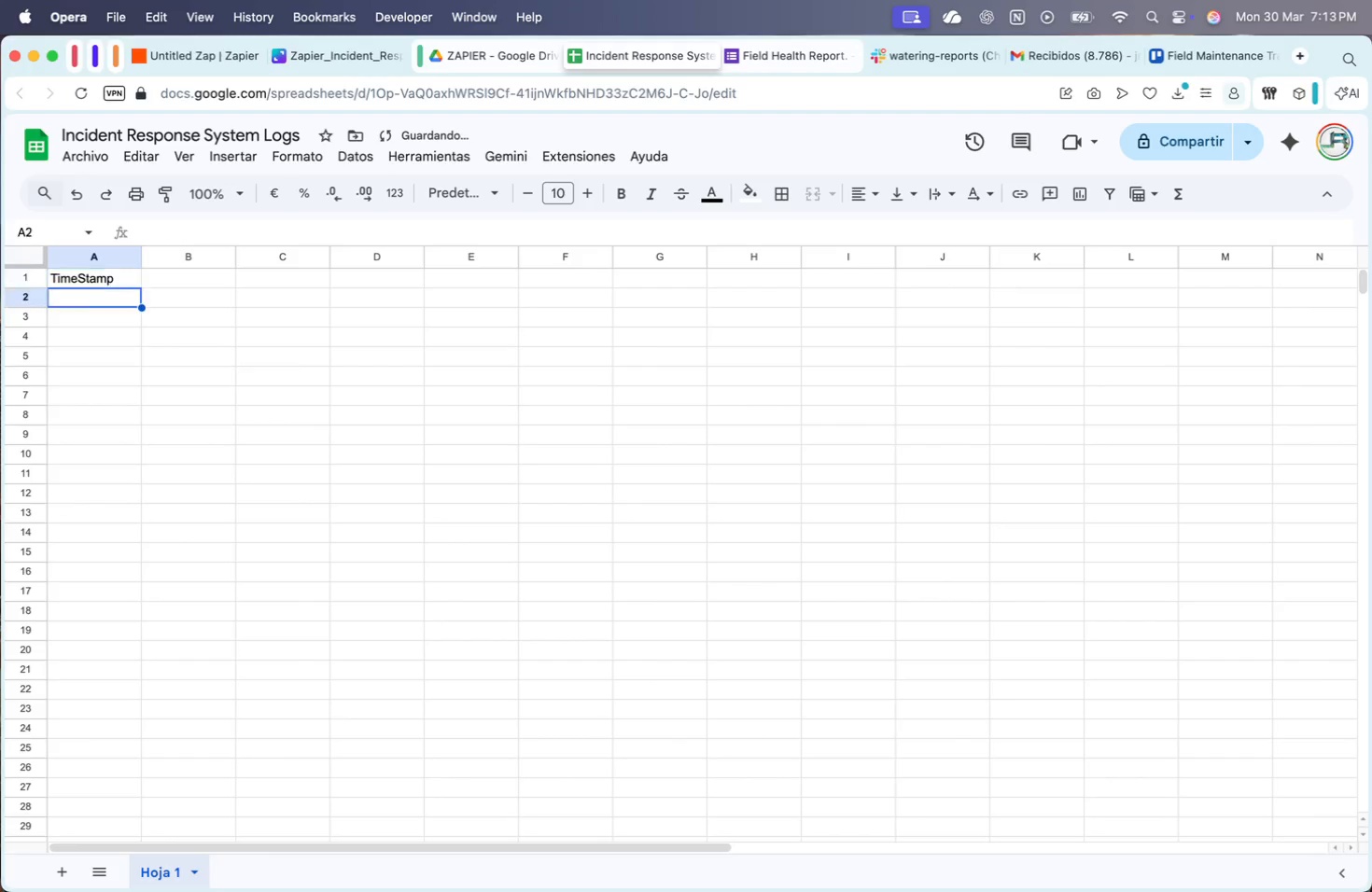 
key(ArrowLeft)
 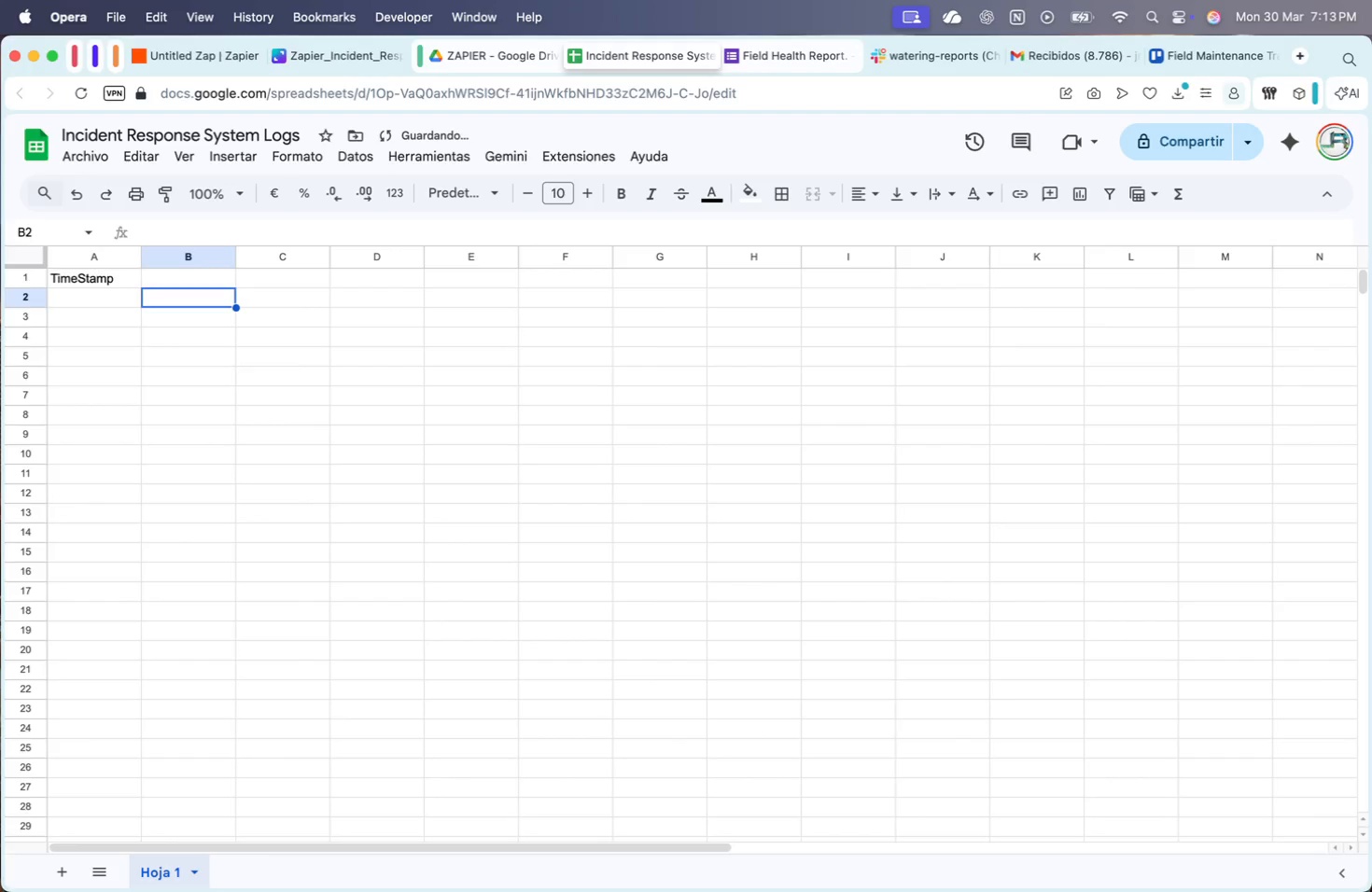 
key(ArrowRight)
 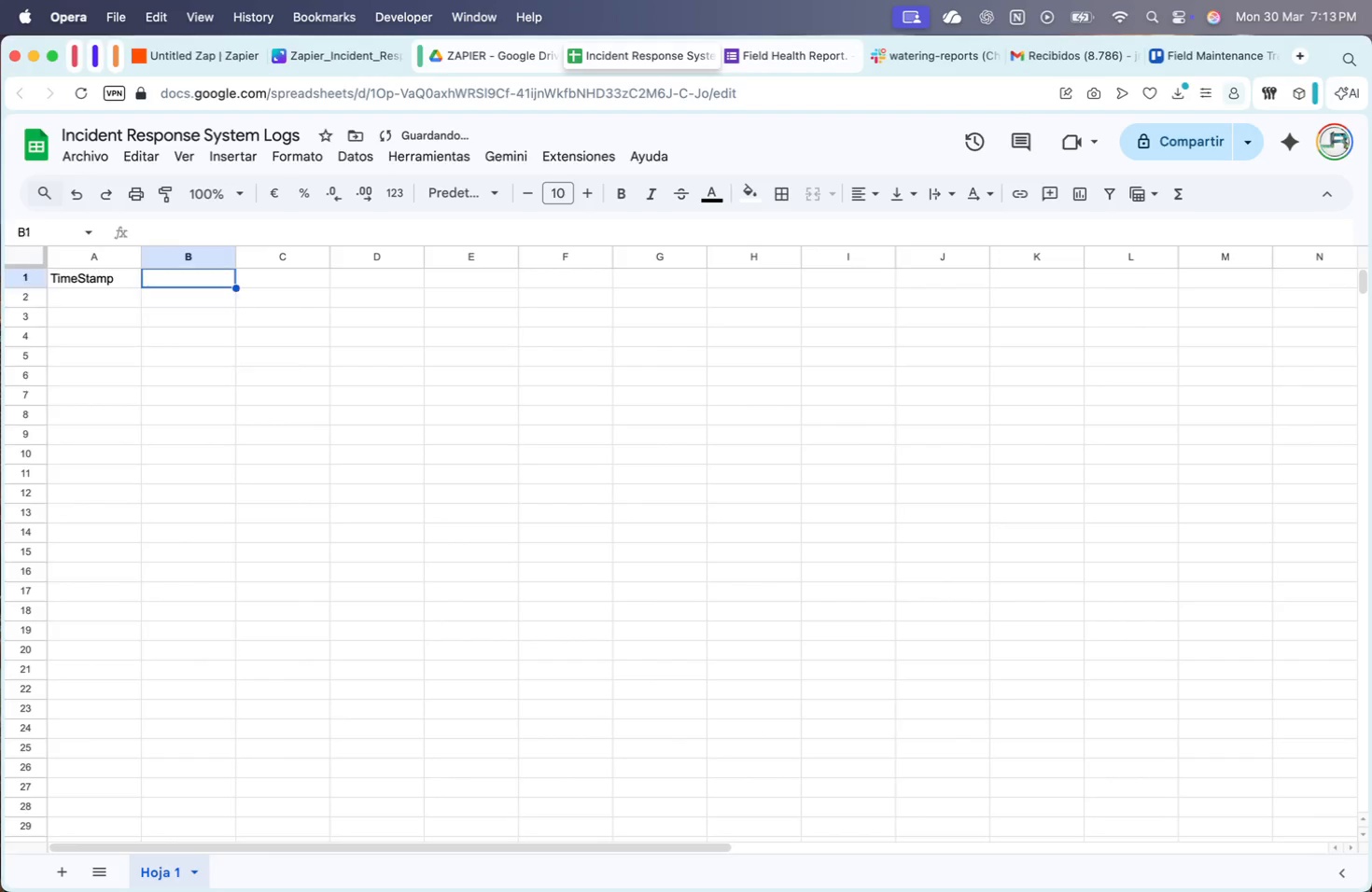 
key(ArrowUp)
 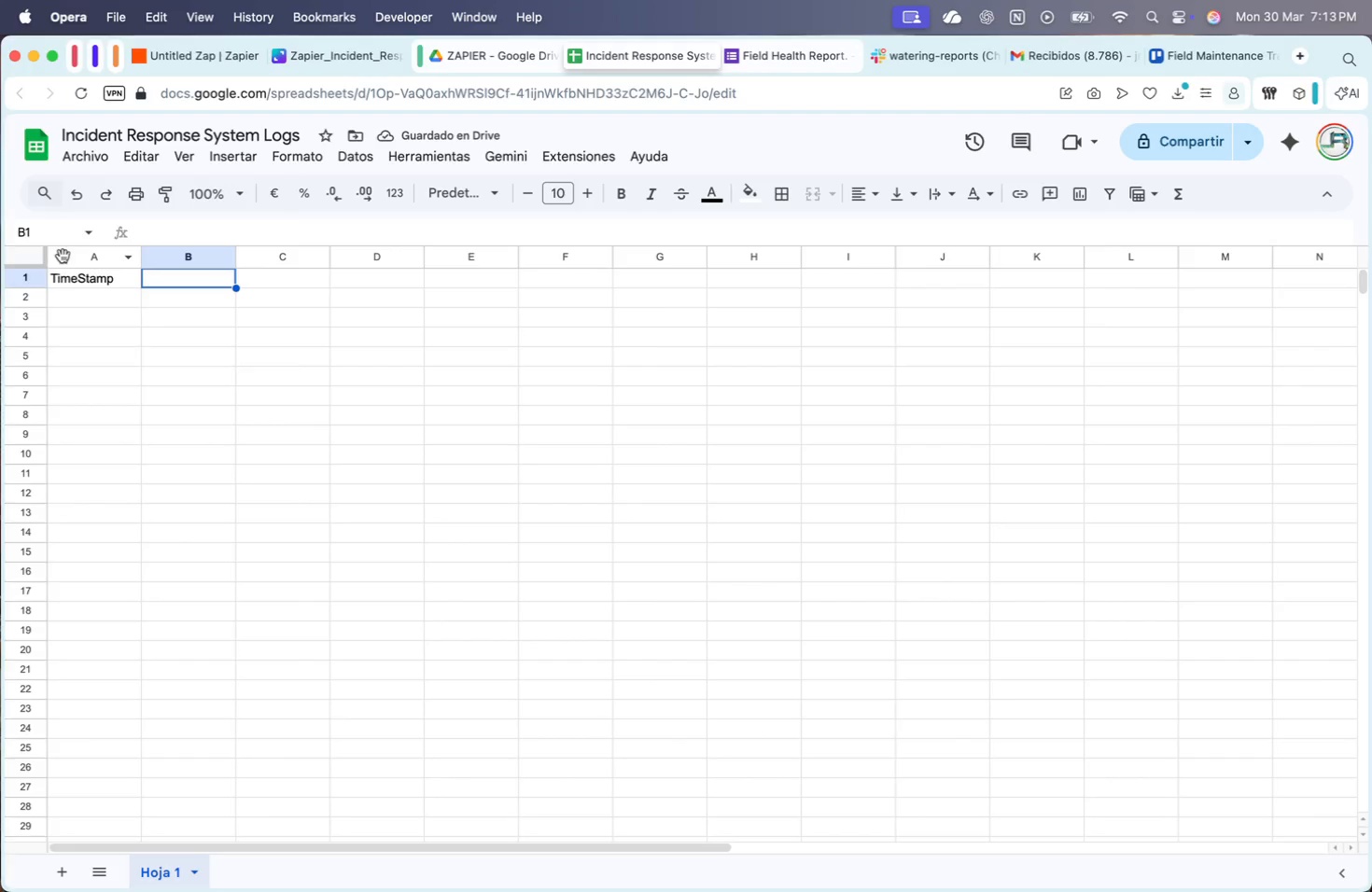 
type(Tree ID)
 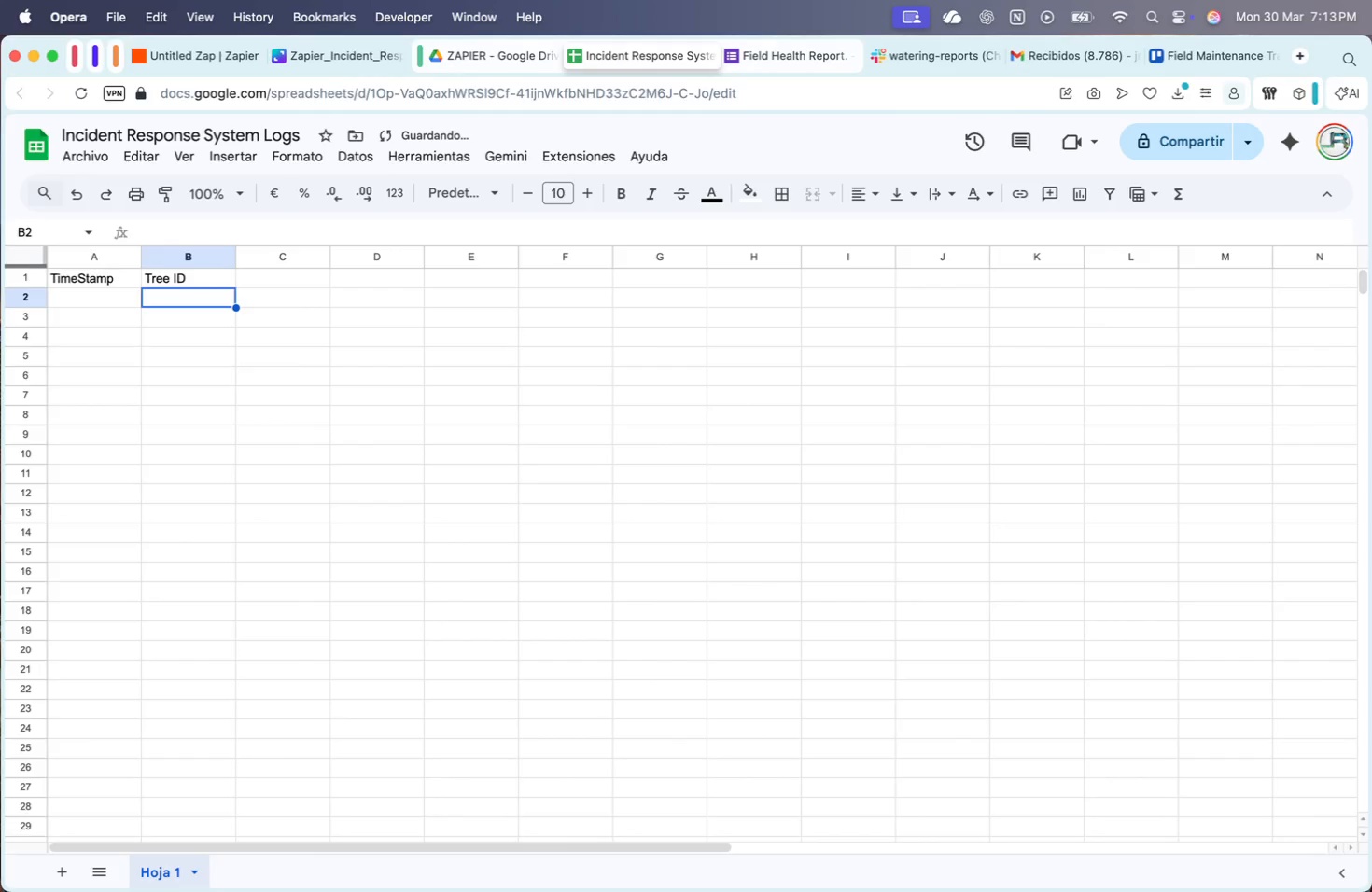 
key(Enter)
 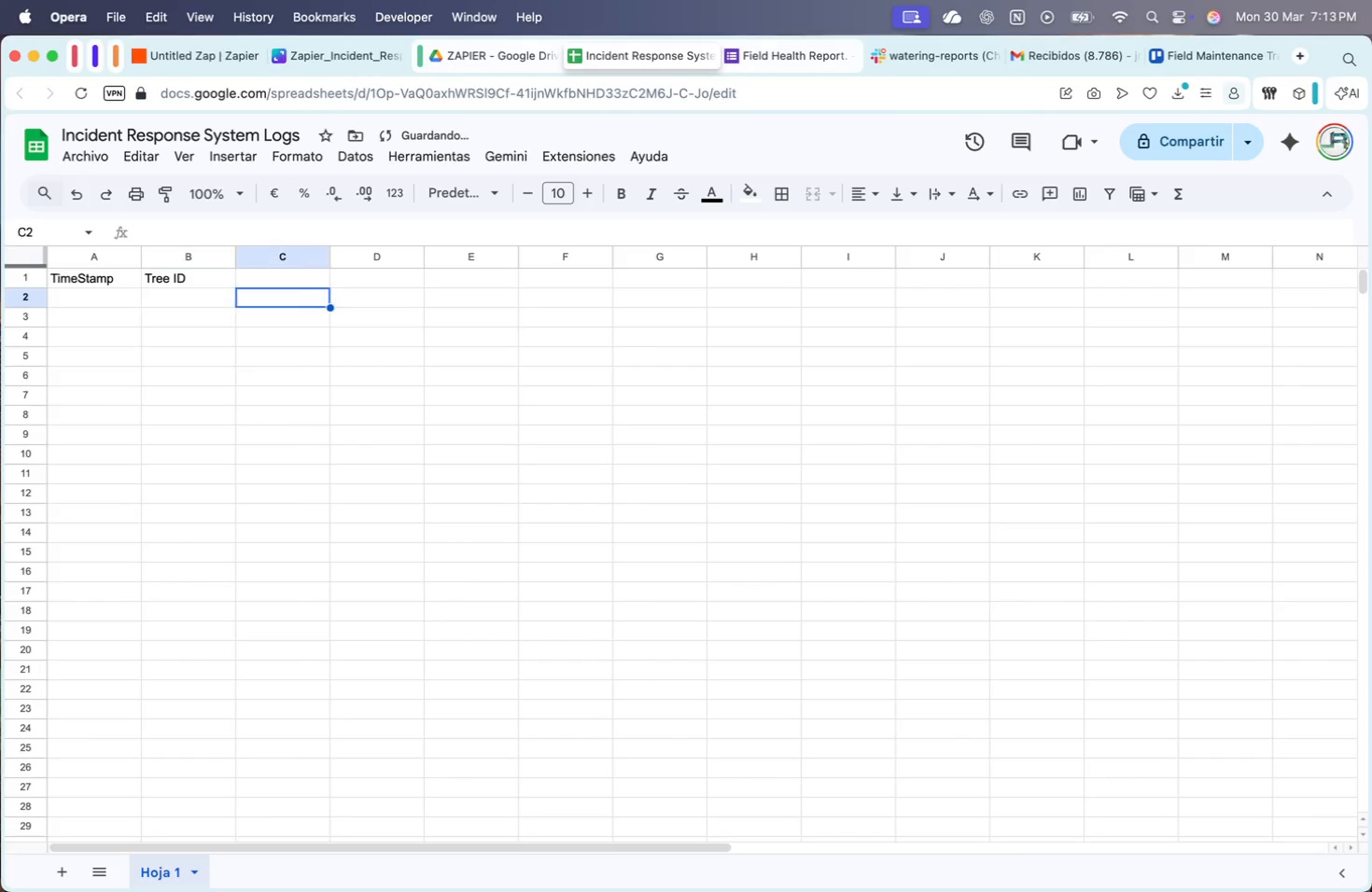 
key(ArrowRight)
 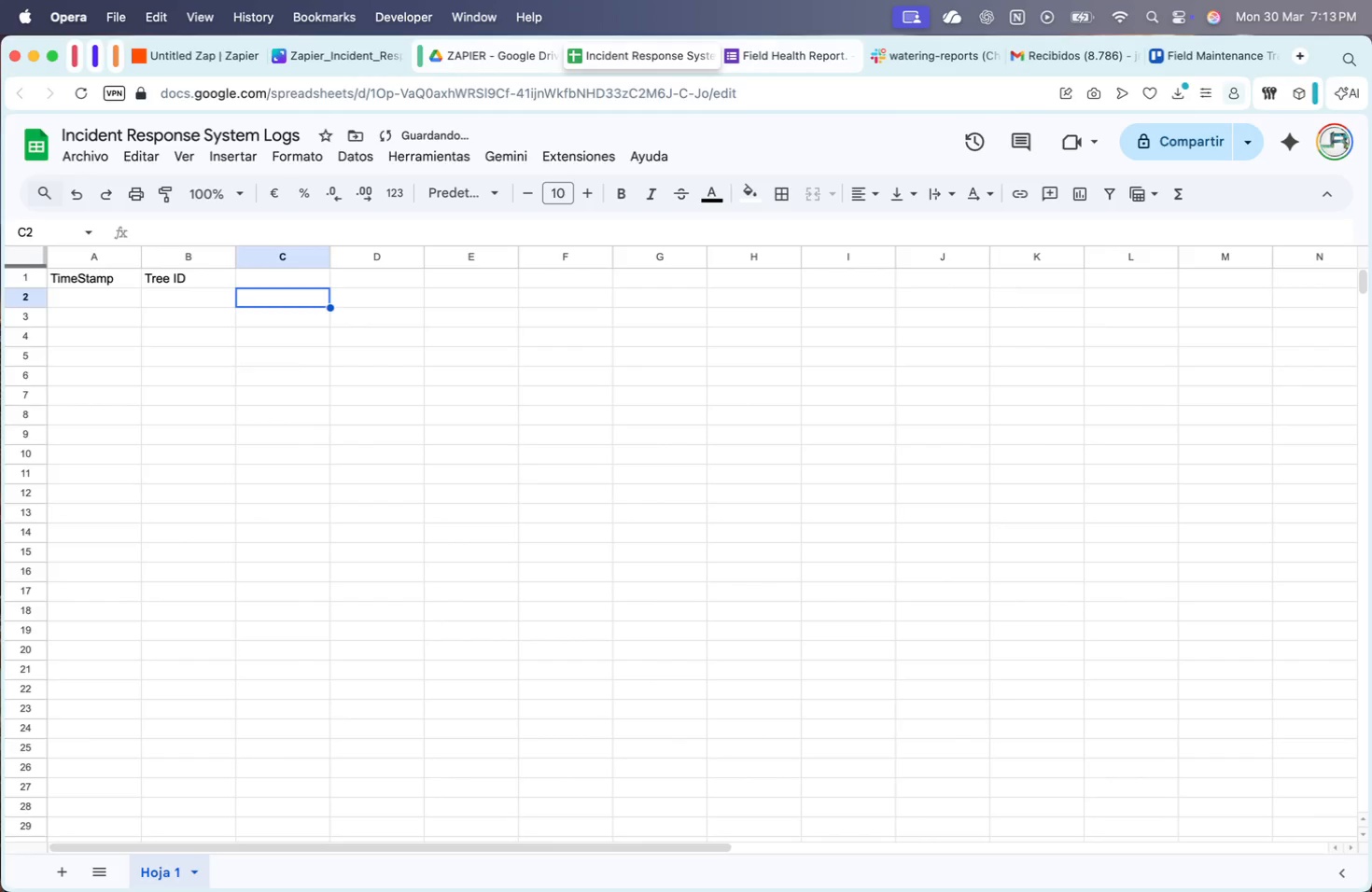 
key(ArrowUp)
 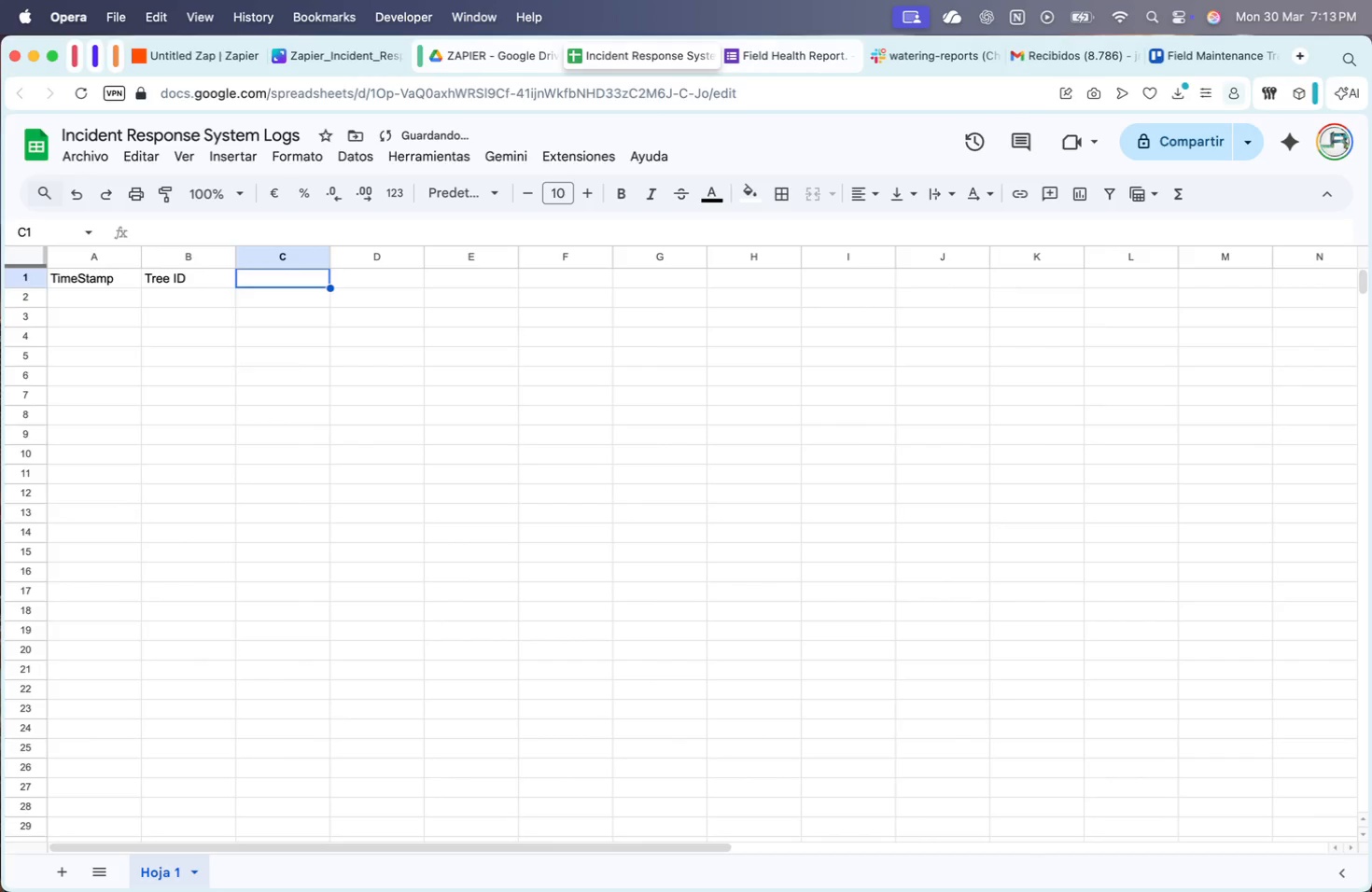 
type(Importance)
 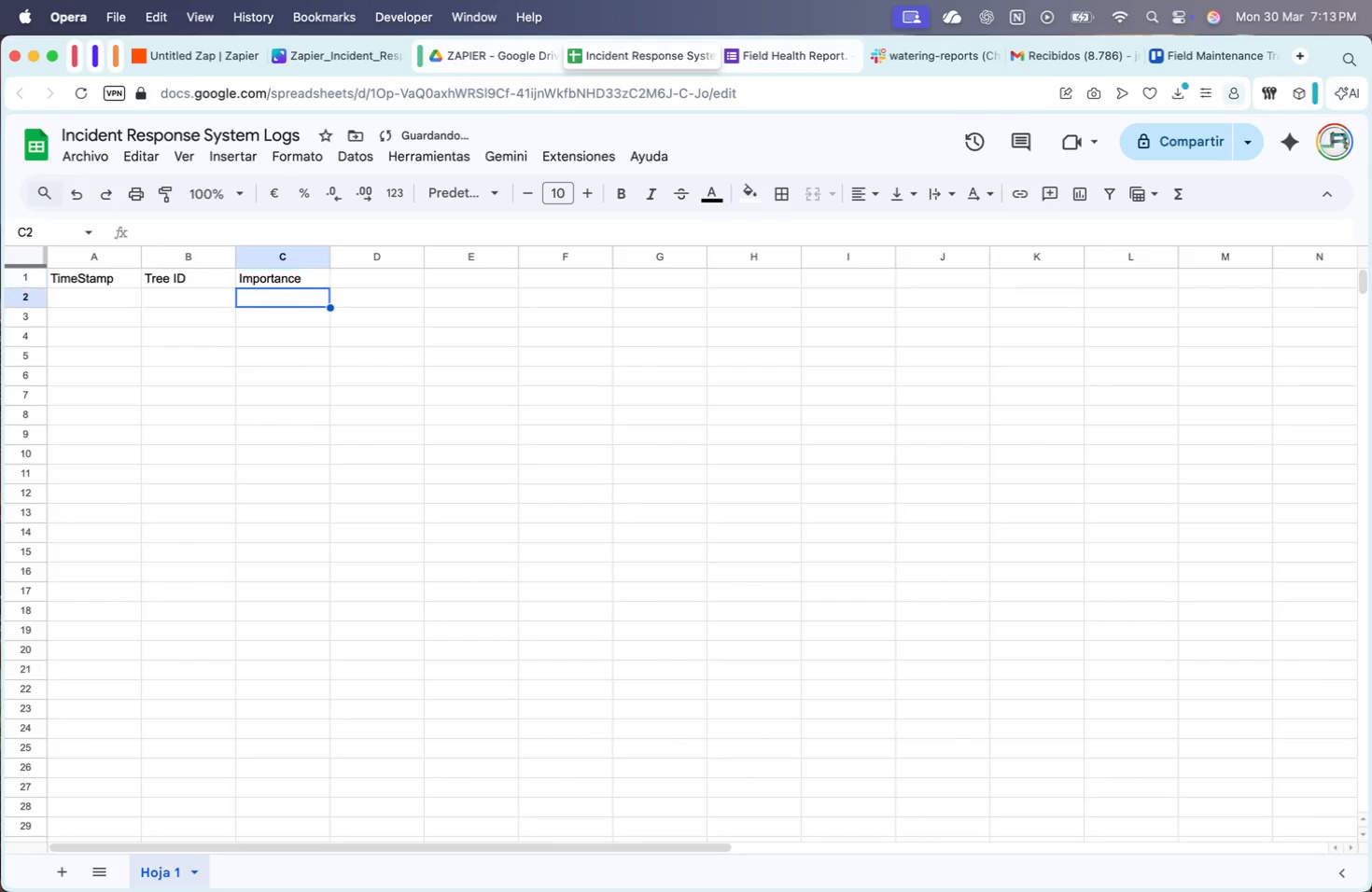 
key(Enter)
 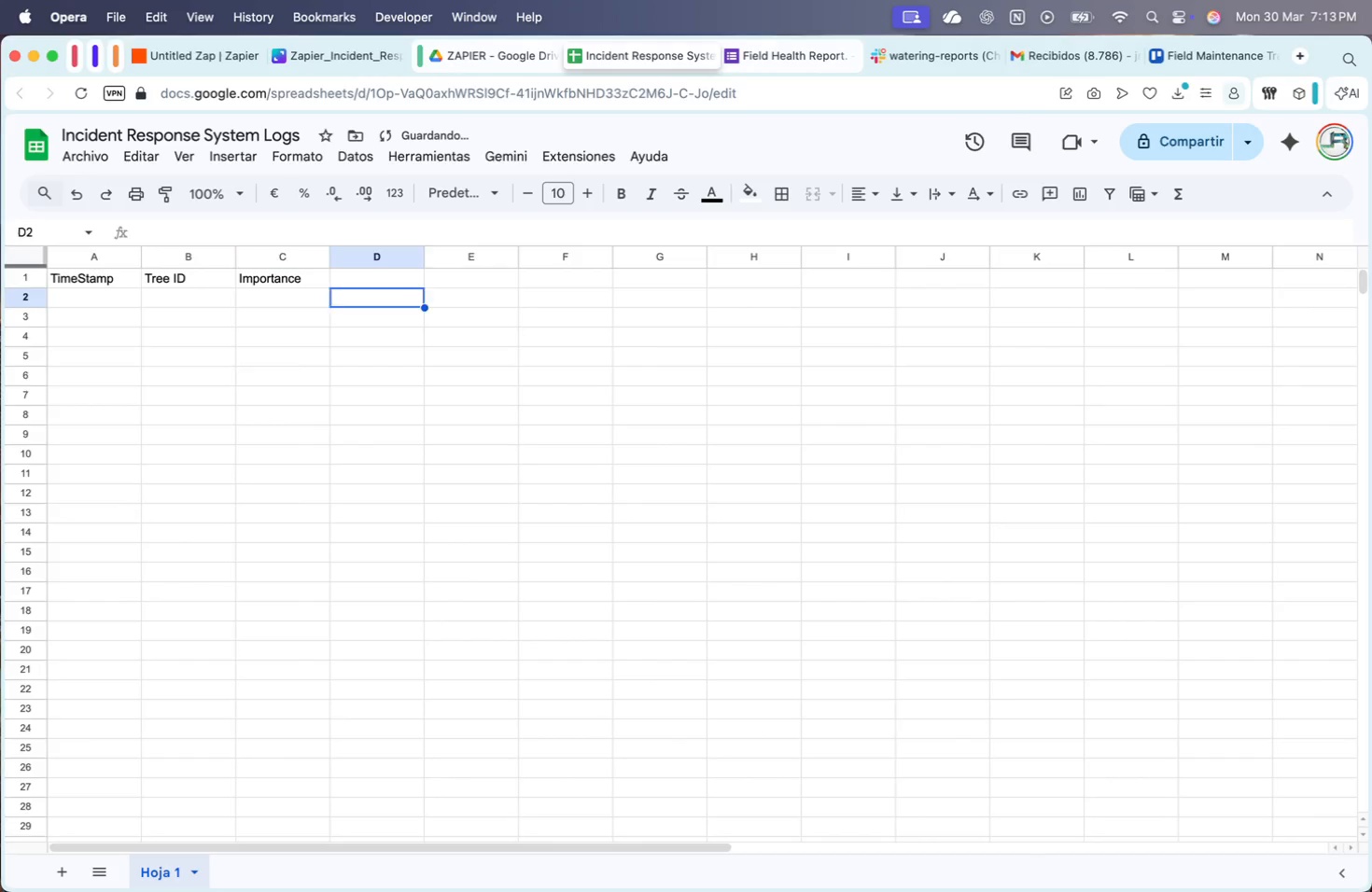 
key(ArrowRight)
 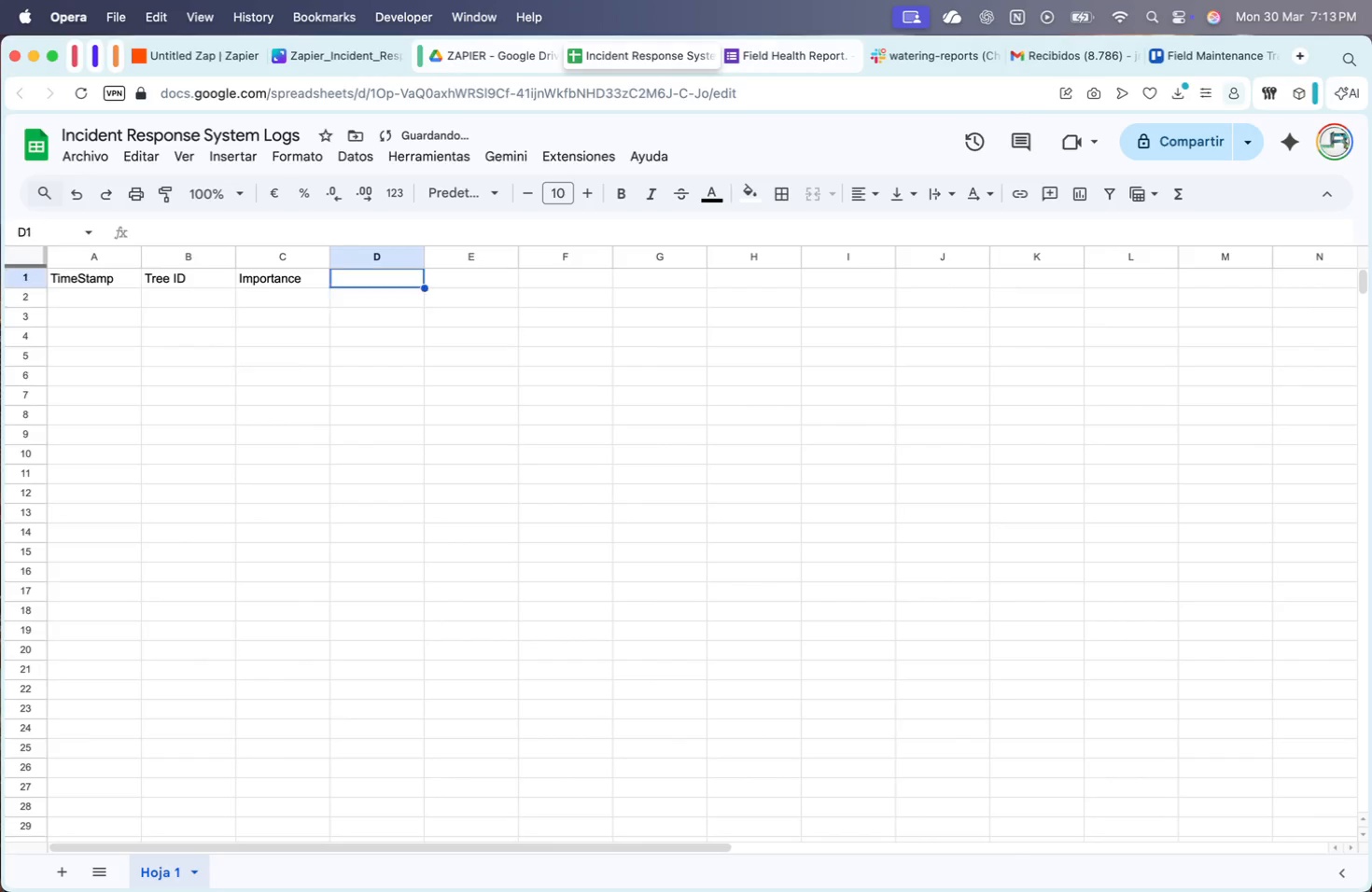 
key(ArrowUp)
 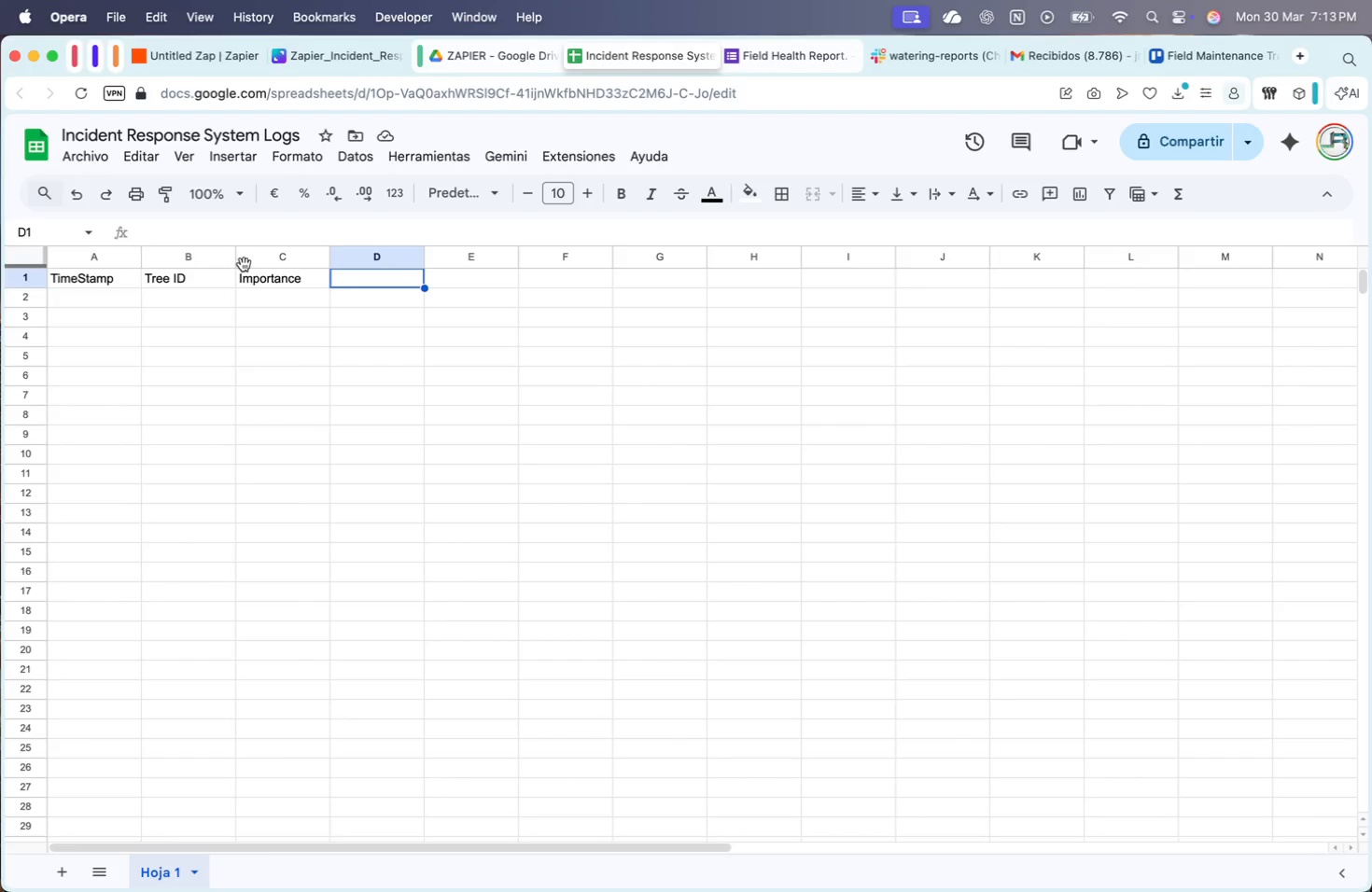 
wait(12.51)
 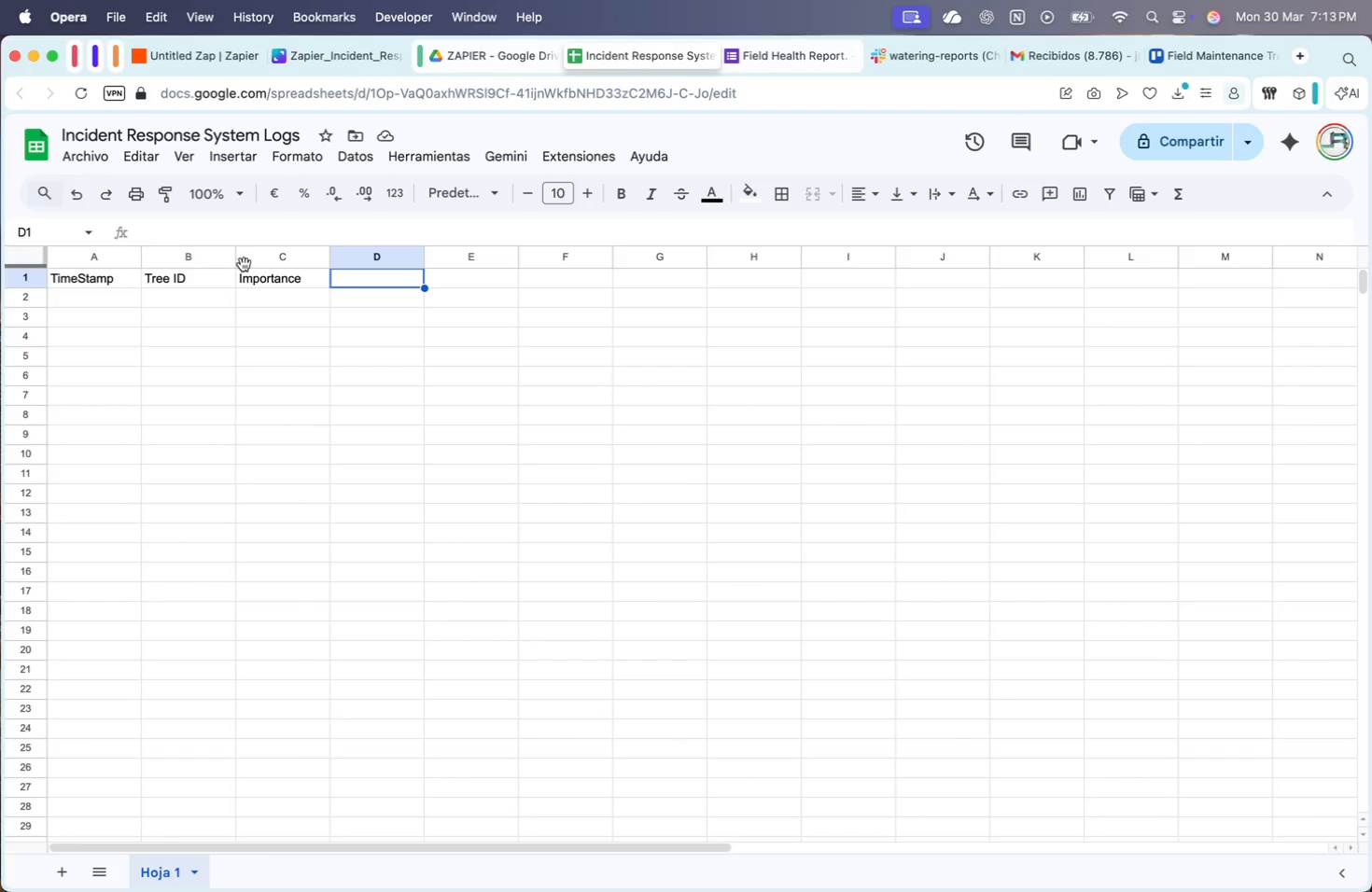 
type(Urgency)
 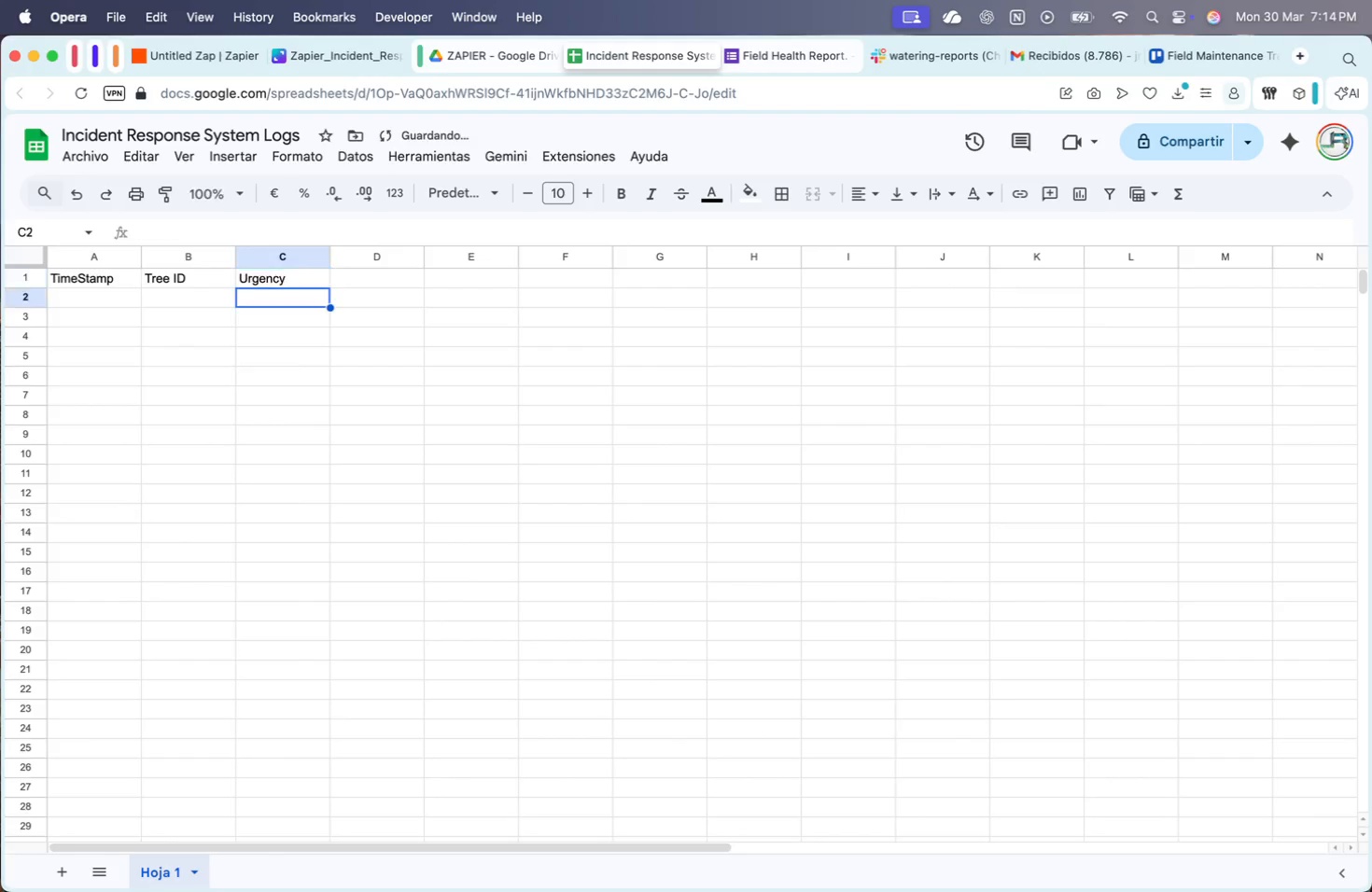 
key(Enter)
 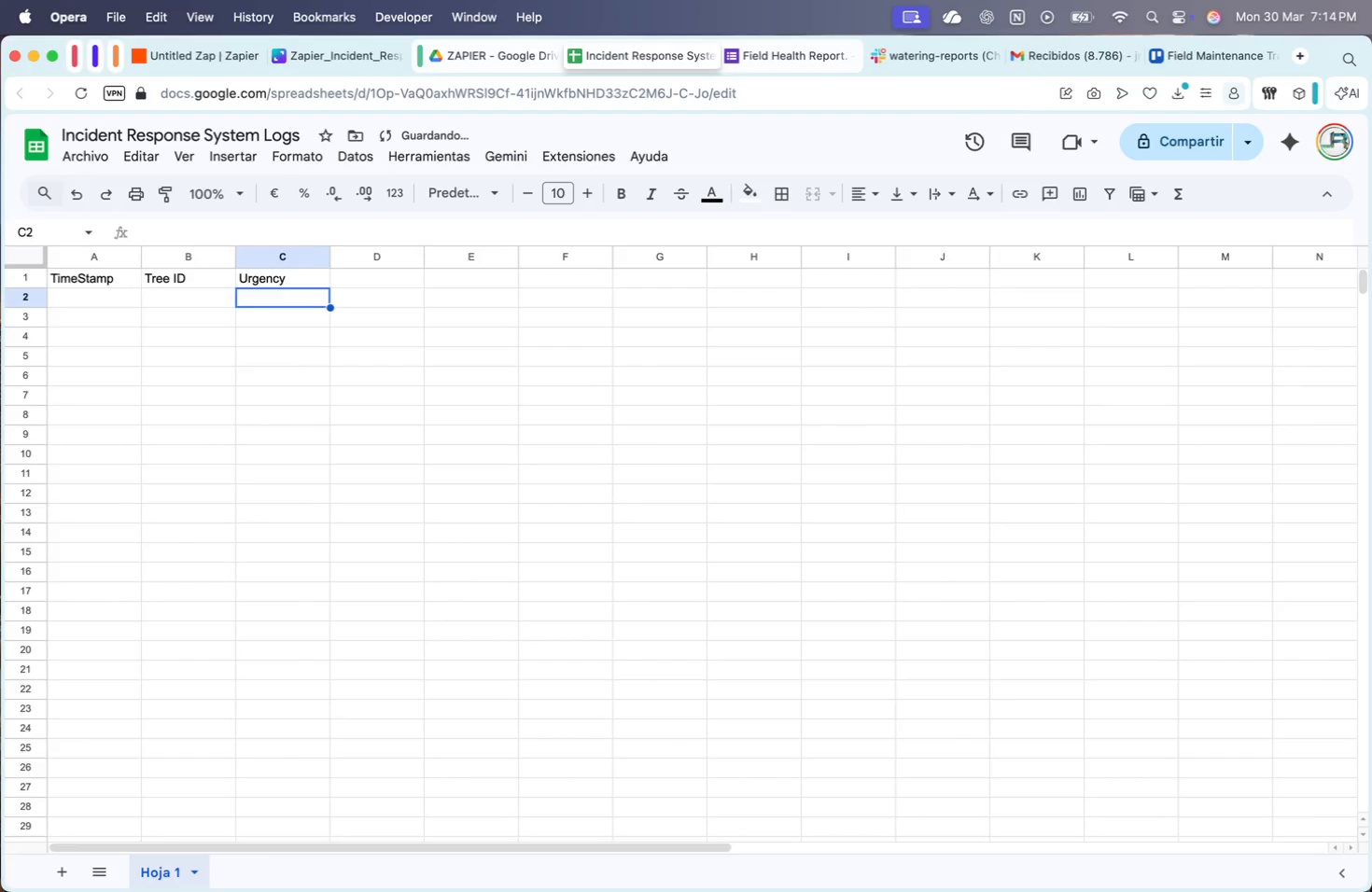 
key(ArrowRight)
 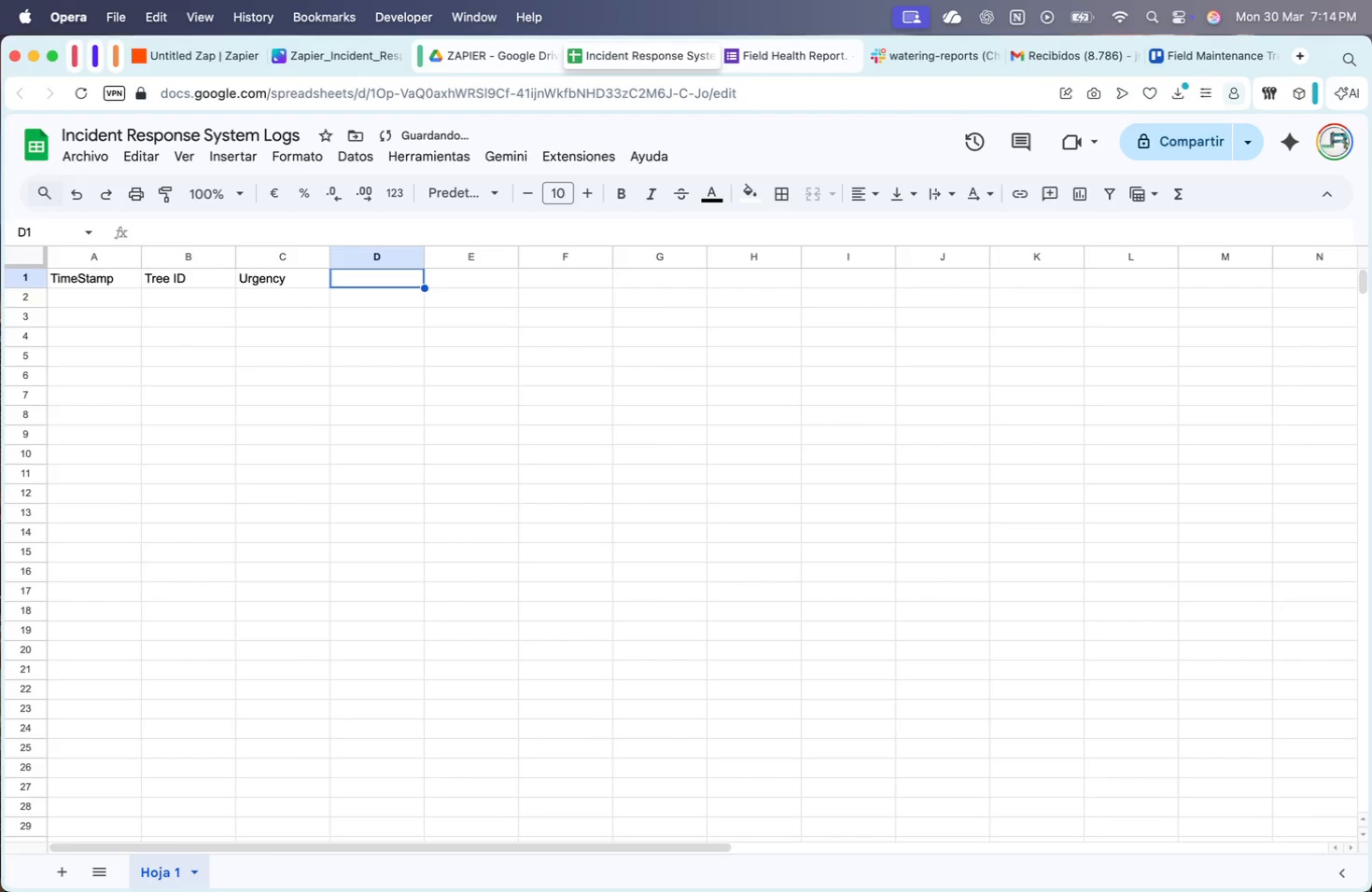 
key(ArrowUp)
 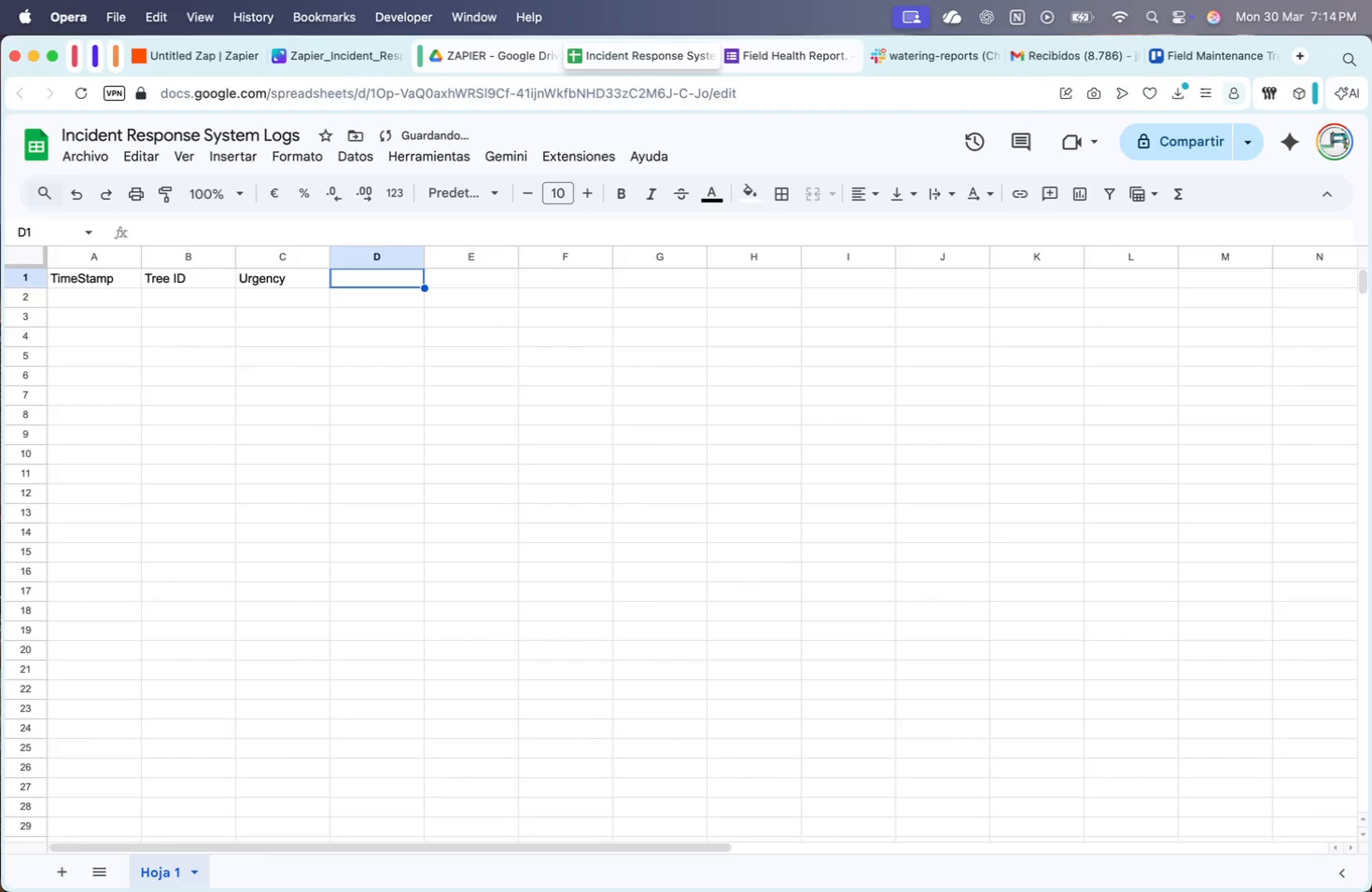 
type(Categro)
key(Backspace)
key(Backspace)
type(ory)
 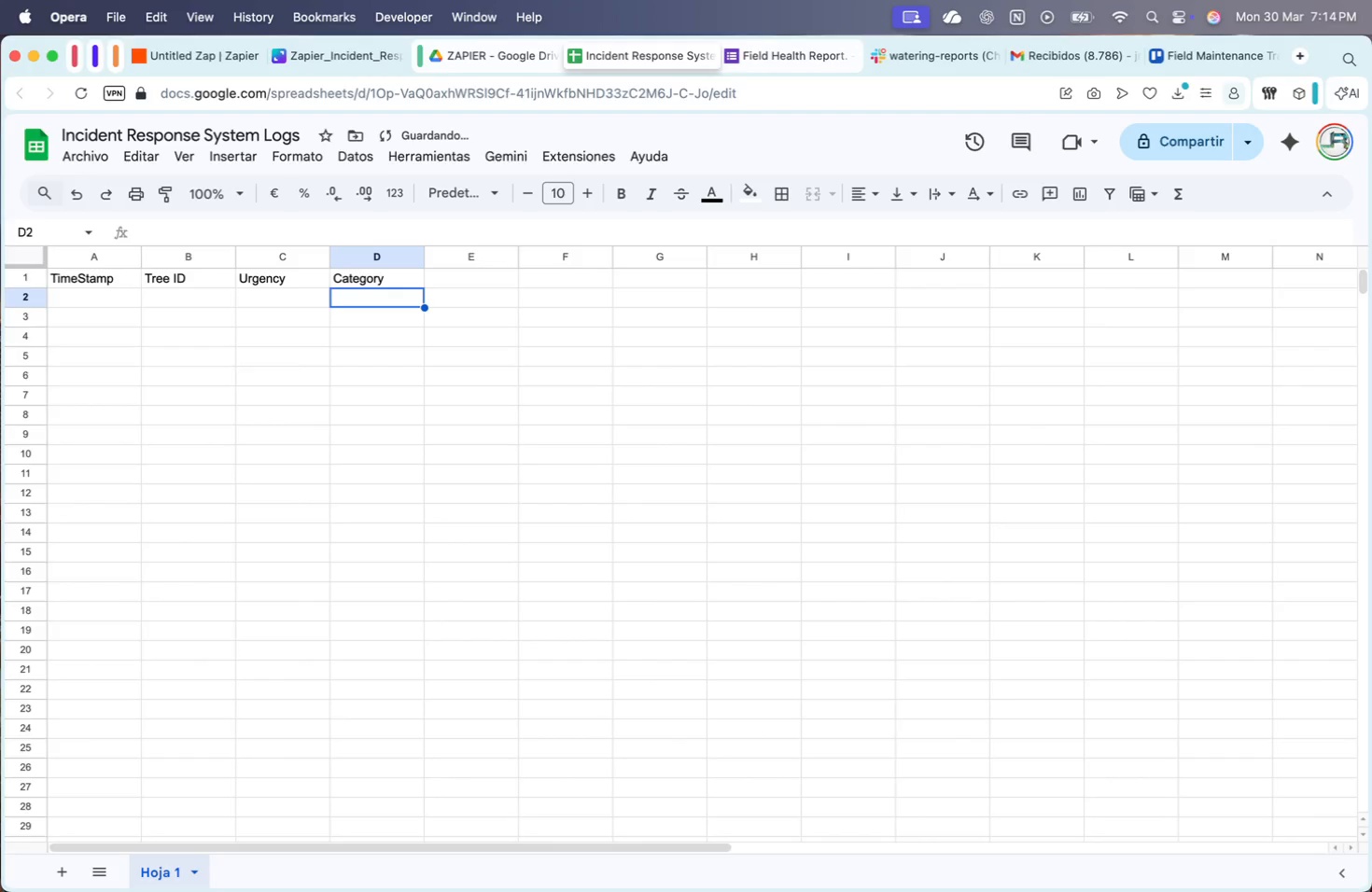 
key(Enter)
 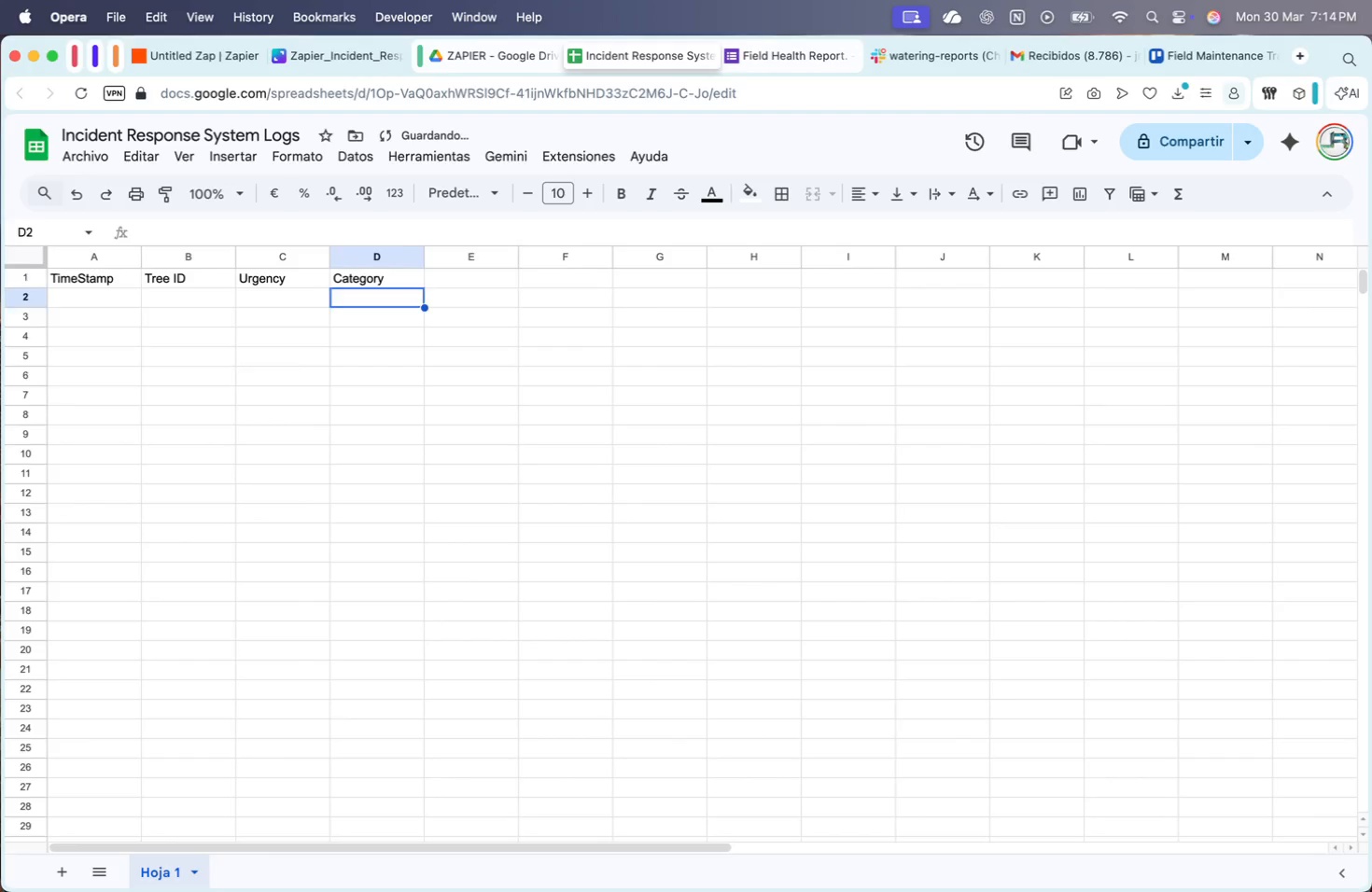 
key(ArrowUp)
 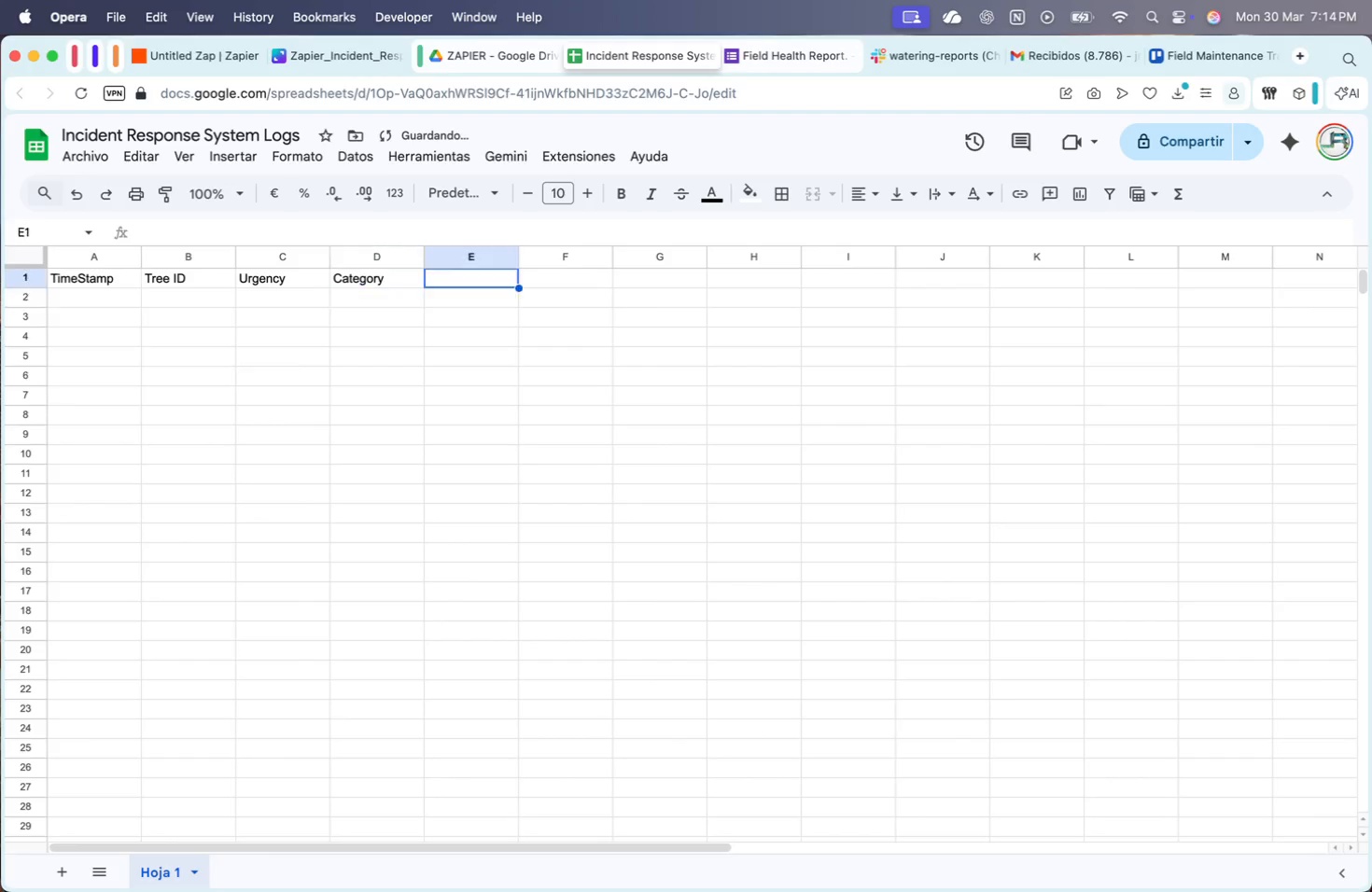 
key(ArrowRight)
 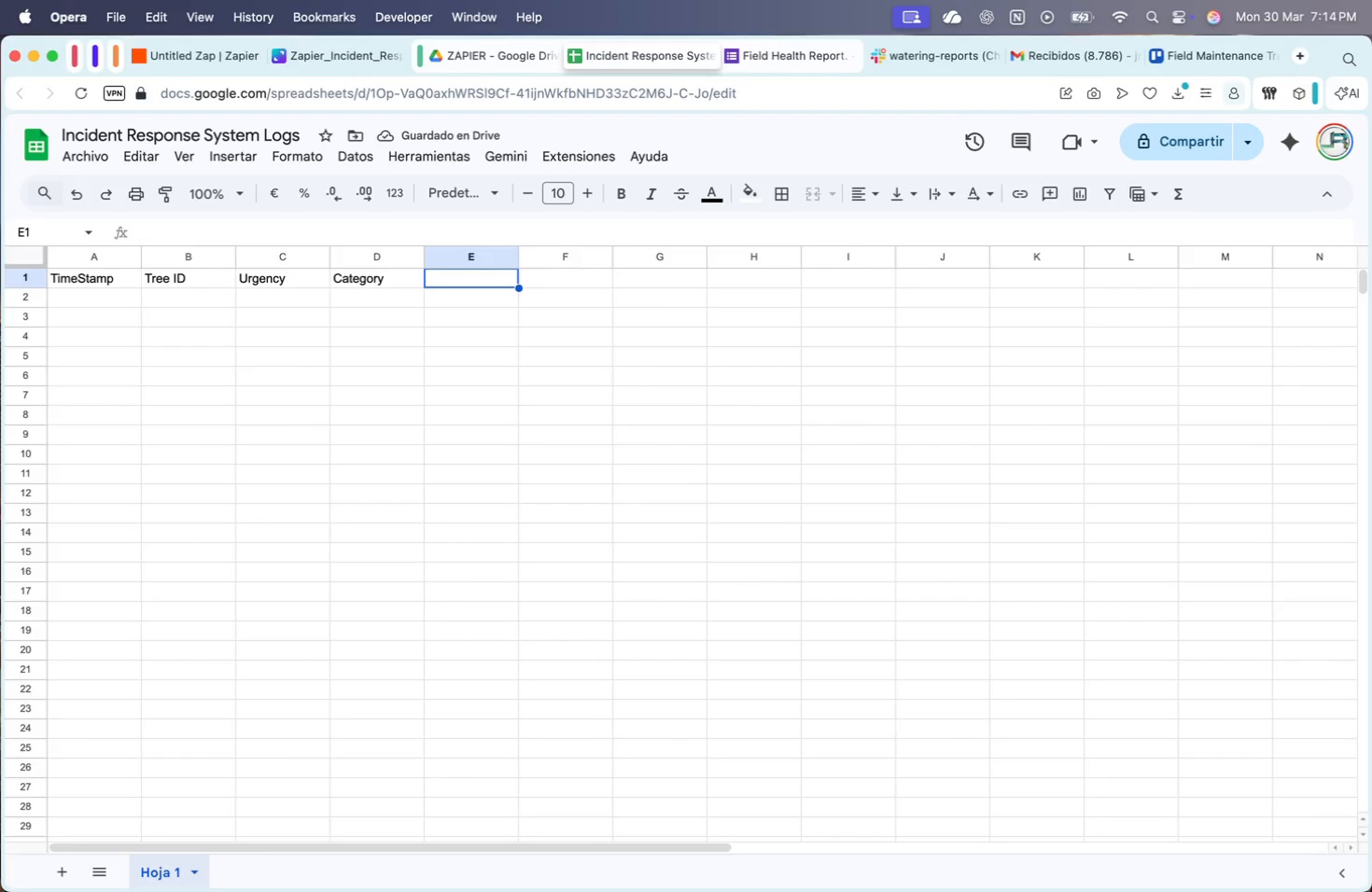 
wait(8.3)
 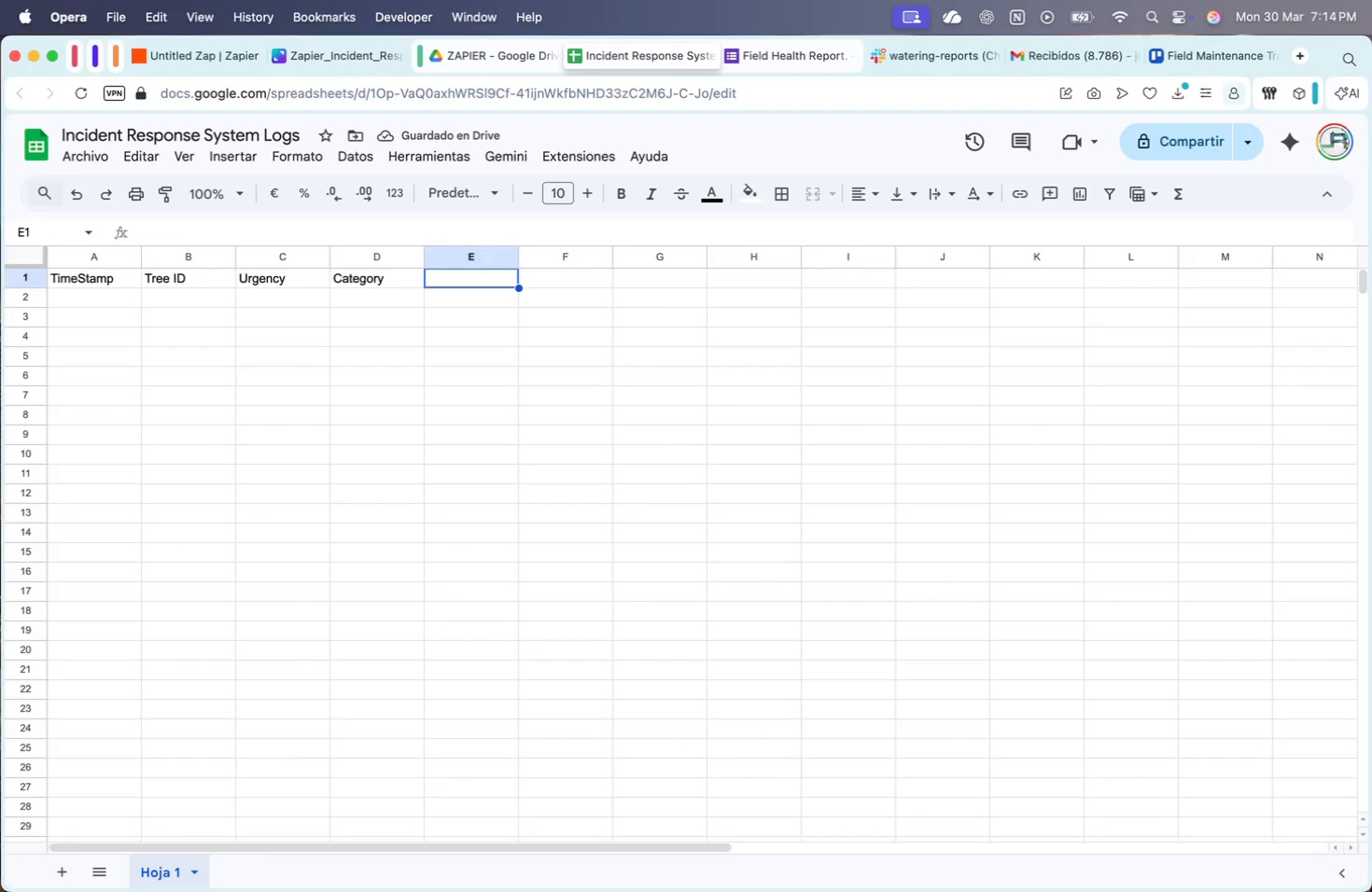 
type(Photo URL)
 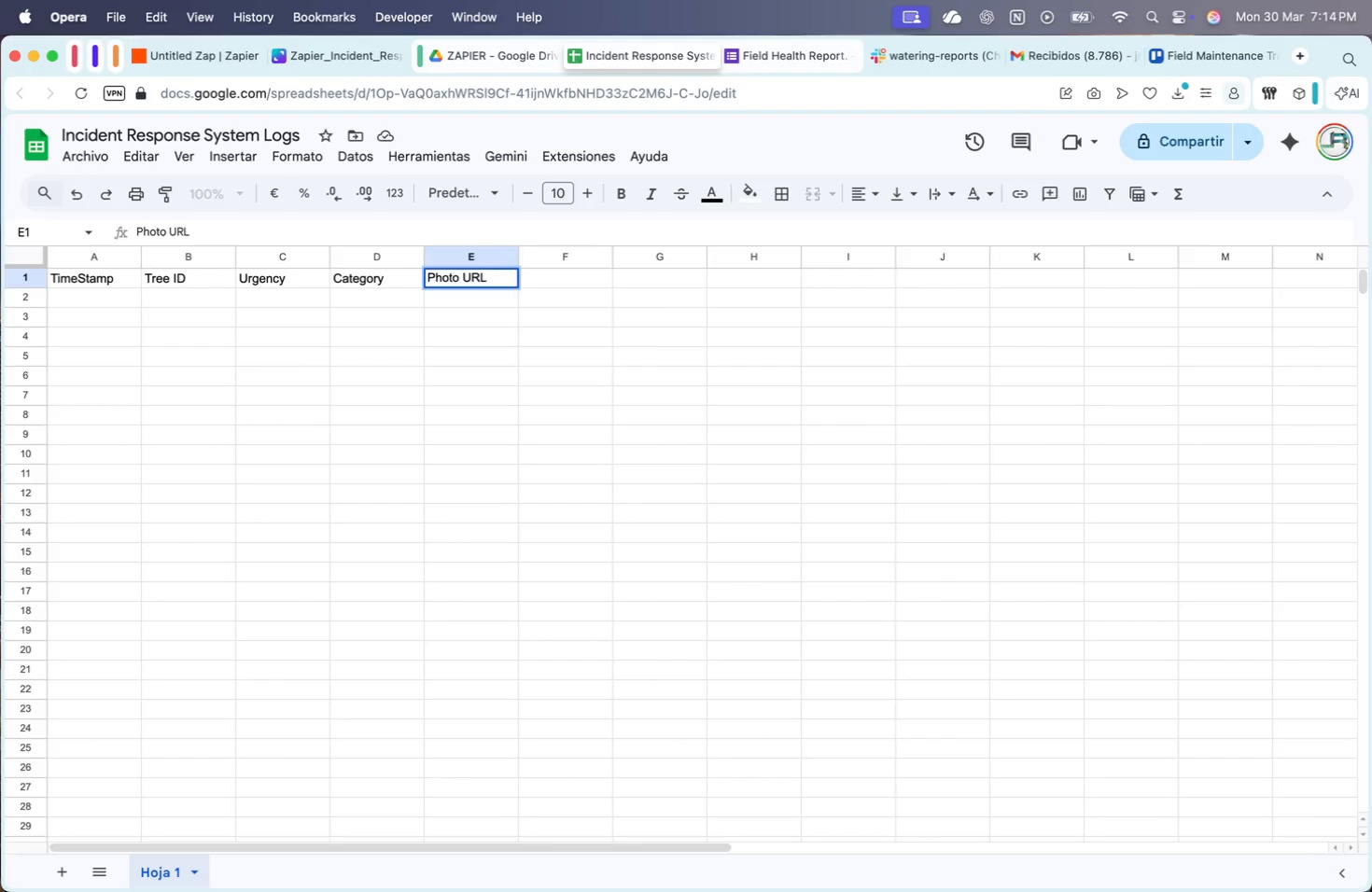 
key(ArrowRight)
 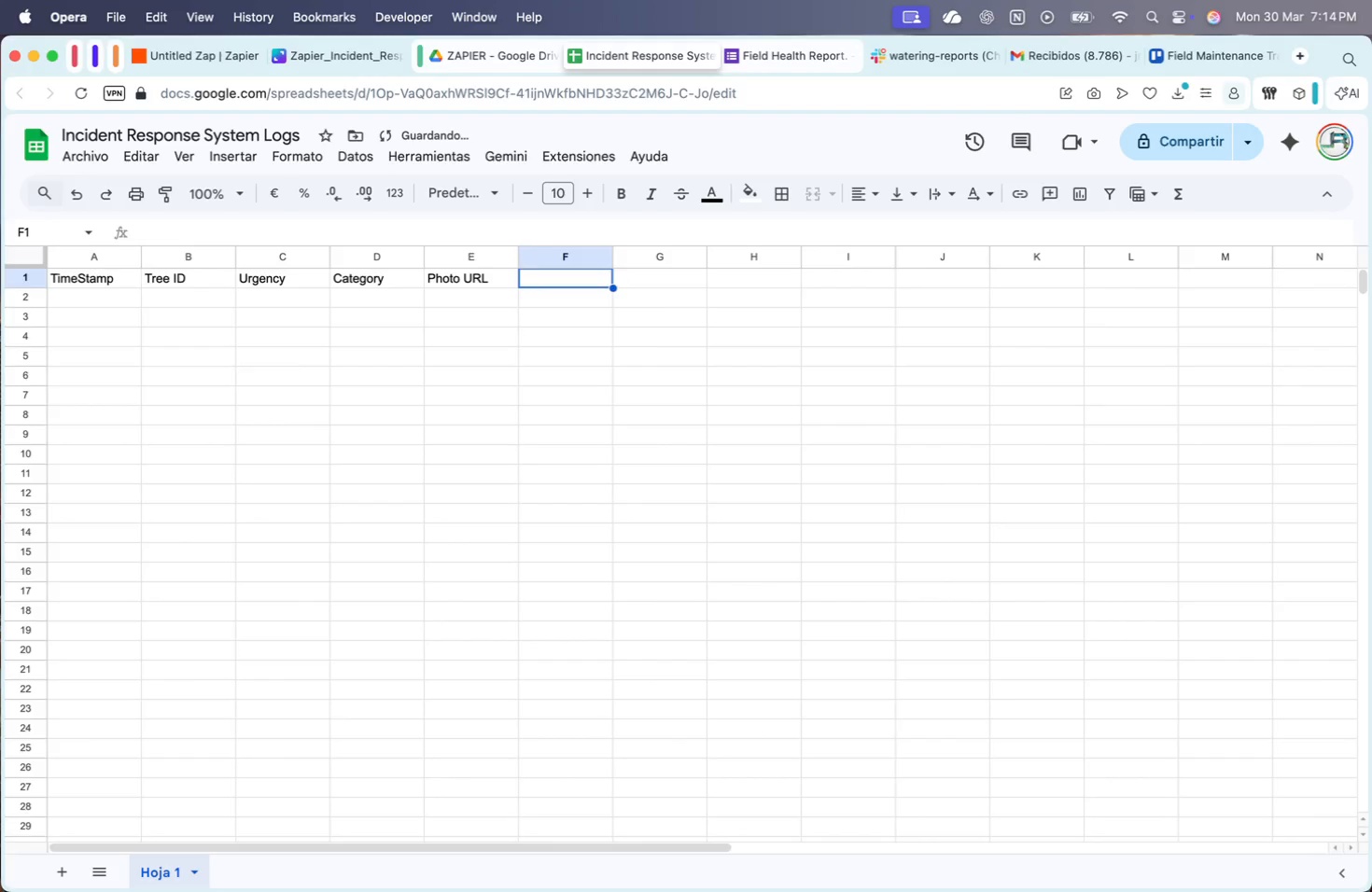 
key(ArrowUp)
 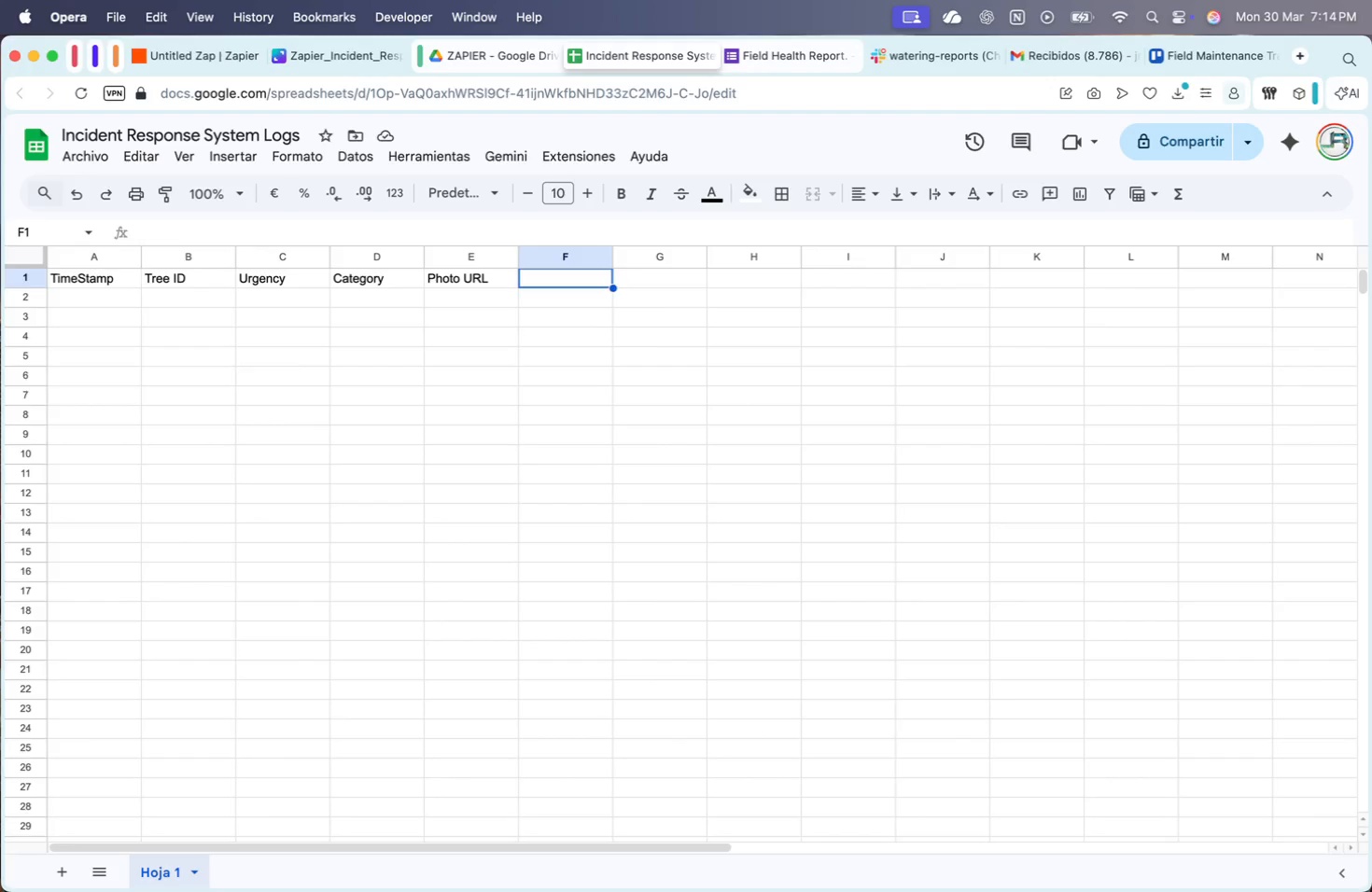 
wait(12.29)
 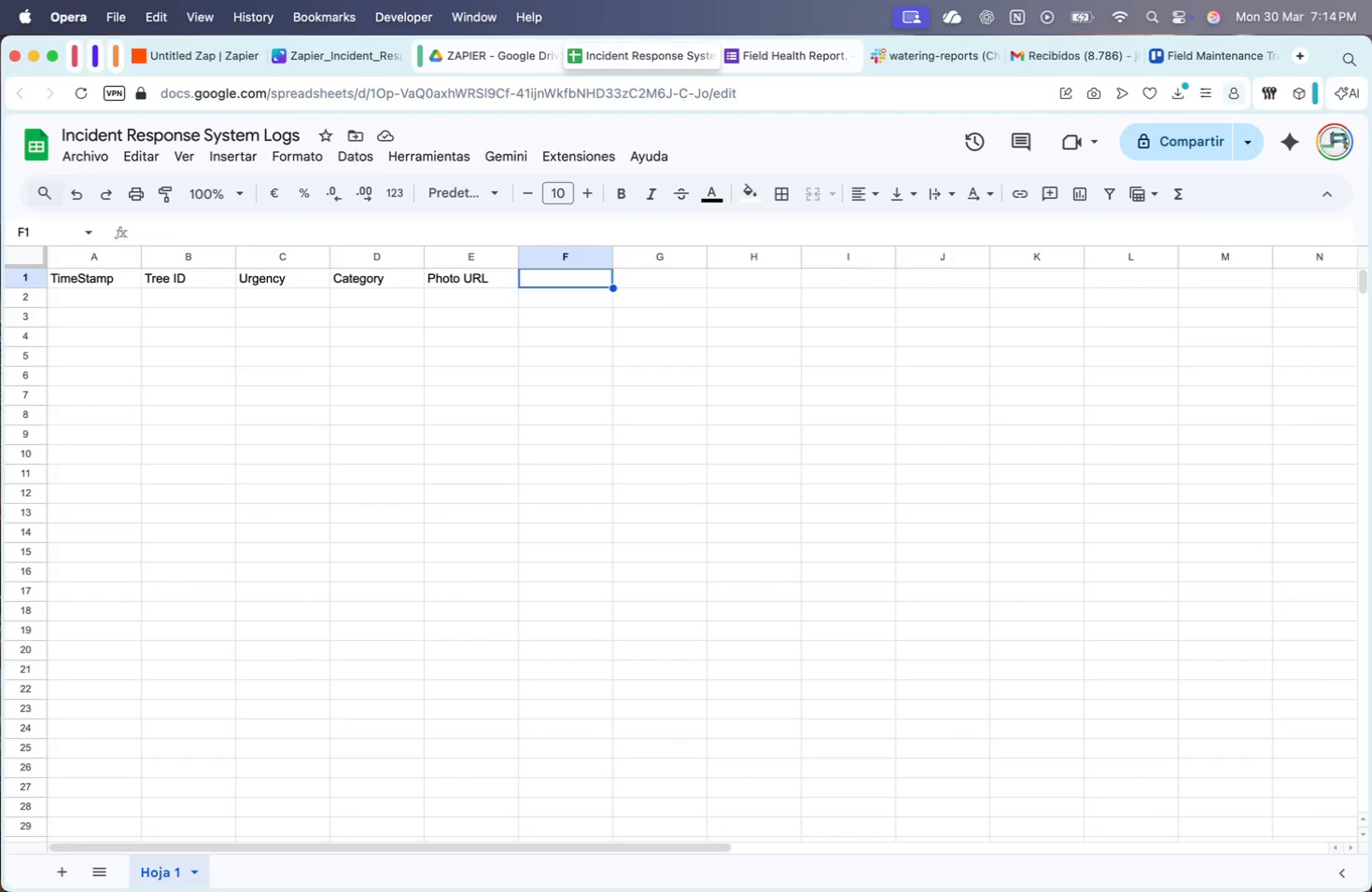 
left_click_drag(start_coordinate=[78, 278], to_coordinate=[471, 283])
 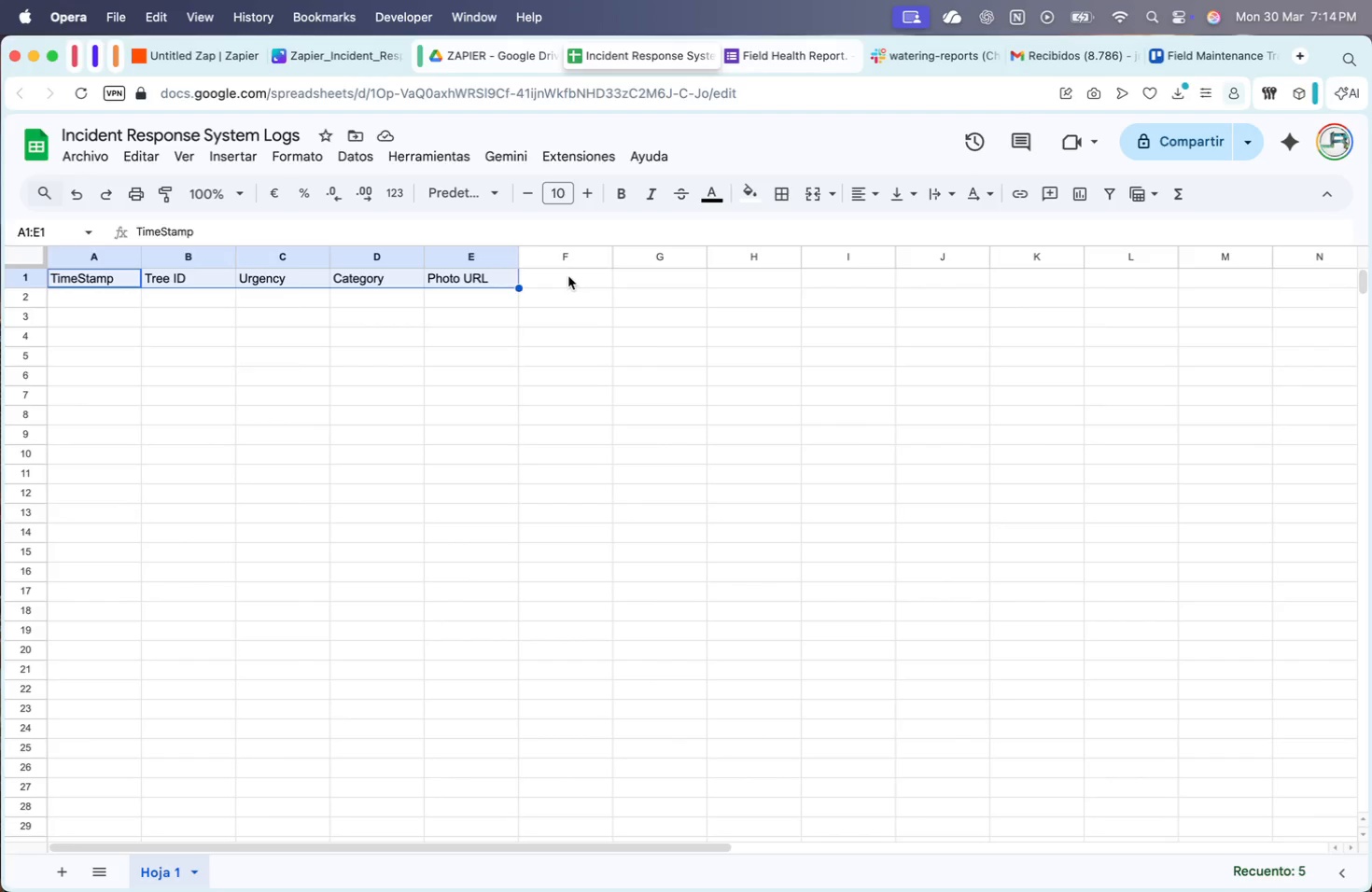 
left_click([568, 276])
 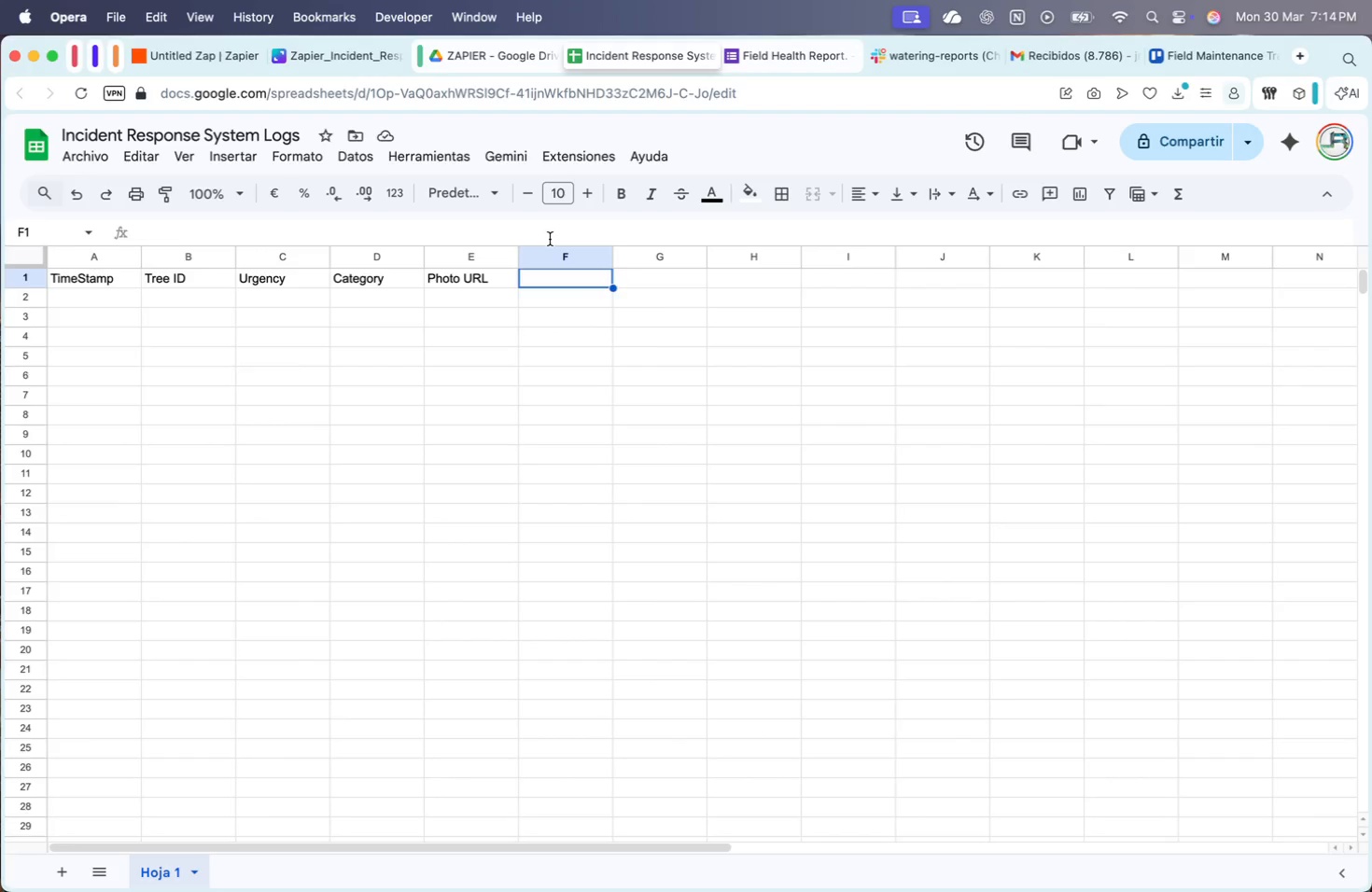 
wait(22.88)
 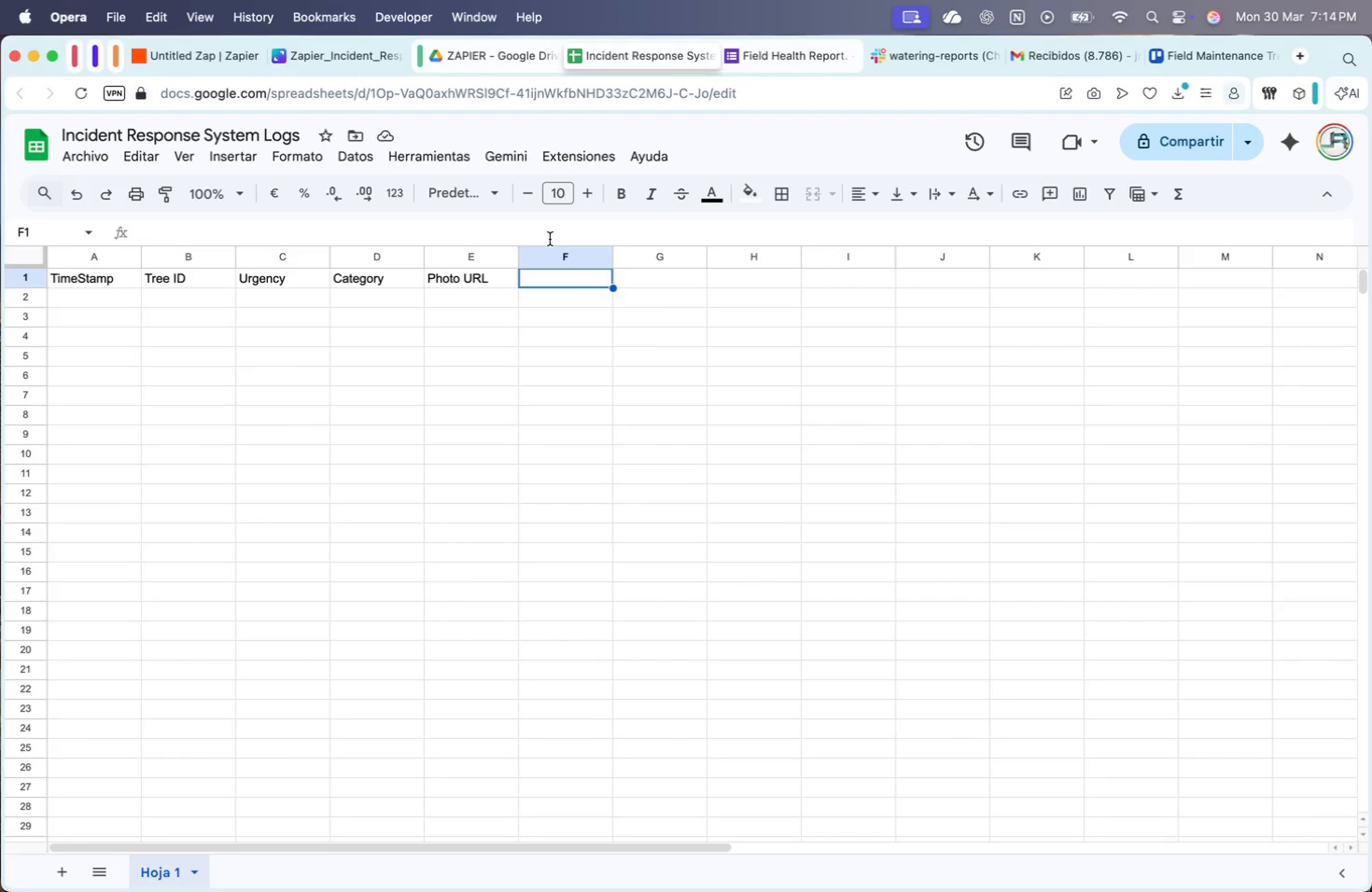 
type(Seen but)
key(Backspace)
type(y M)
key(Backspace)
key(Backspace)
key(Backspace)
key(Backspace)
type(y mna)
key(Backspace)
key(Backspace)
key(Backspace)
type(m)
key(Backspace)
type(Manager)
 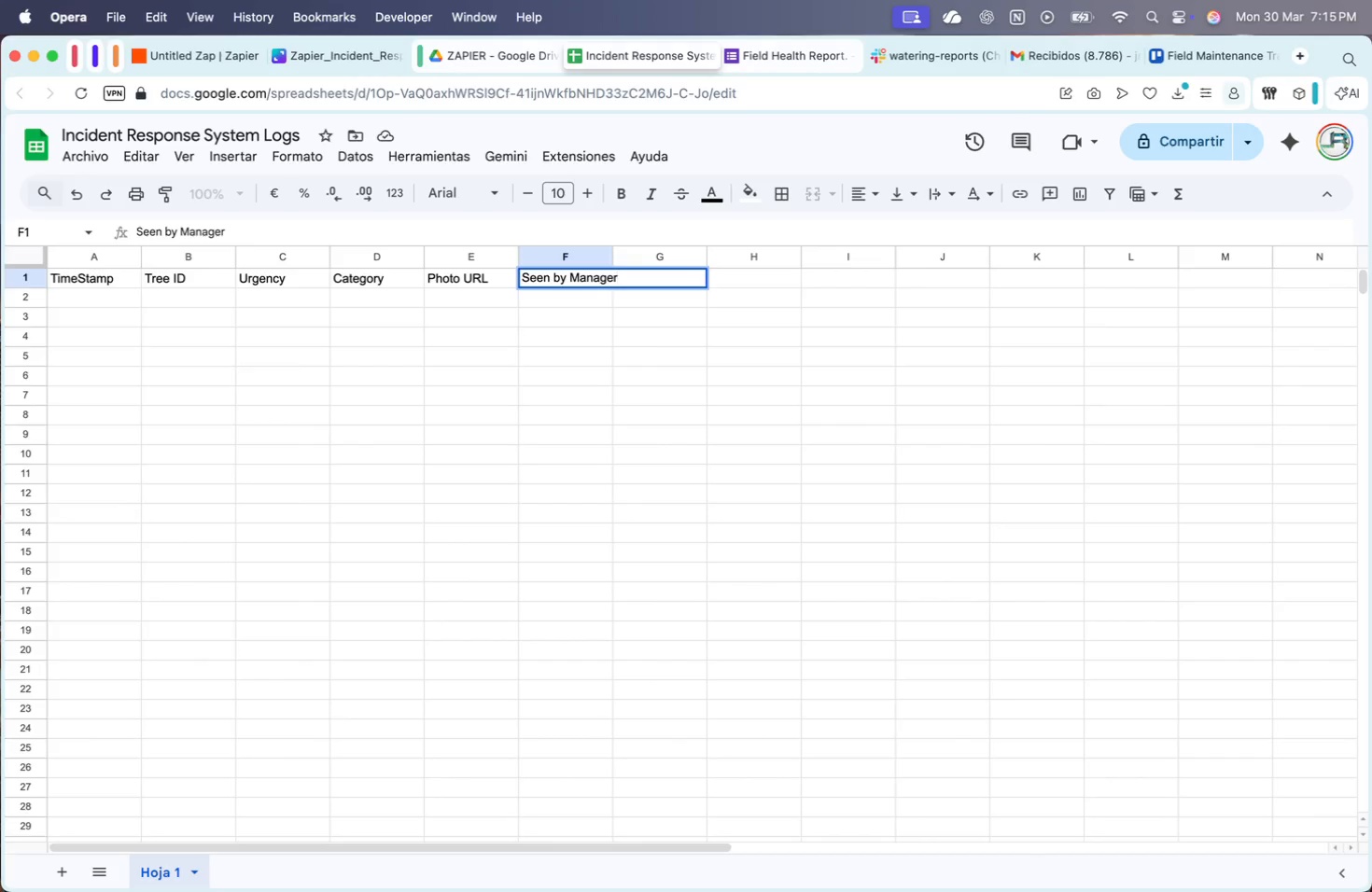 
key(Enter)
 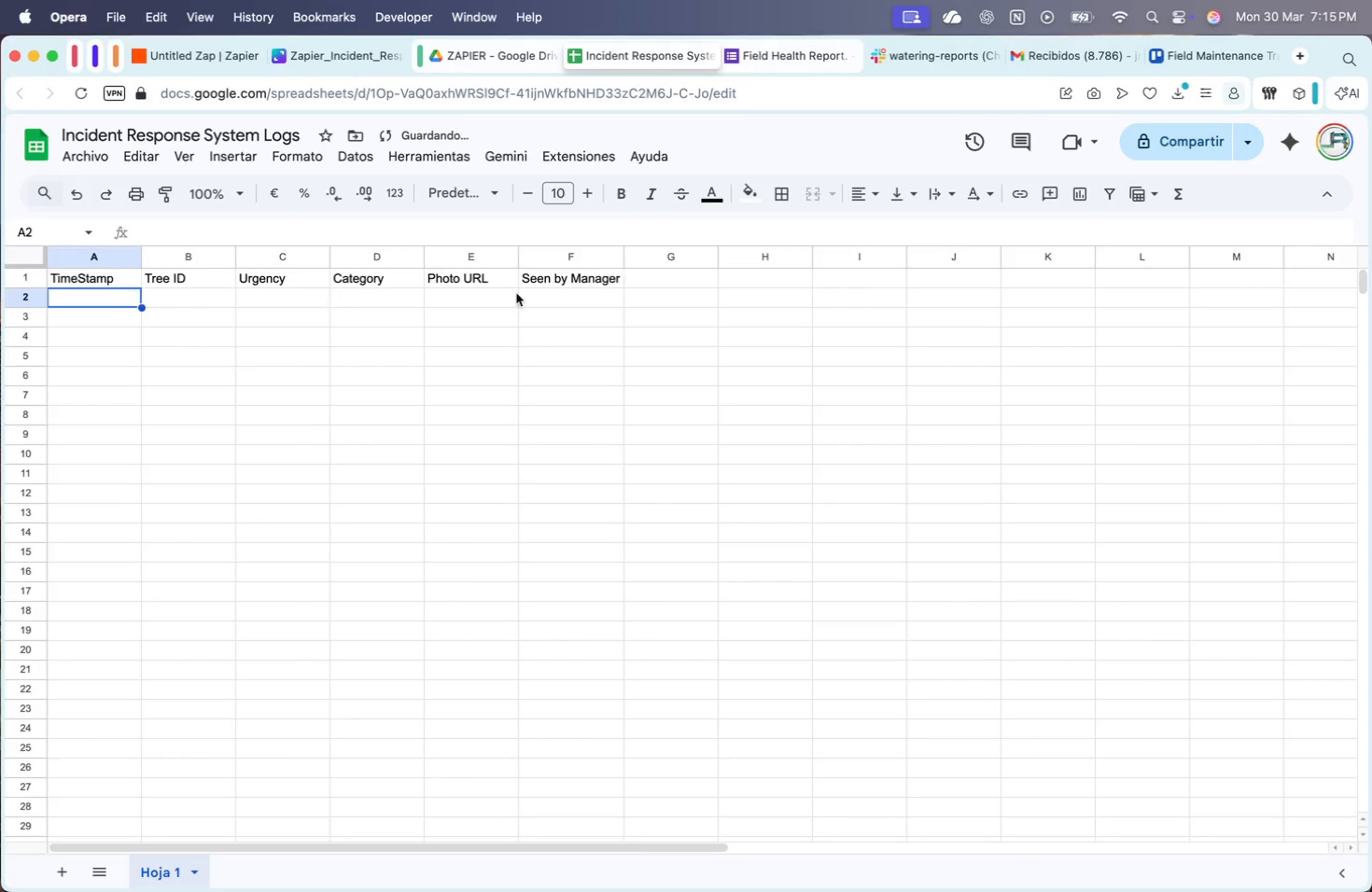 
wait(8.21)
 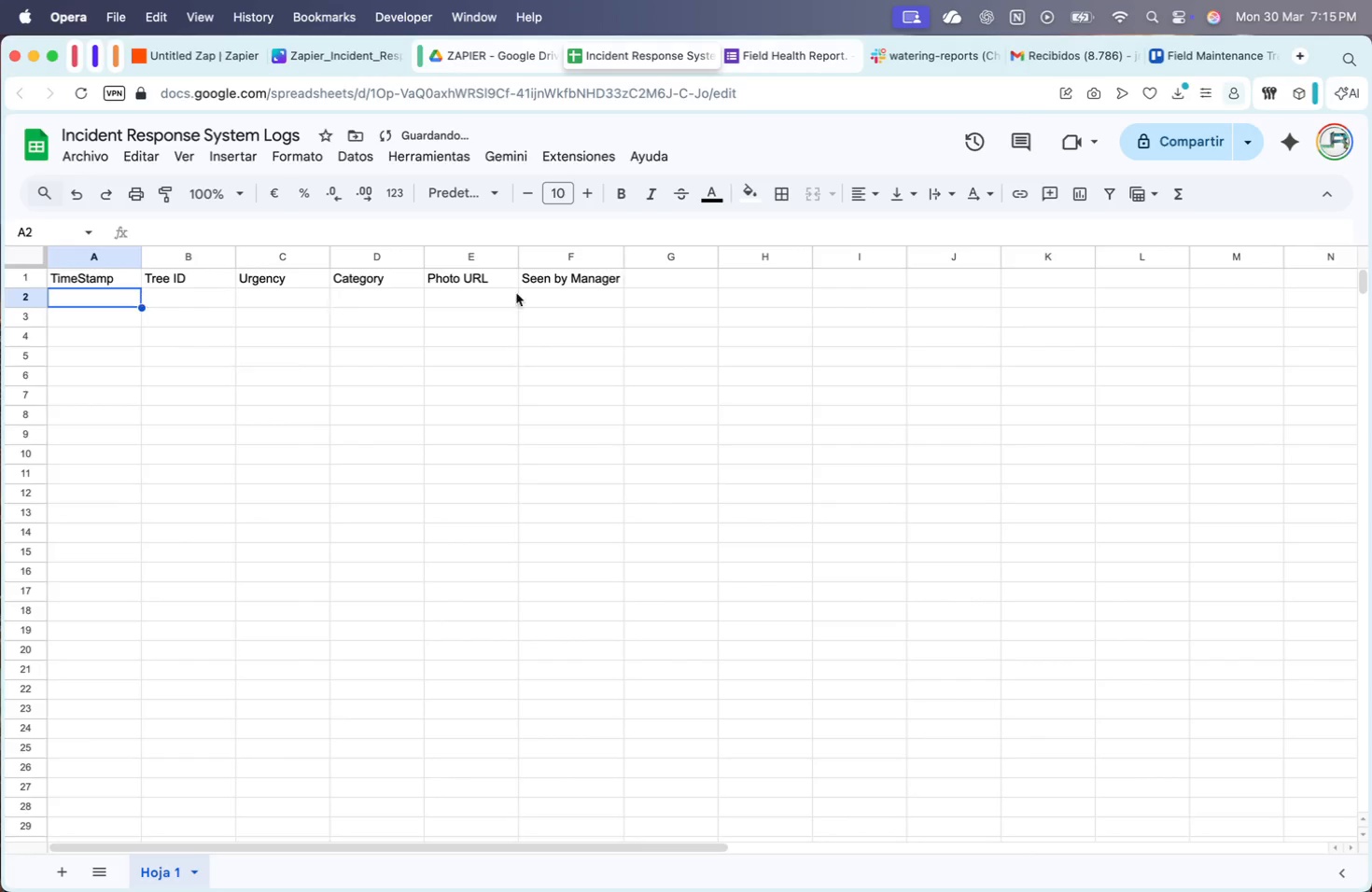 
mouse_move([501, 70])
 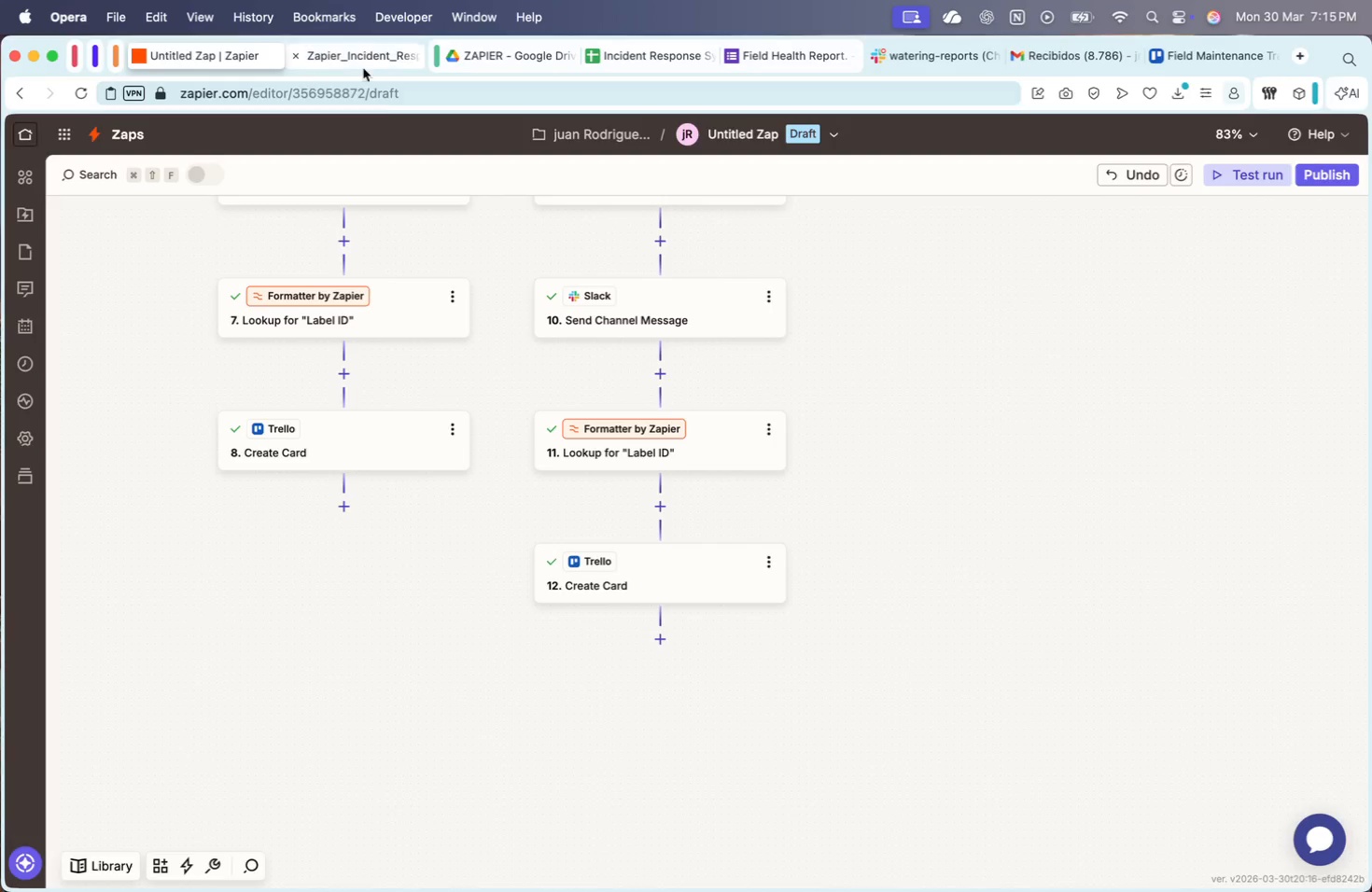 
left_click_drag(start_coordinate=[695, 337], to_coordinate=[693, 439])
 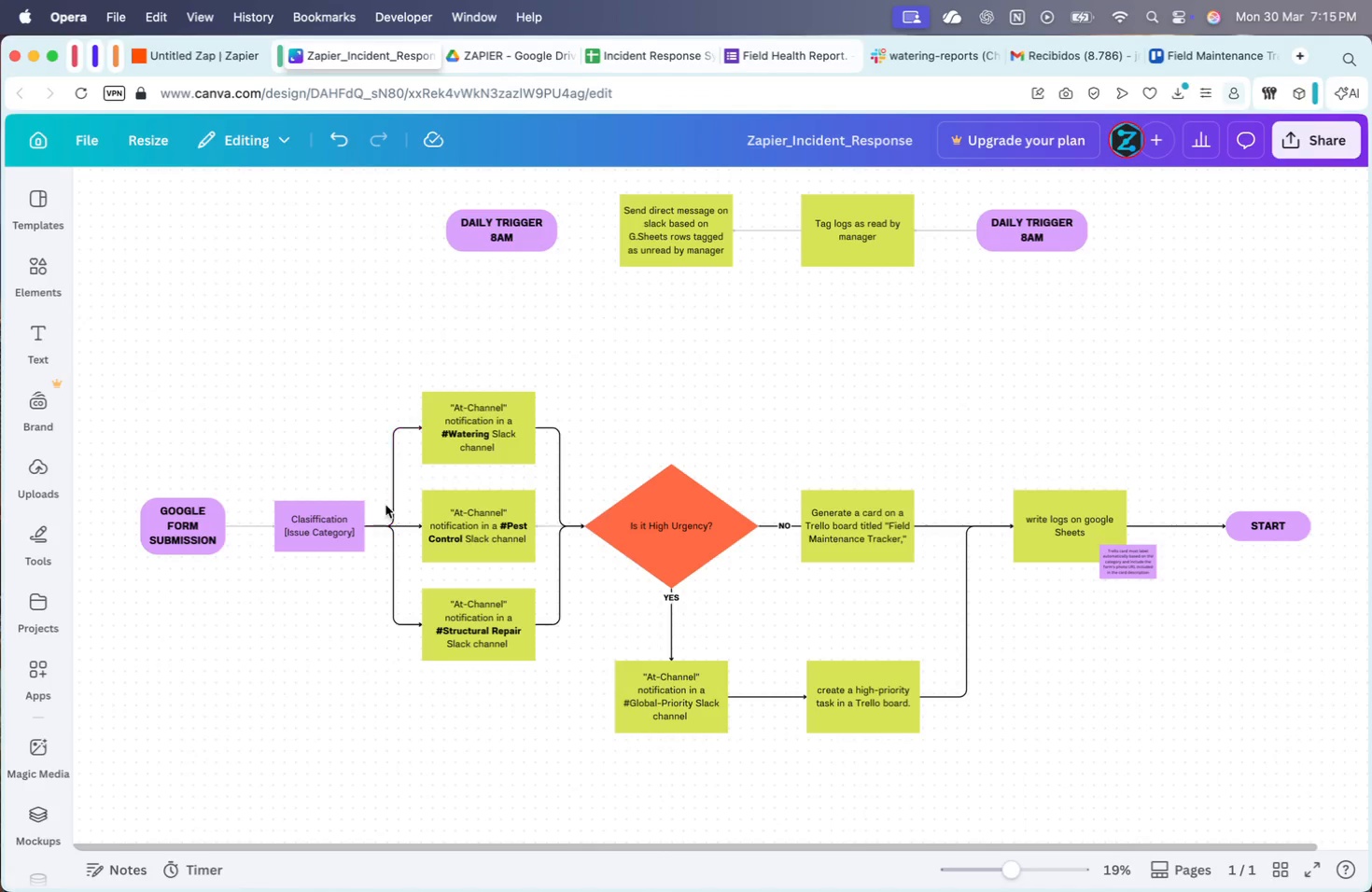 
left_click([397, 482])
 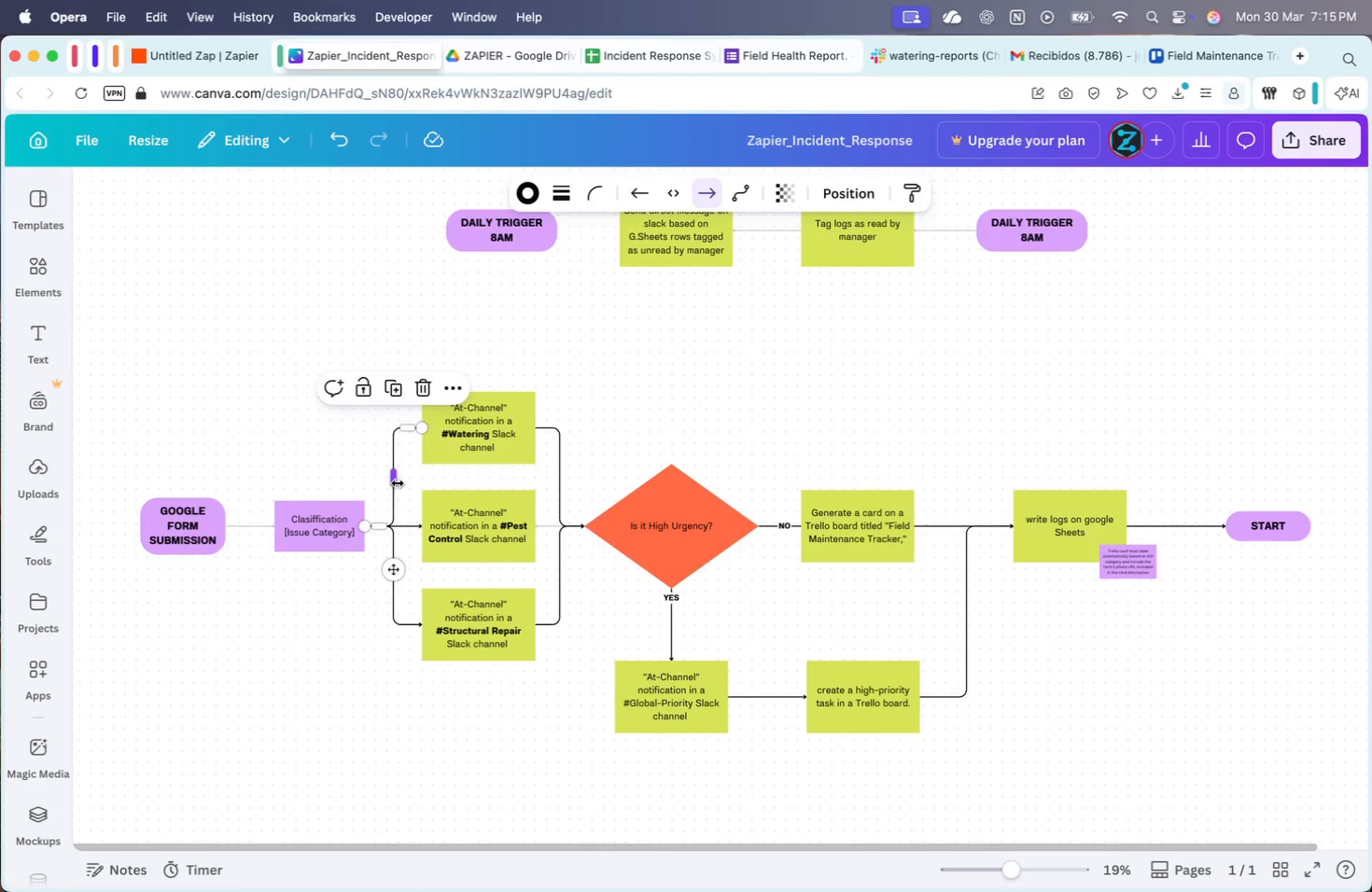 
key(Meta+C)
 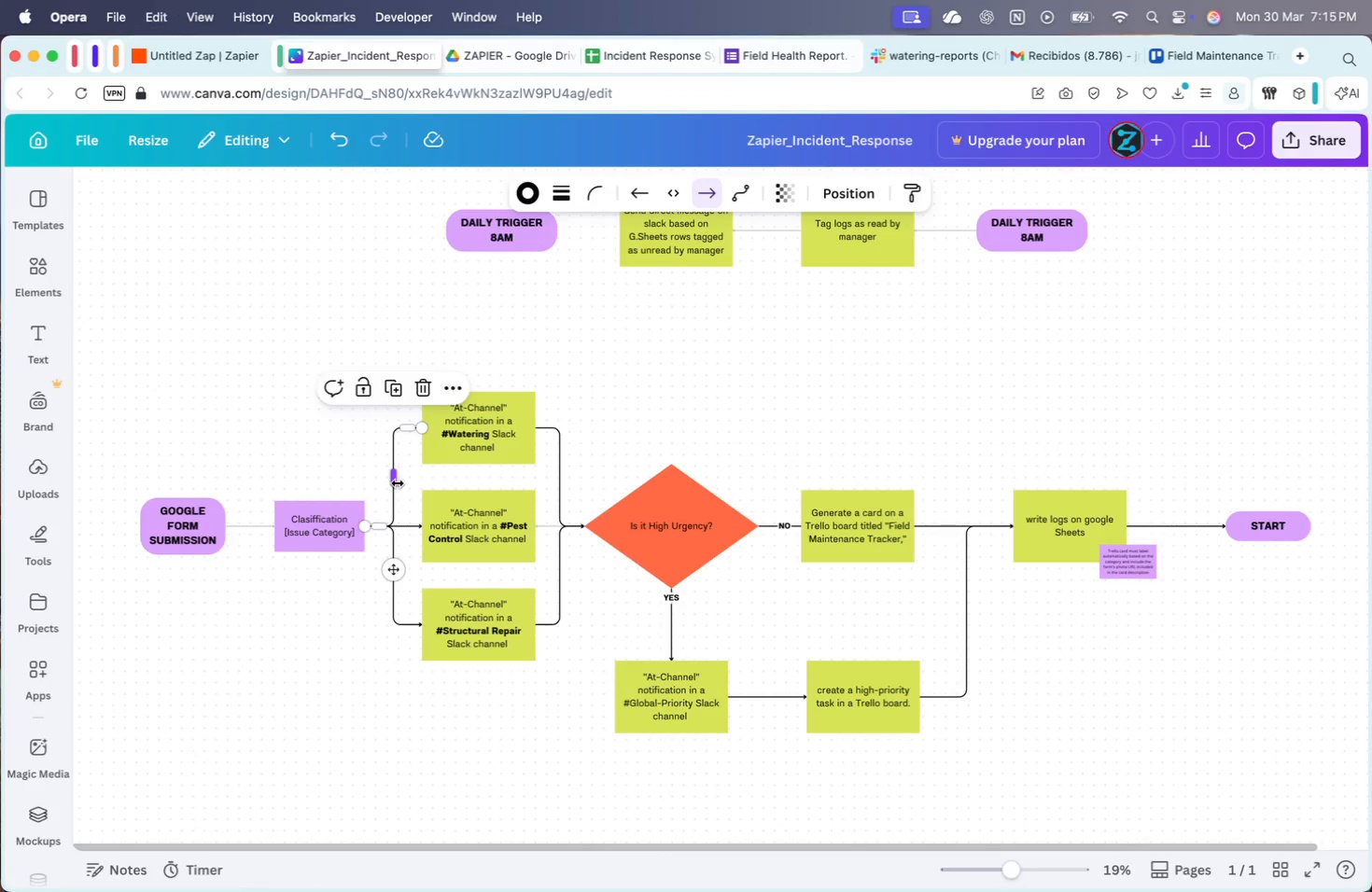 
key(Meta+V)
 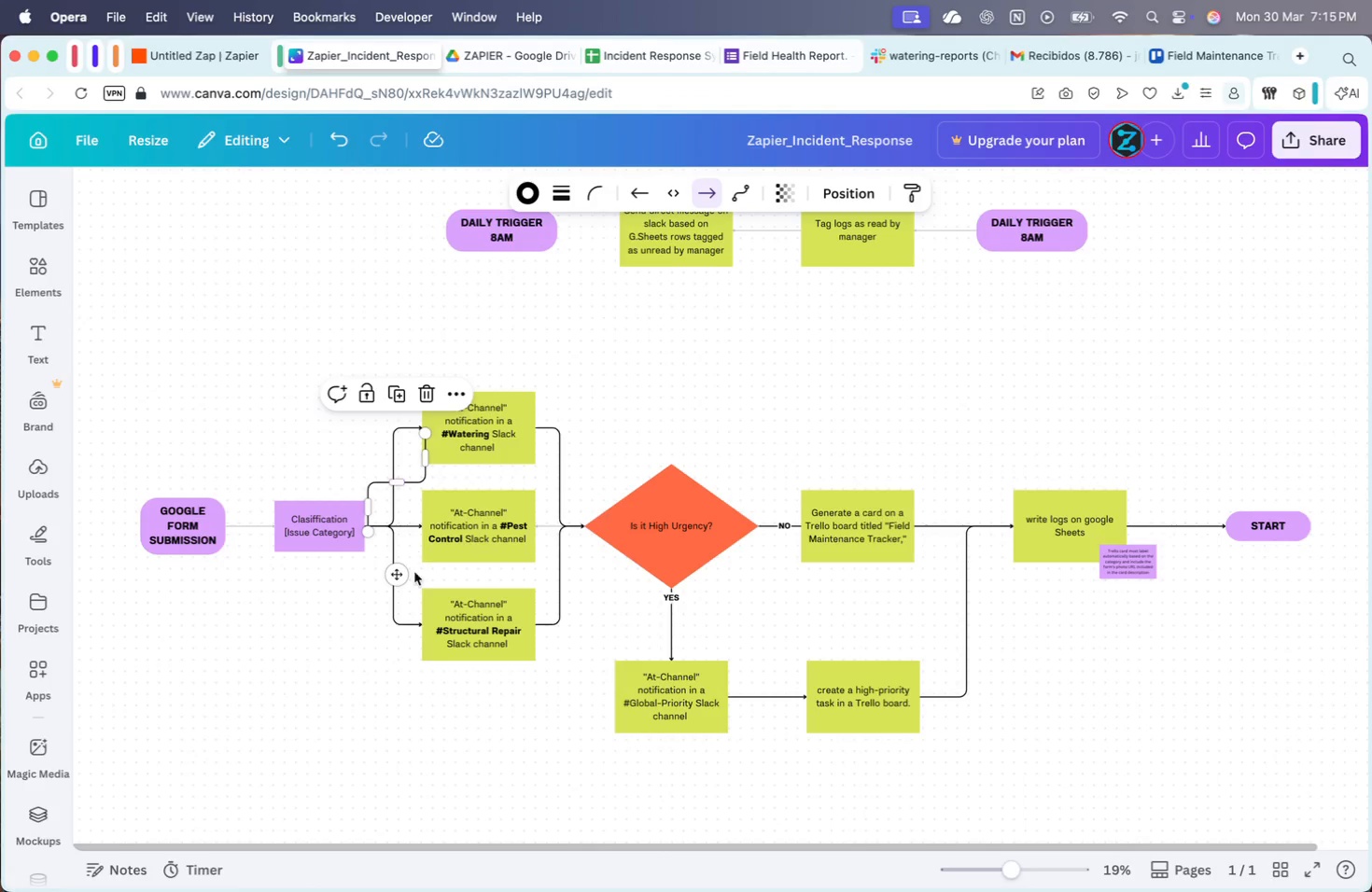 
left_click_drag(start_coordinate=[399, 569], to_coordinate=[557, 382])
 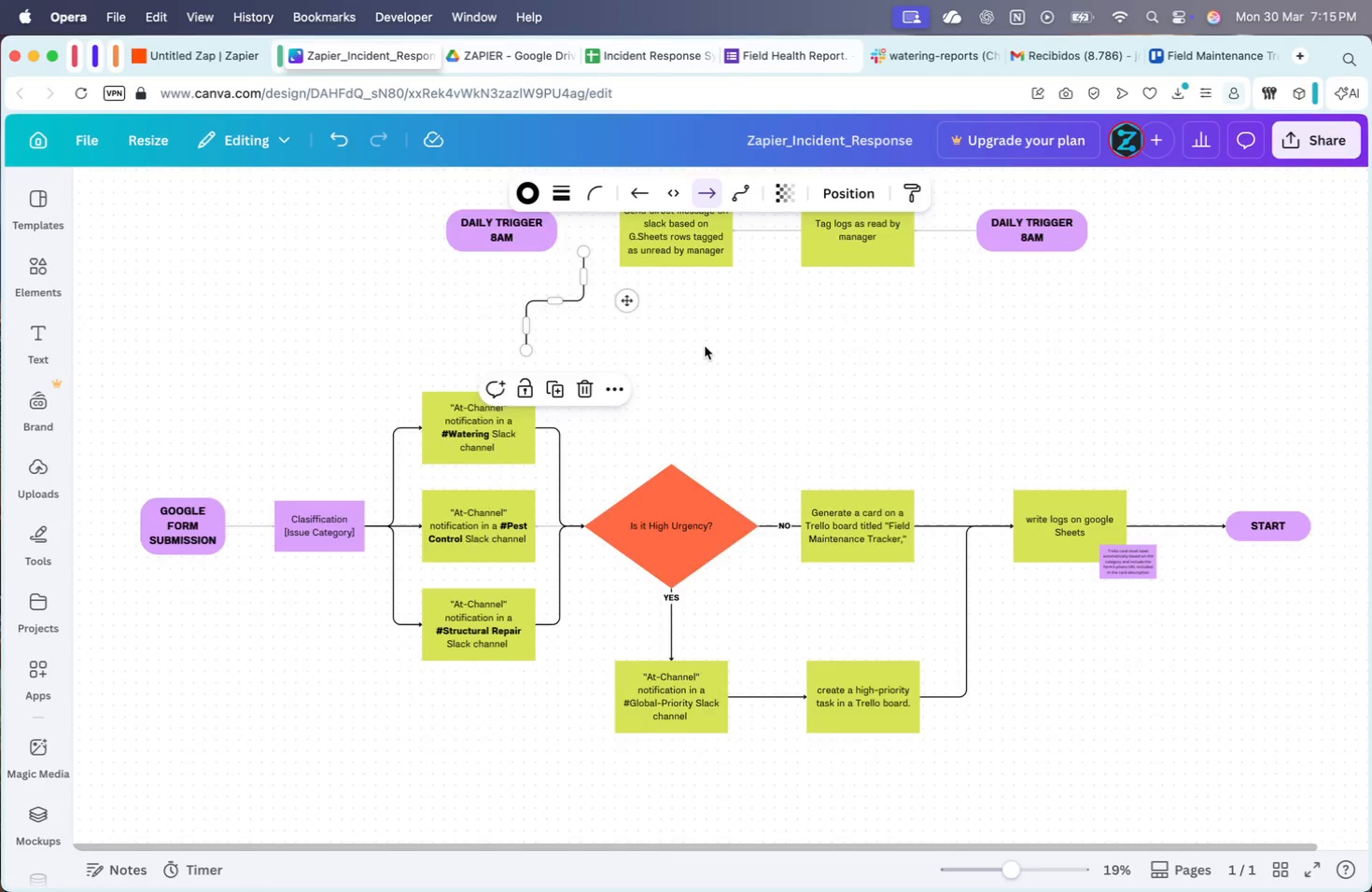 
scroll: coordinate [709, 353], scroll_direction: up, amount: 11.0
 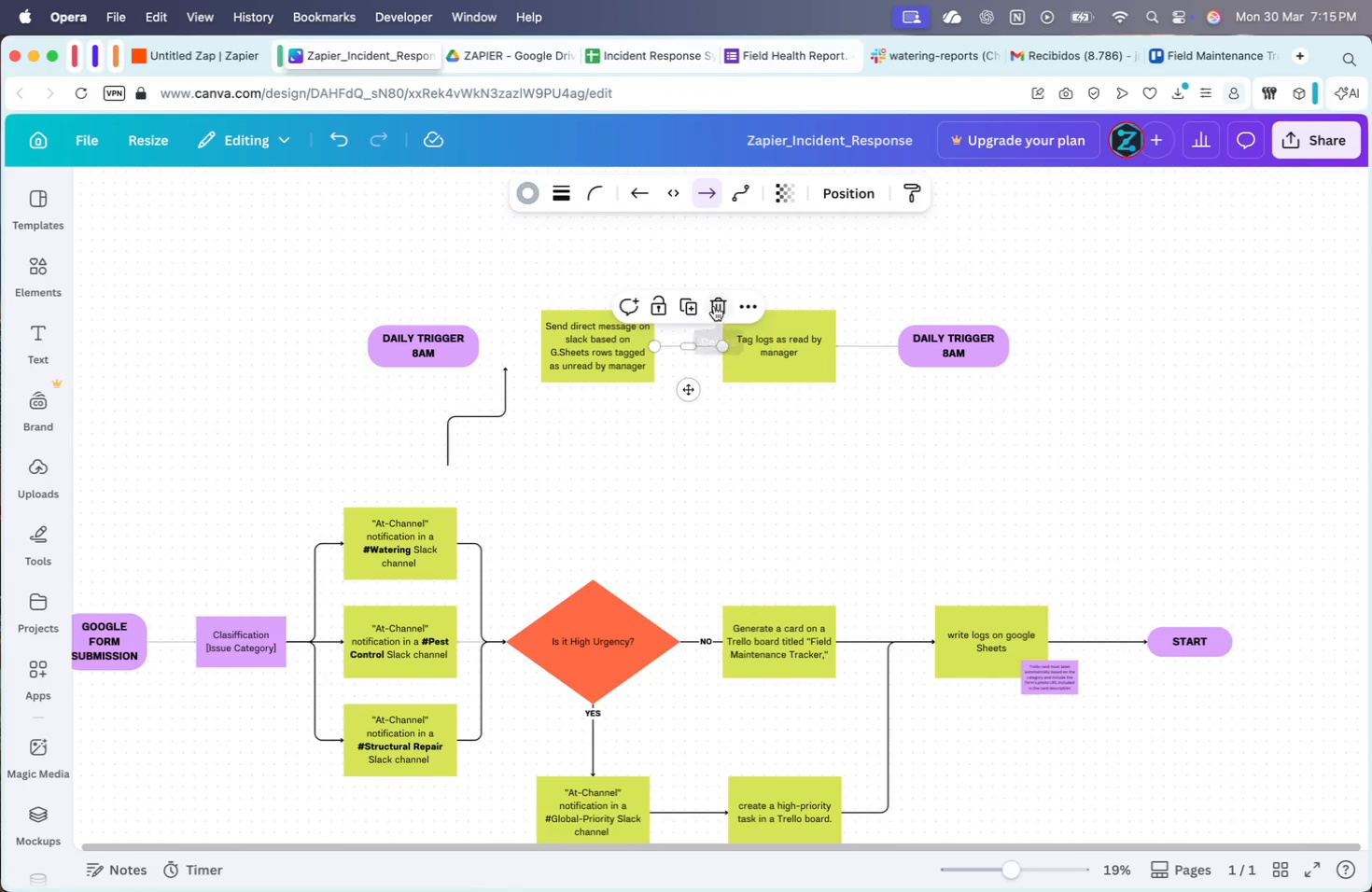 
double_click([861, 337])
 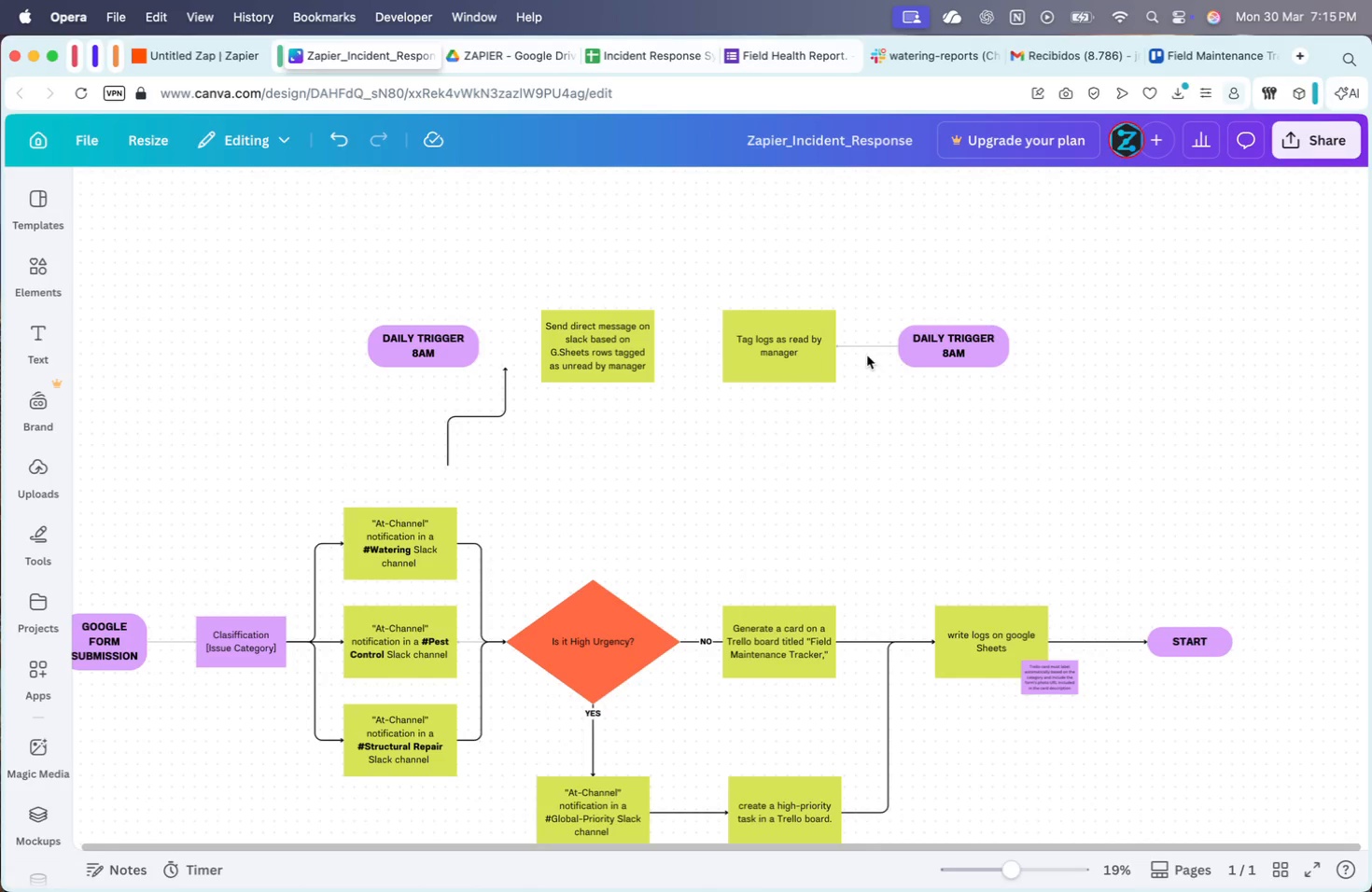 
left_click_drag(start_coordinate=[868, 340], to_coordinate=[868, 307])
 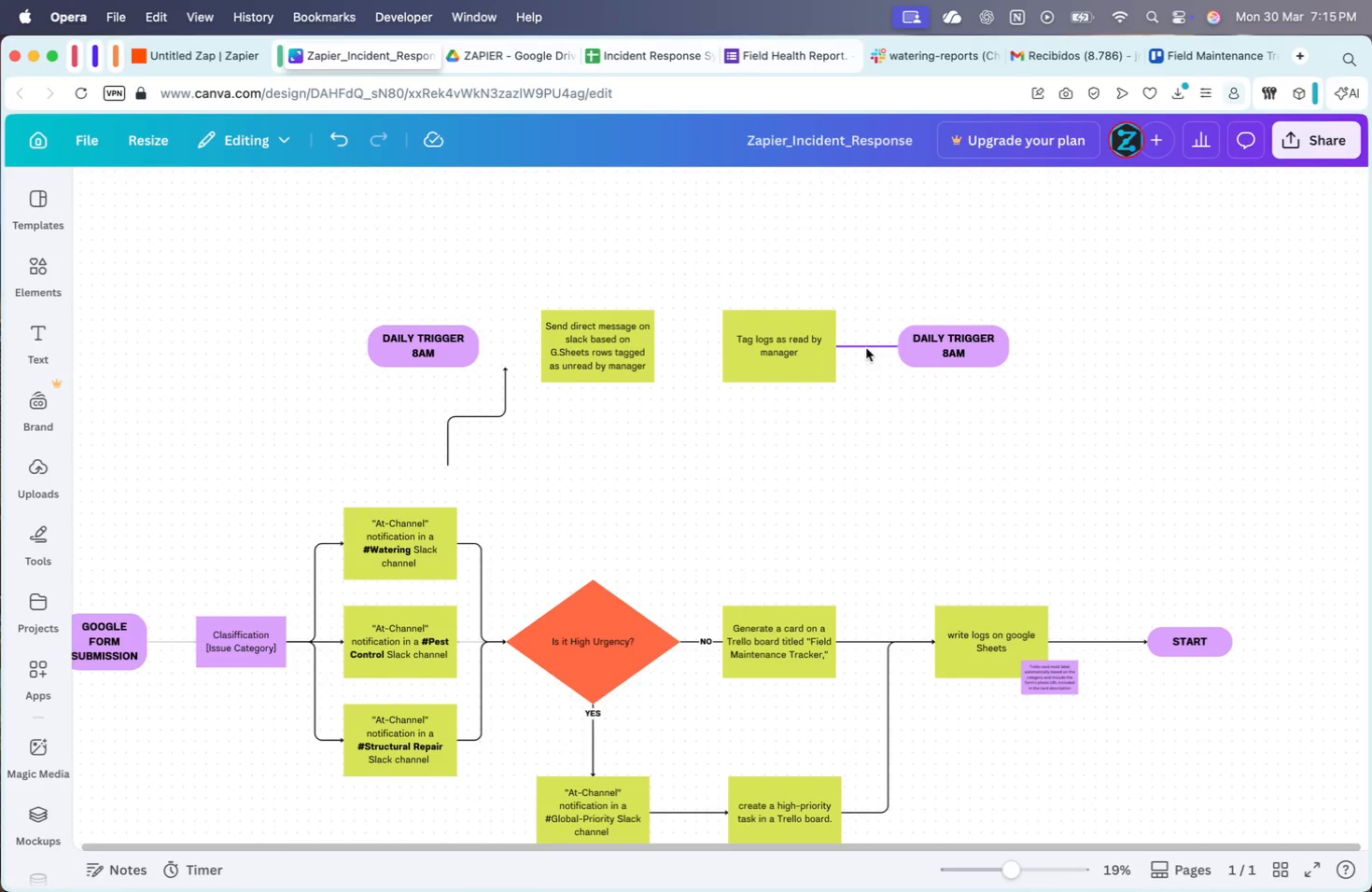 
left_click_drag(start_coordinate=[871, 360], to_coordinate=[872, 314])
 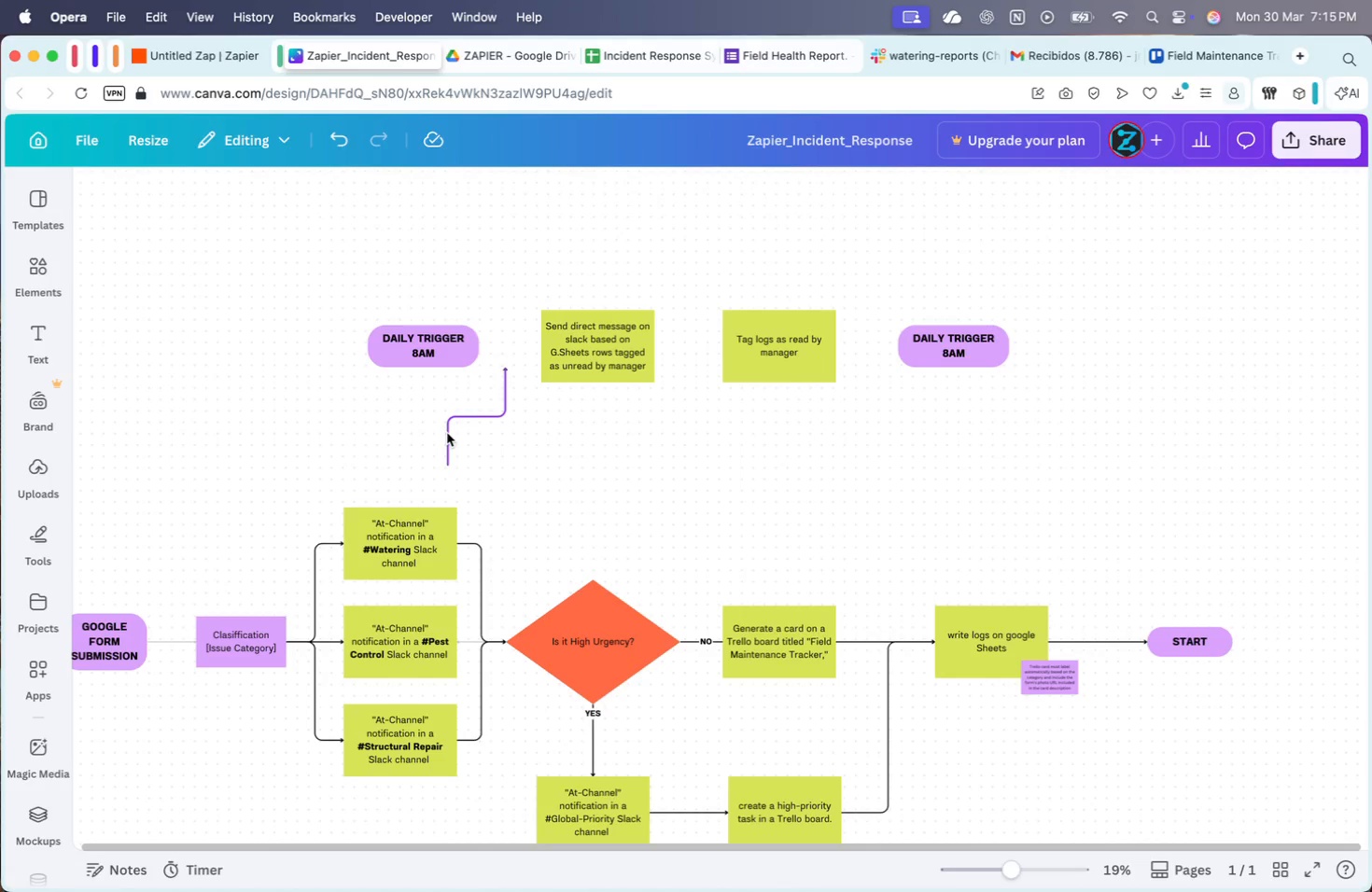 
left_click_drag(start_coordinate=[445, 464], to_coordinate=[478, 337])
 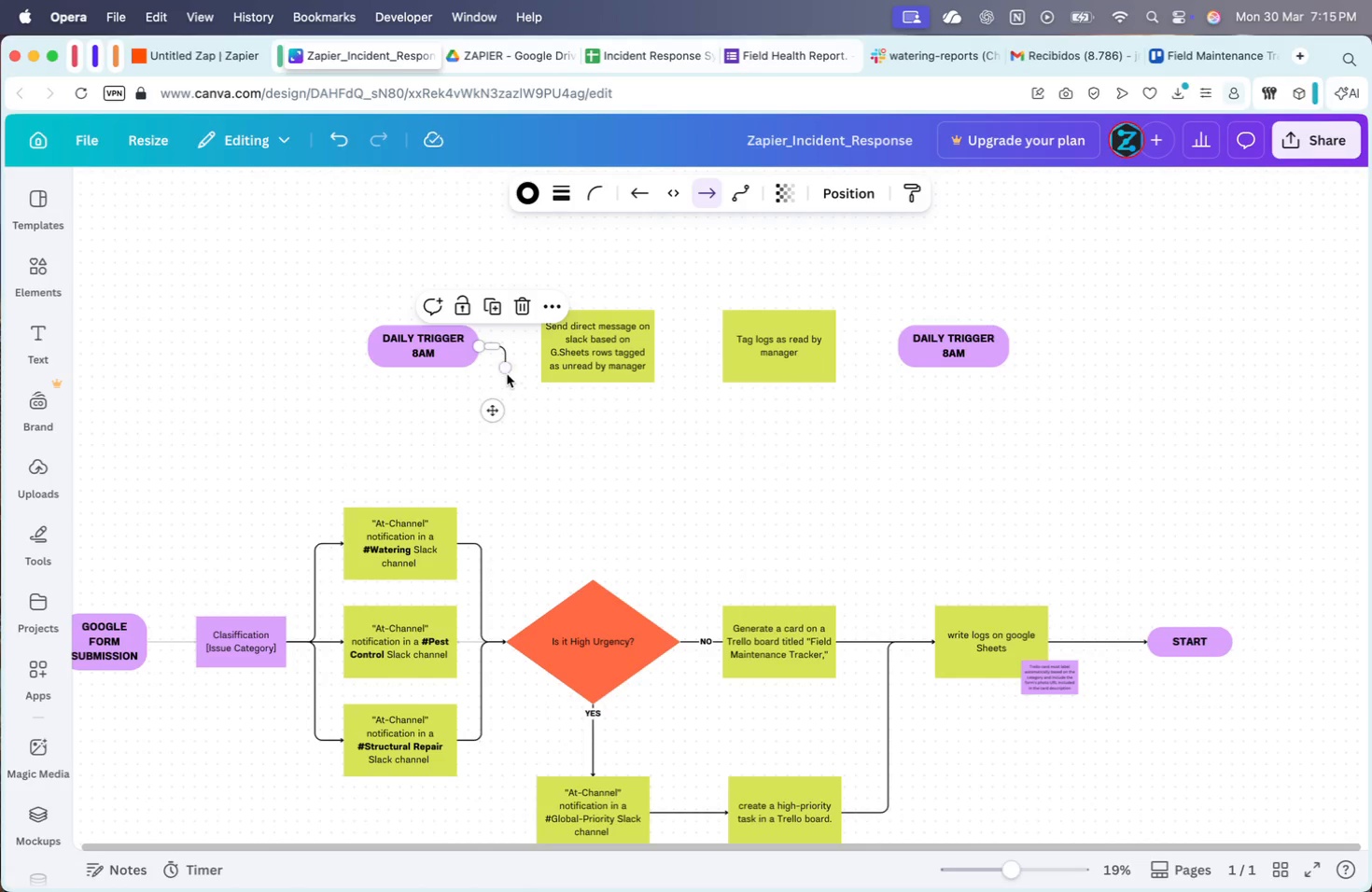 
left_click_drag(start_coordinate=[505, 365], to_coordinate=[538, 344])
 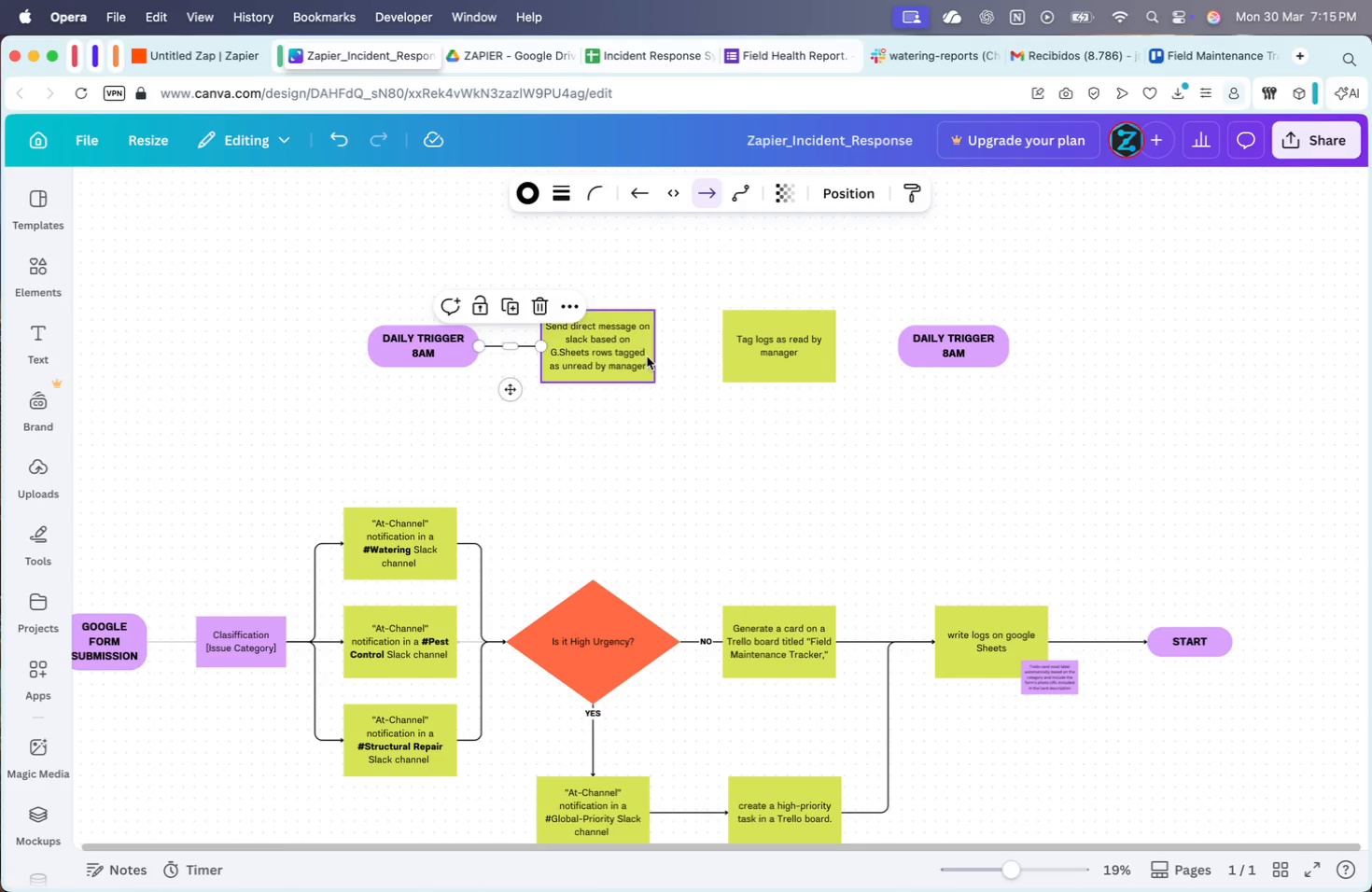 
left_click([662, 352])
 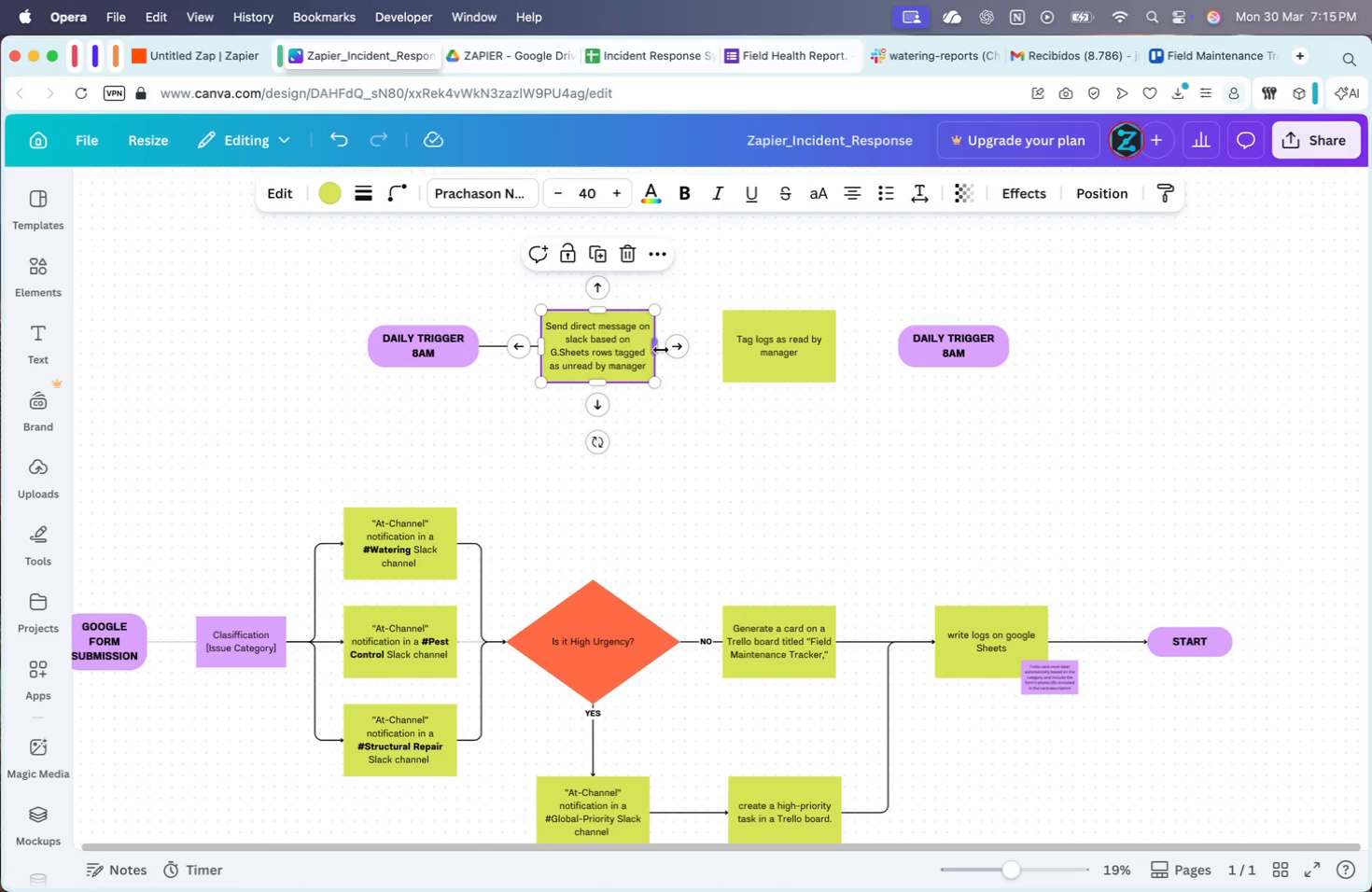 
left_click_drag(start_coordinate=[670, 342], to_coordinate=[722, 343])
 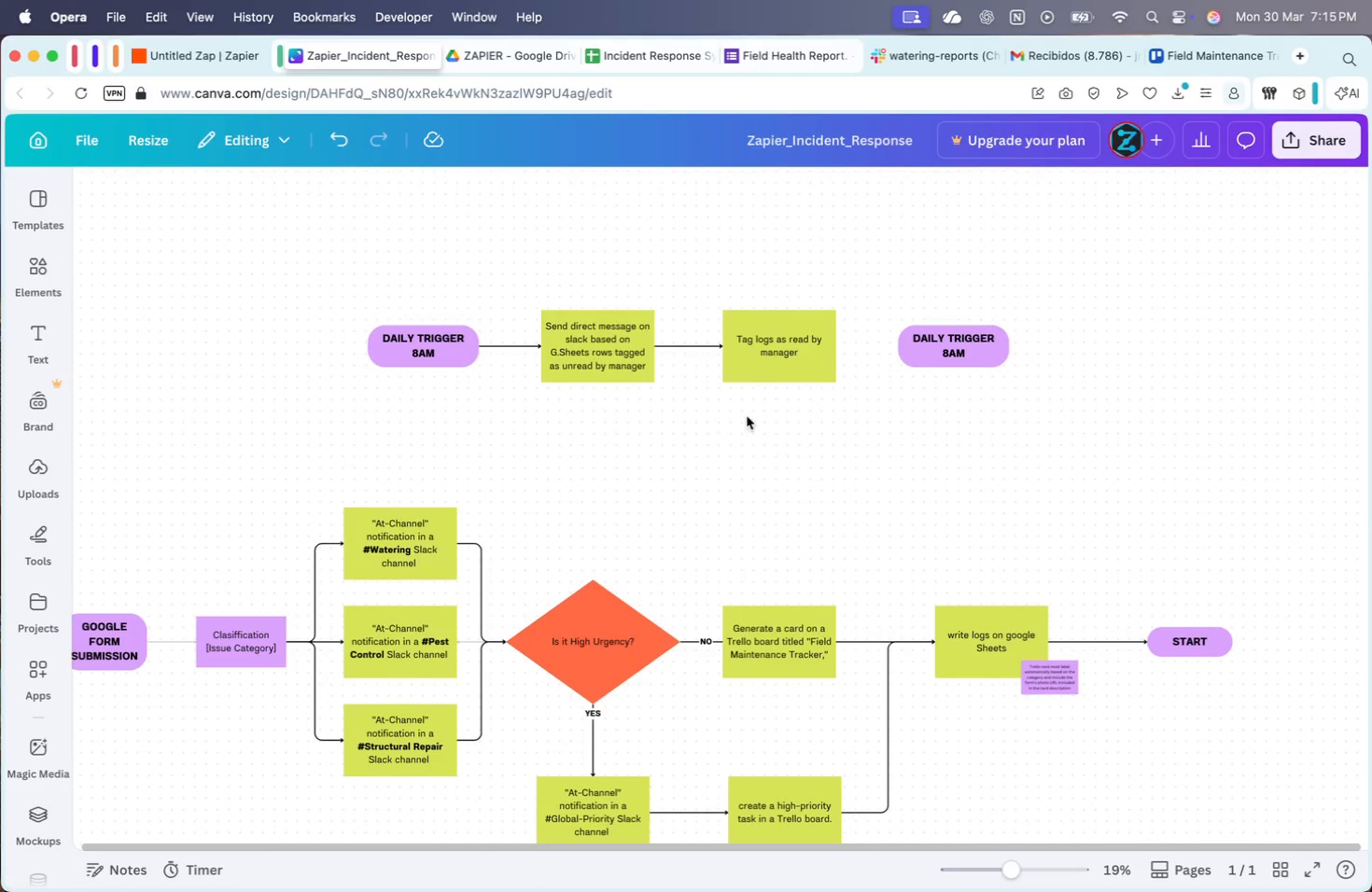 
left_click([779, 345])
 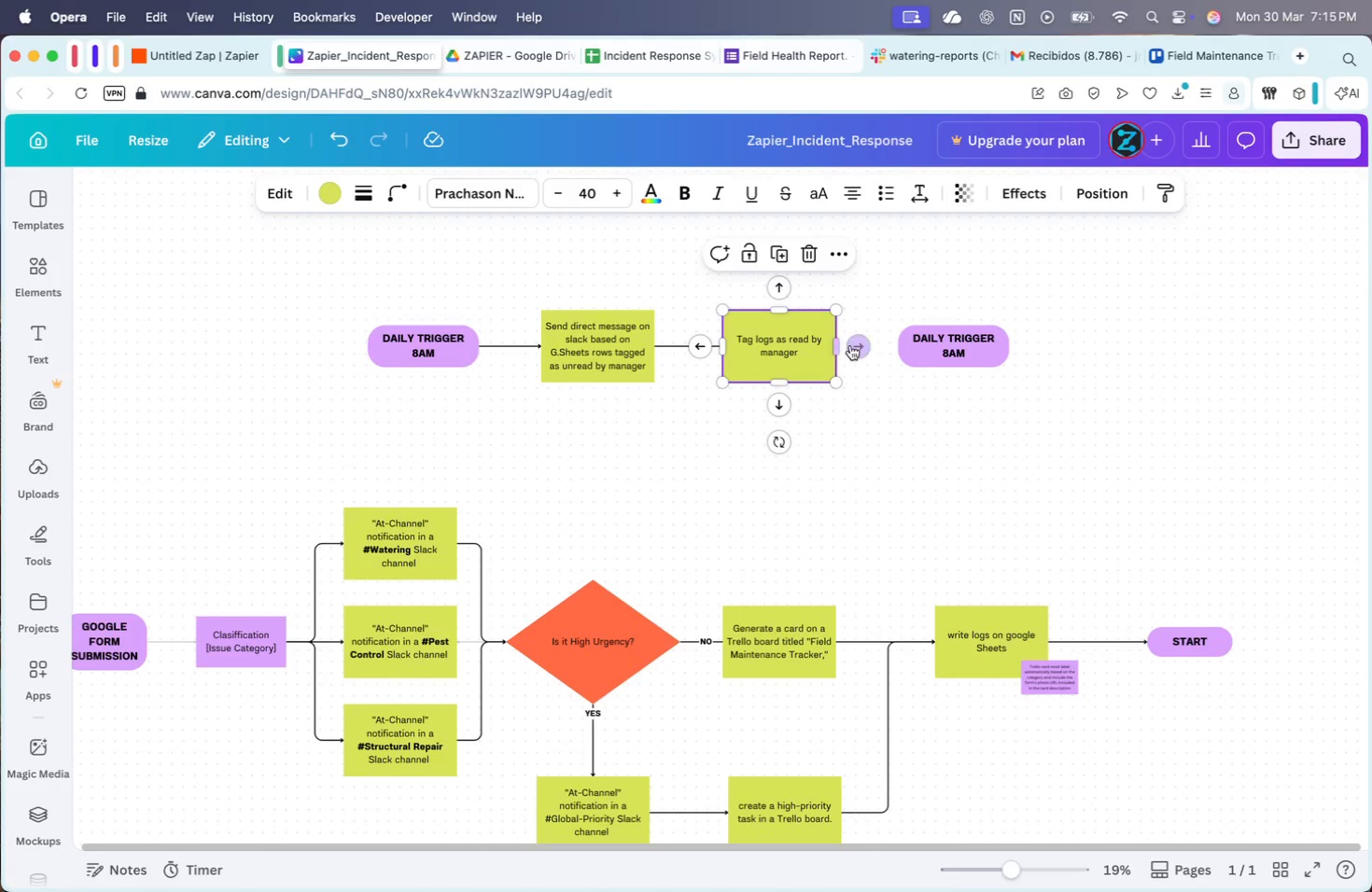 
left_click_drag(start_coordinate=[858, 343], to_coordinate=[893, 343])
 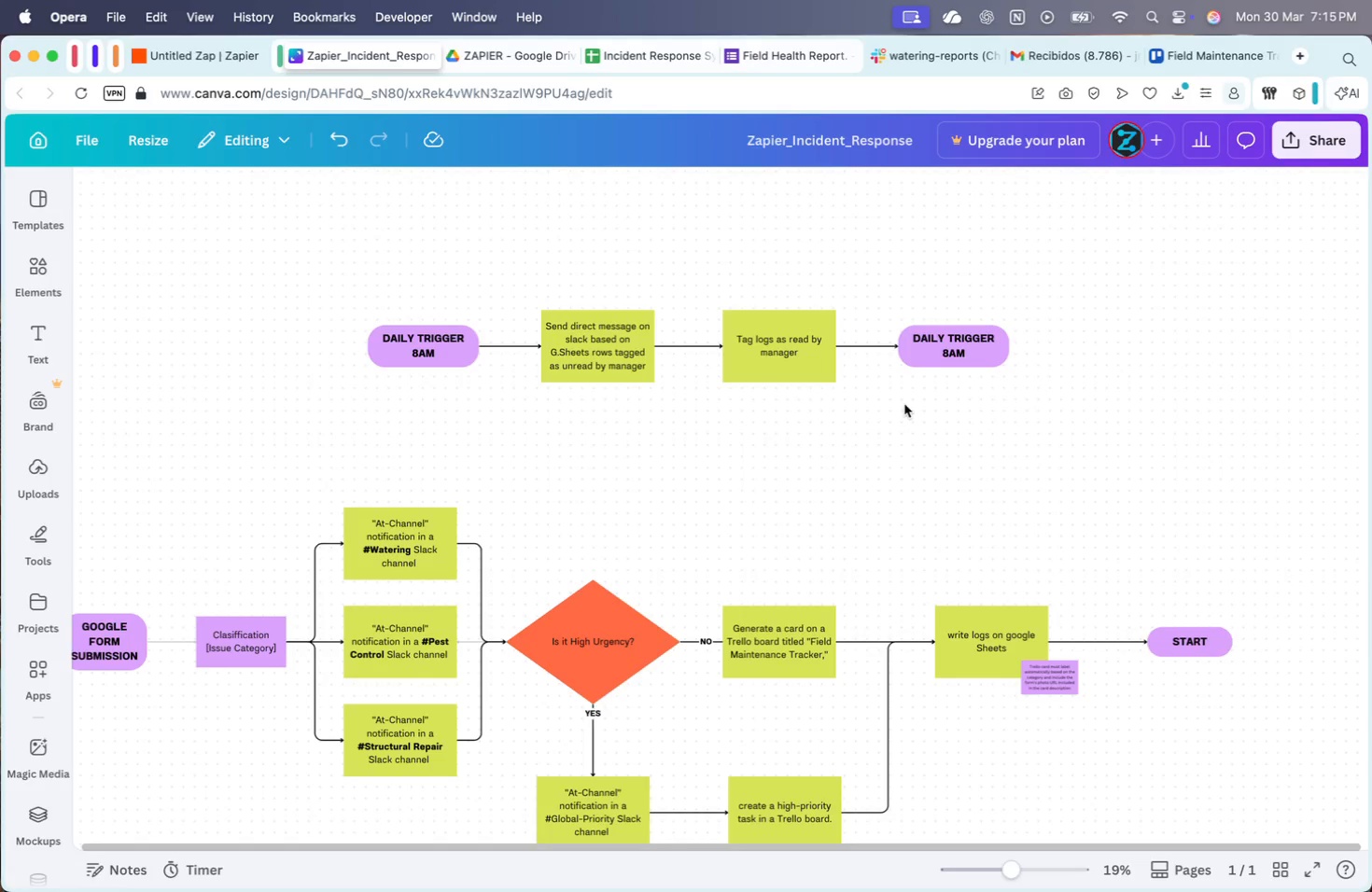 
scroll: coordinate [882, 432], scroll_direction: up, amount: 9.0
 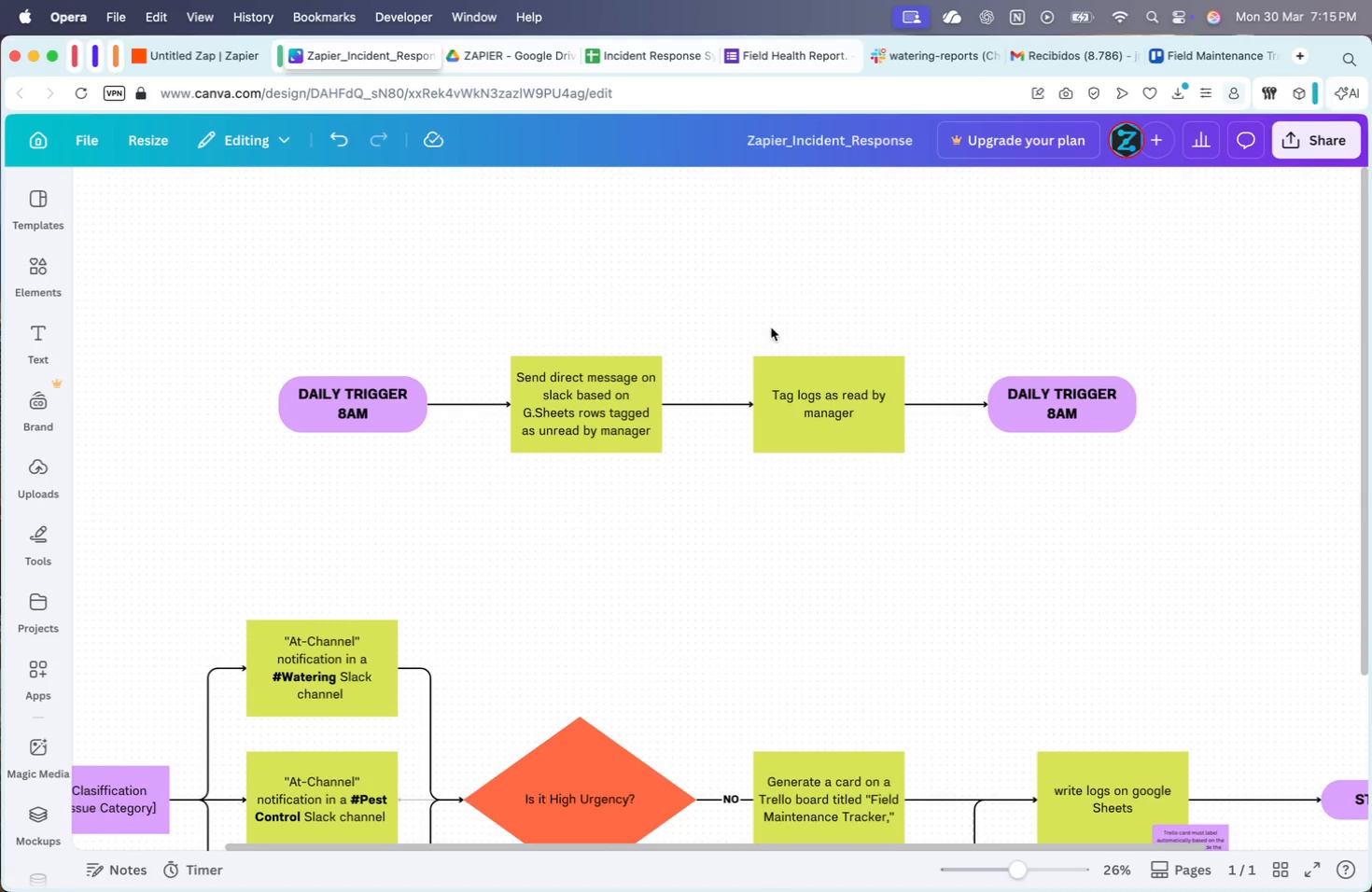 
wait(6.56)
 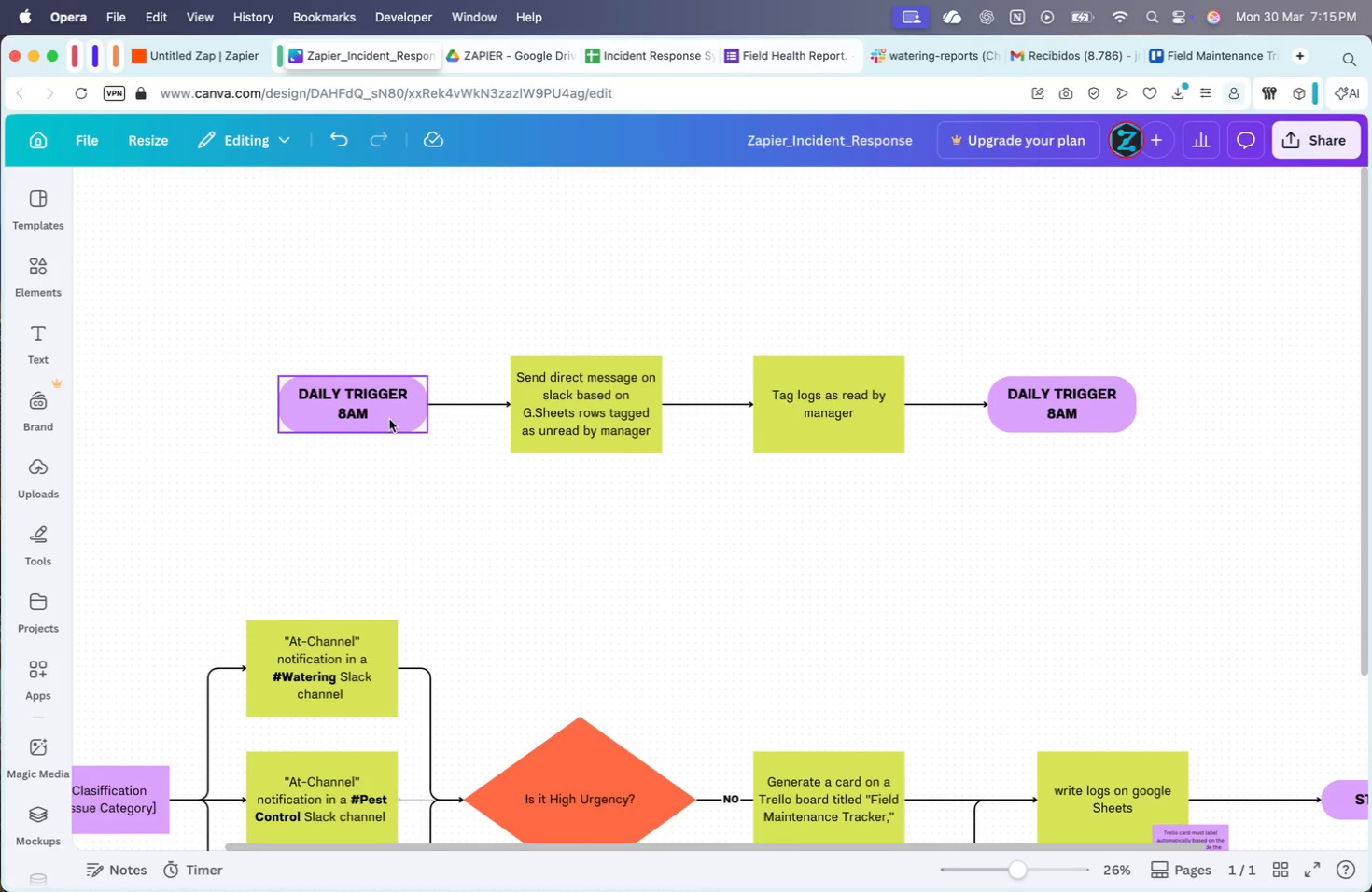 
triple_click([778, 385])
 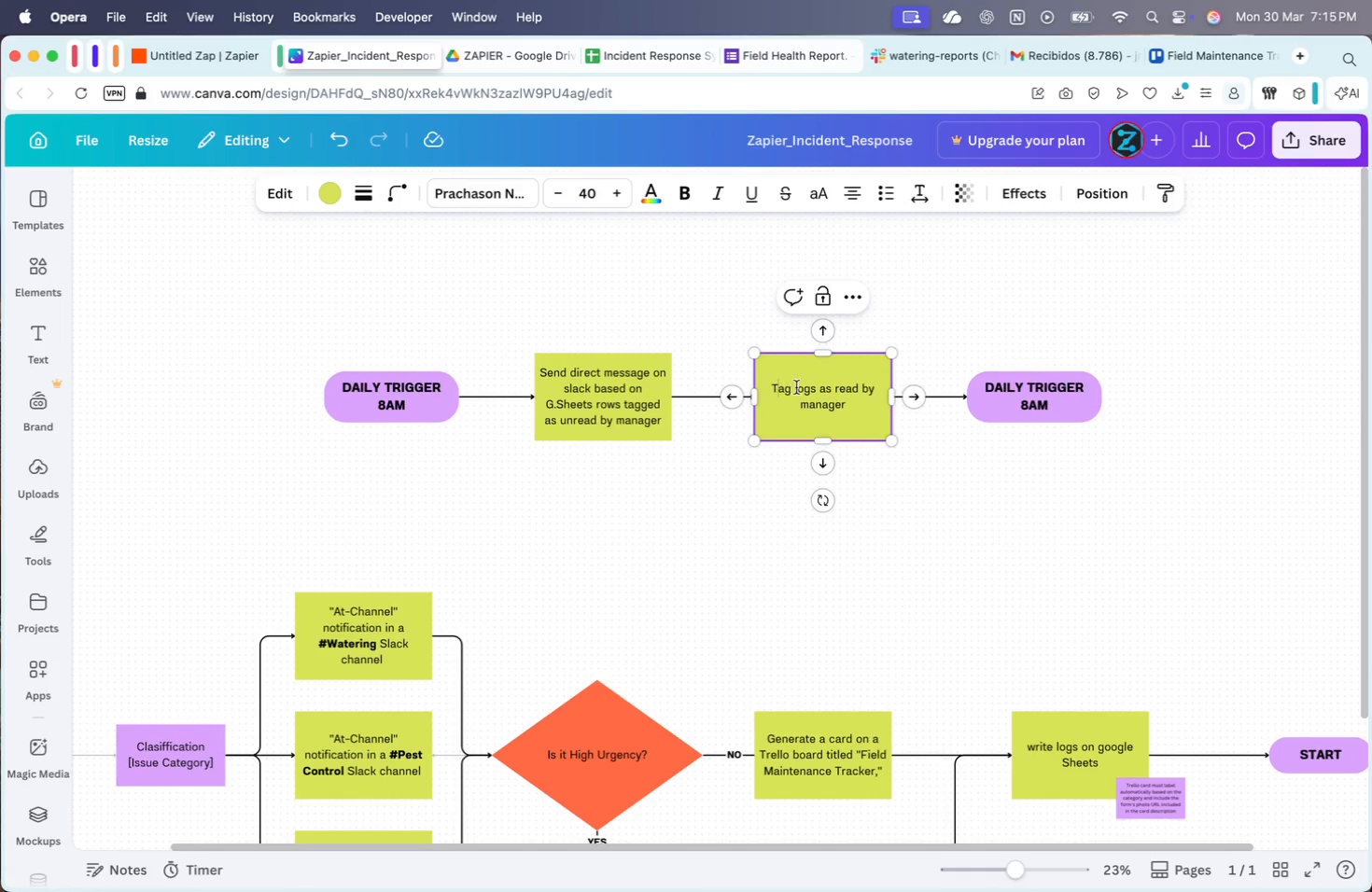 
left_click_drag(start_coordinate=[796, 387], to_coordinate=[753, 388])
 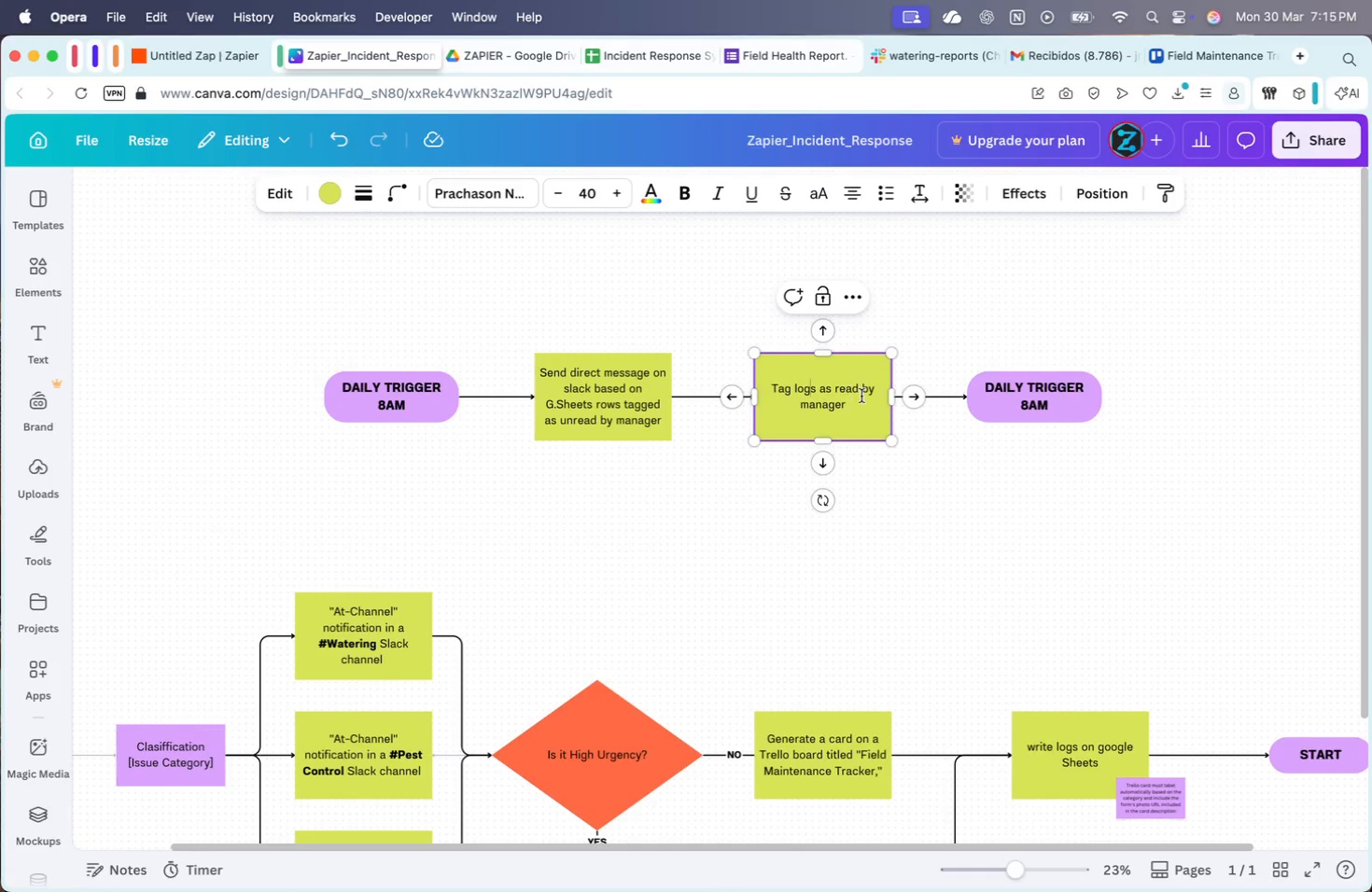 
left_click([933, 452])
 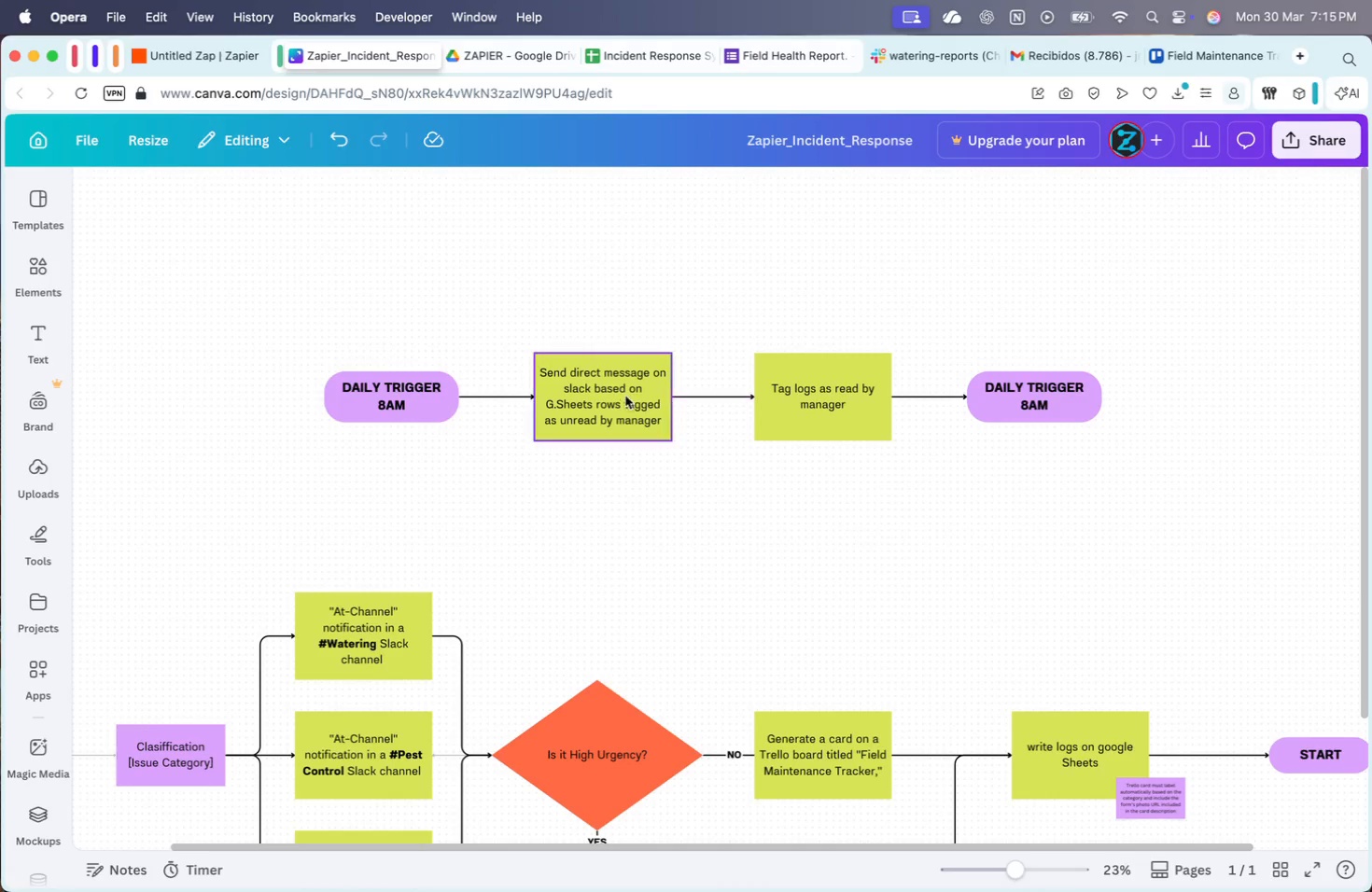 
left_click_drag(start_coordinate=[552, 303], to_coordinate=[1099, 483])
 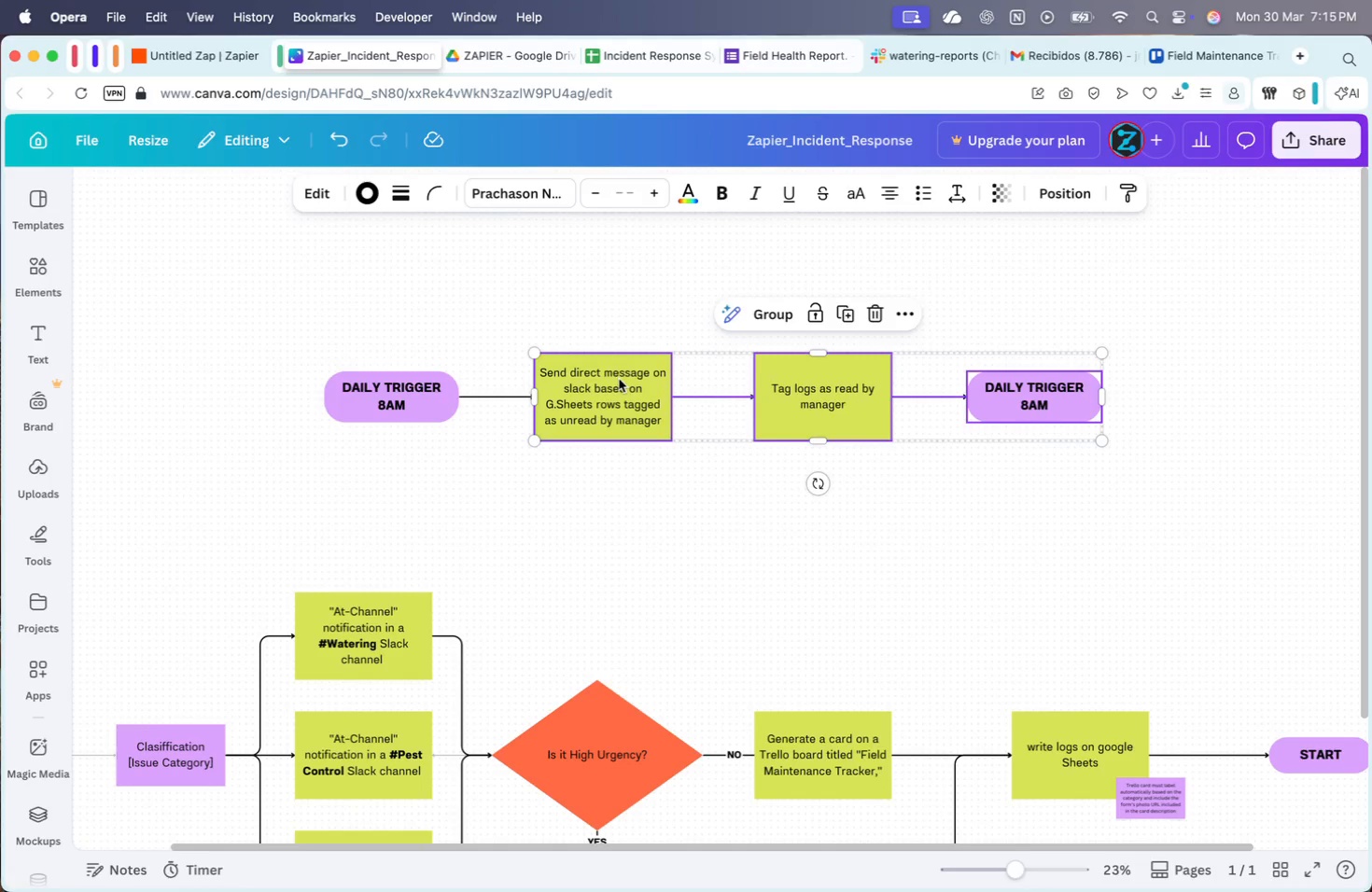 
left_click_drag(start_coordinate=[603, 387], to_coordinate=[857, 383])
 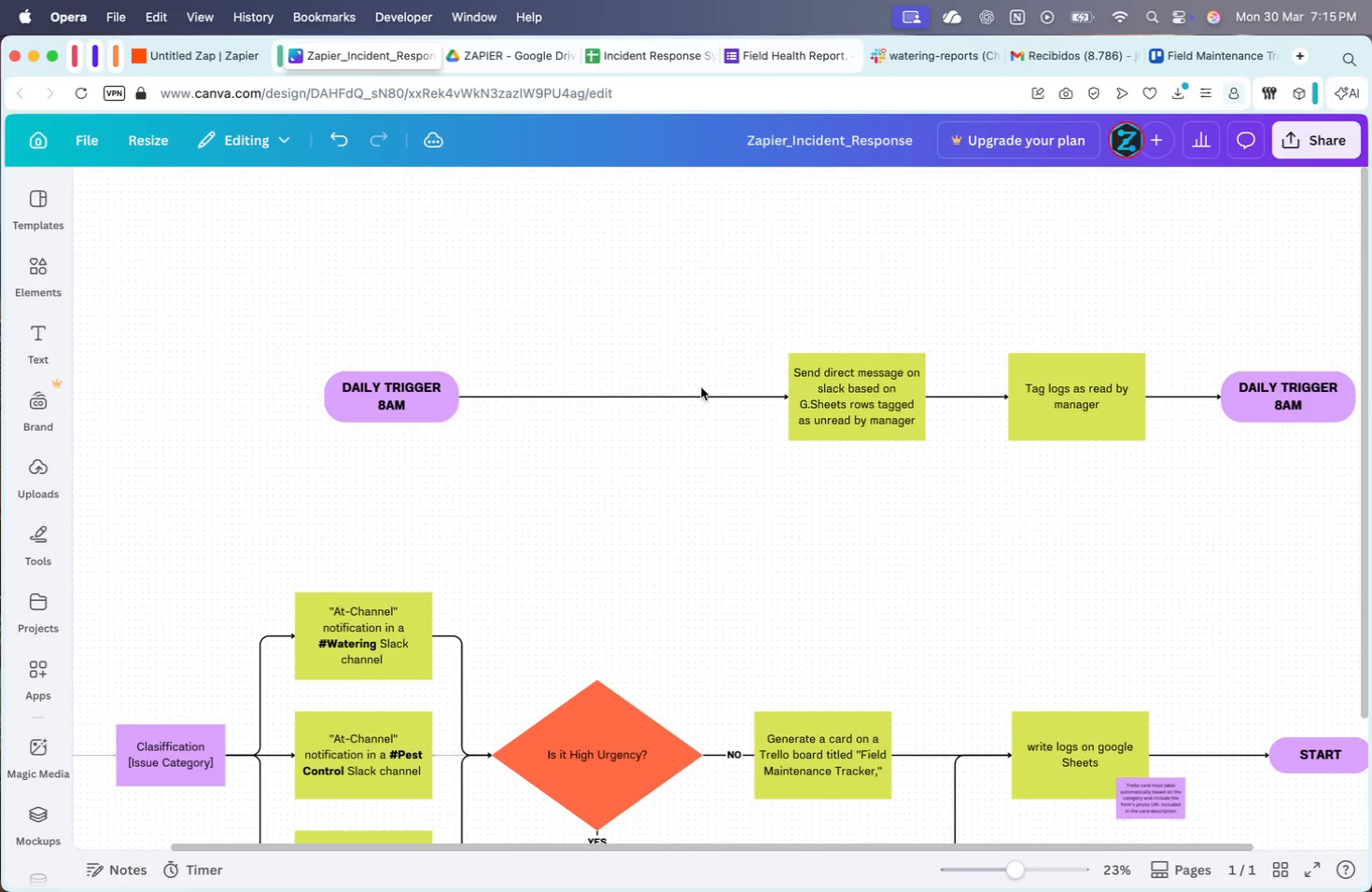 
double_click([701, 394])
 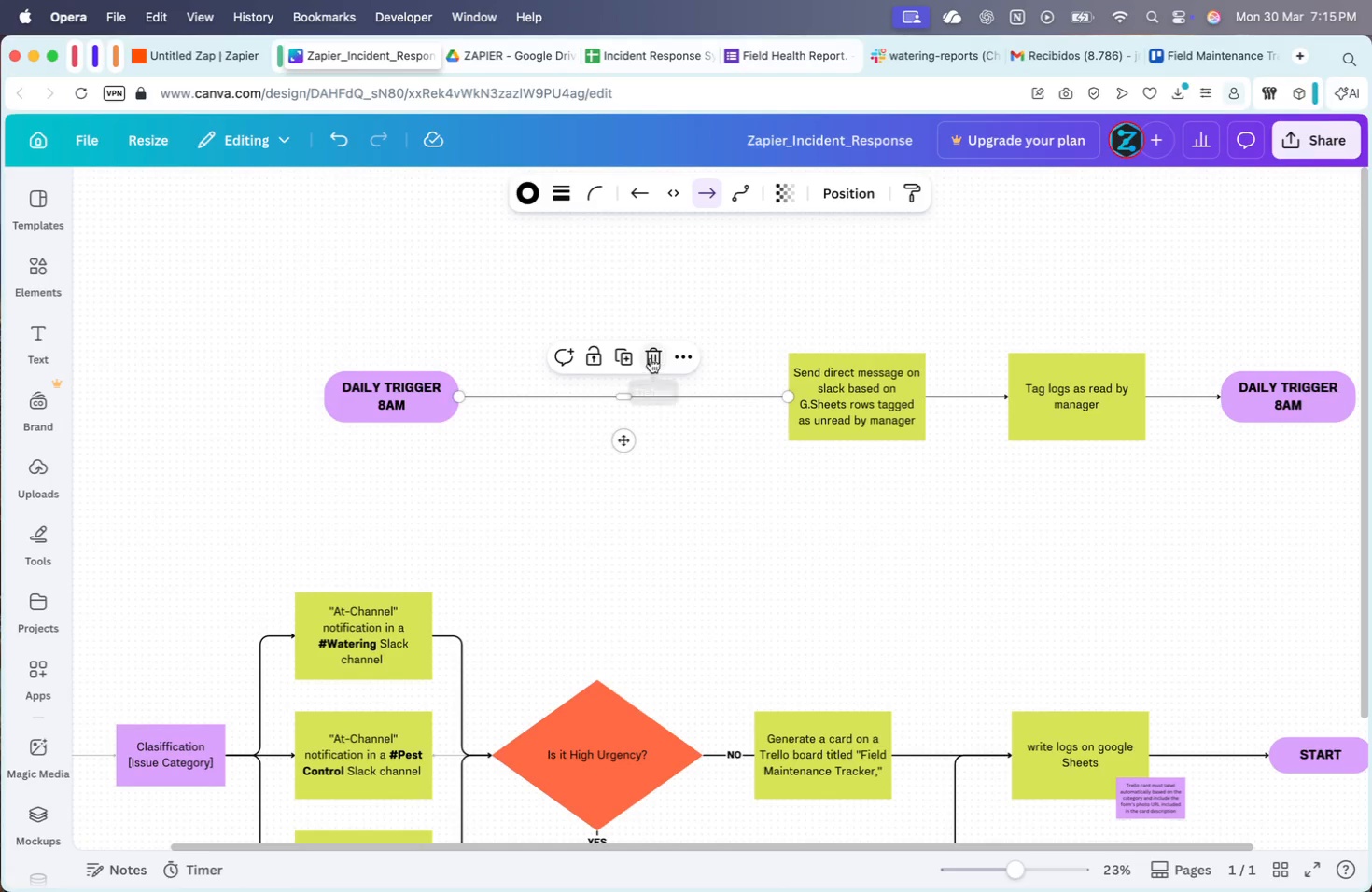 
double_click([863, 384])
 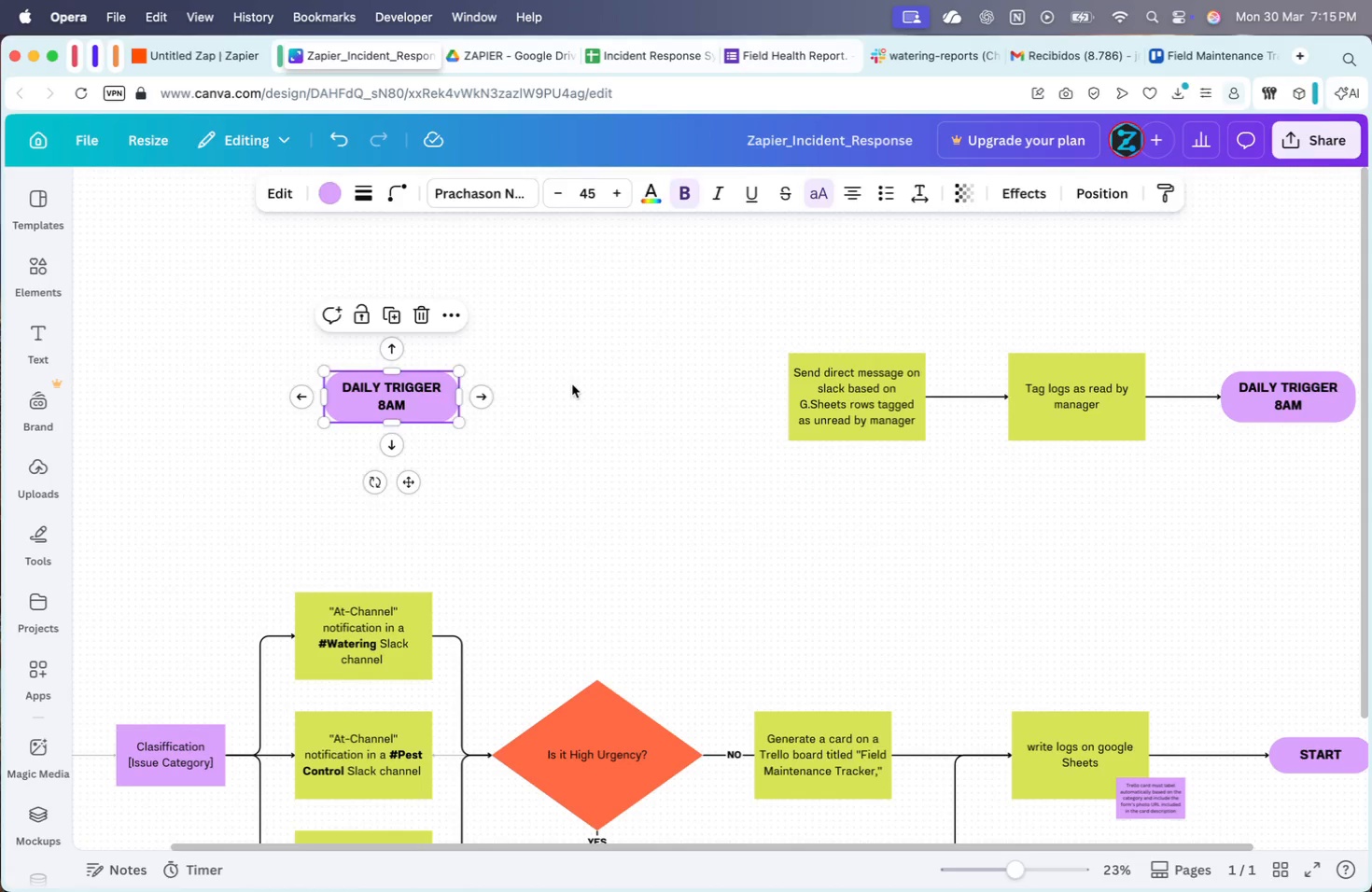 
triple_click([802, 384])
 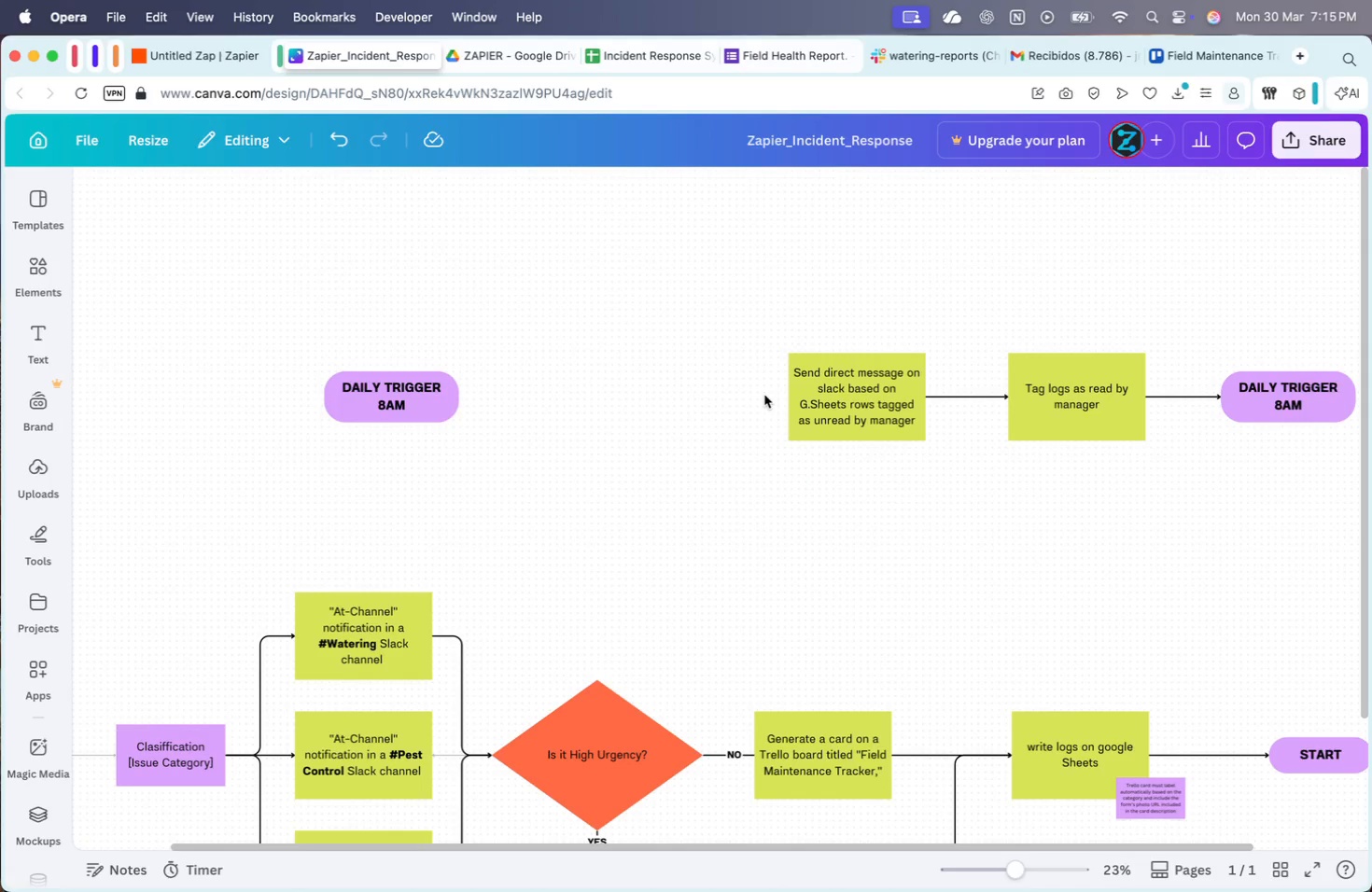 
triple_click([819, 395])
 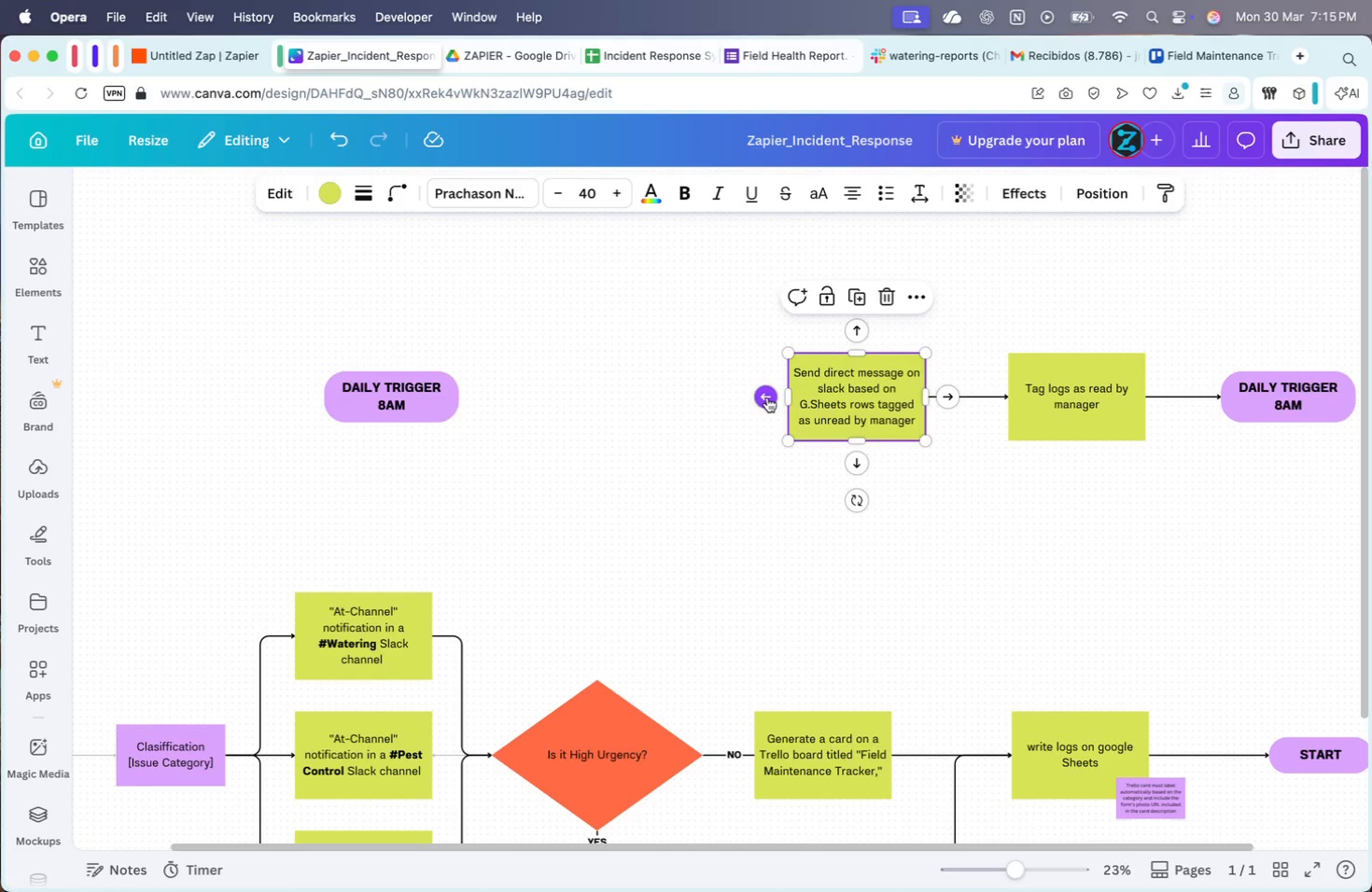 
left_click_drag(start_coordinate=[764, 397], to_coordinate=[671, 396])
 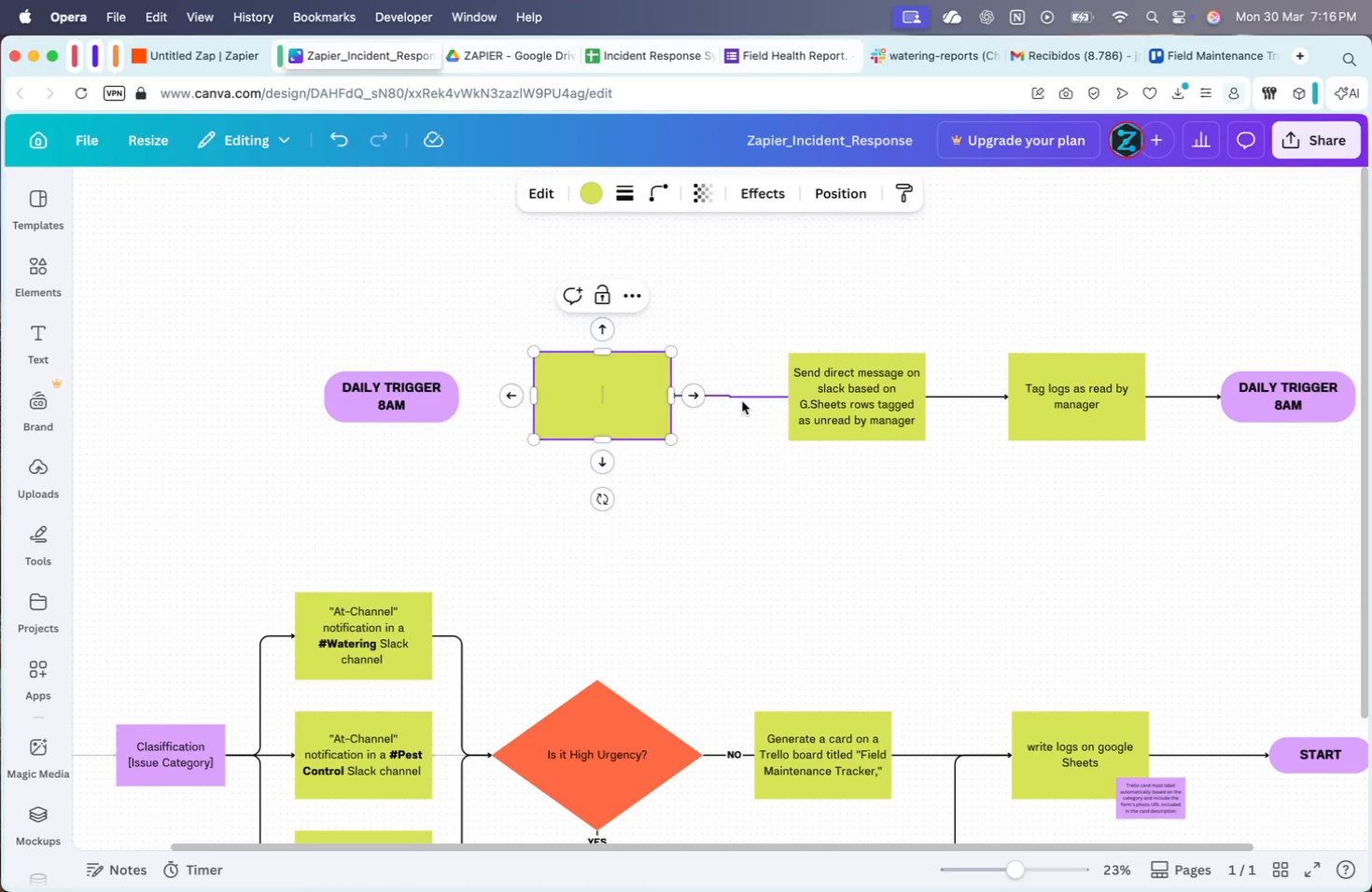 
left_click([741, 398])
 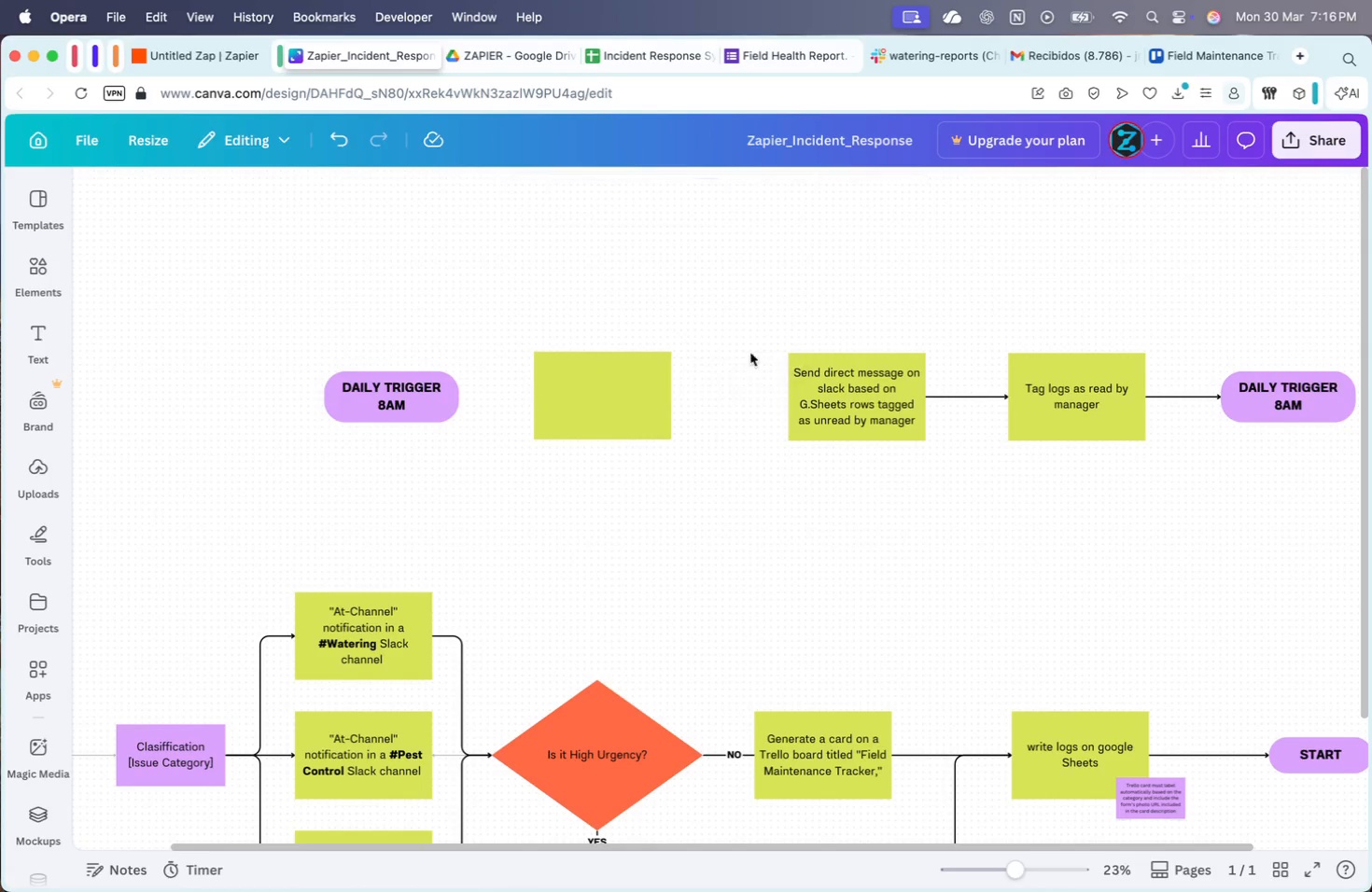 
left_click_drag(start_coordinate=[617, 387], to_coordinate=[623, 395])
 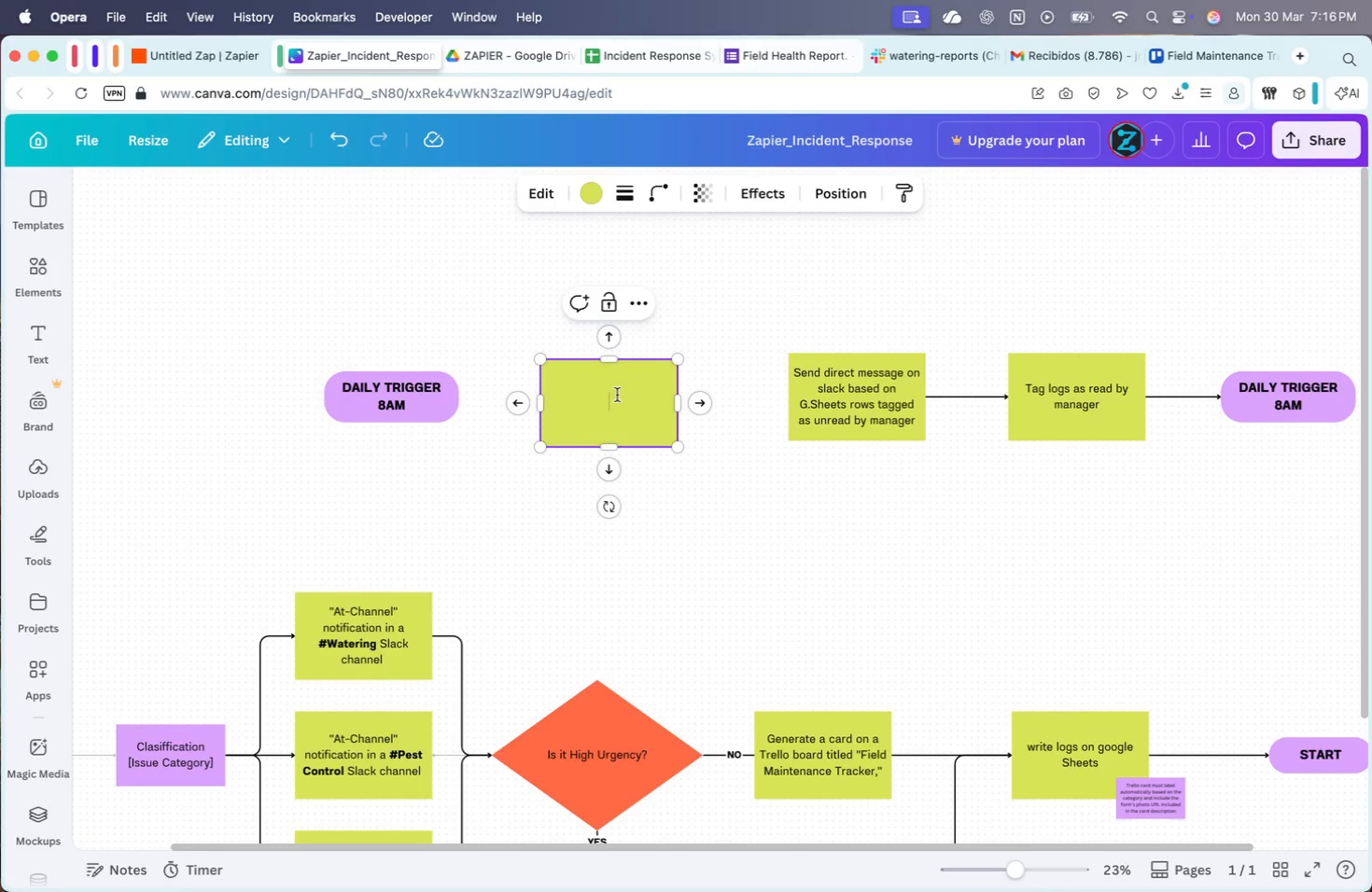 
type(Summarize Unseen )
 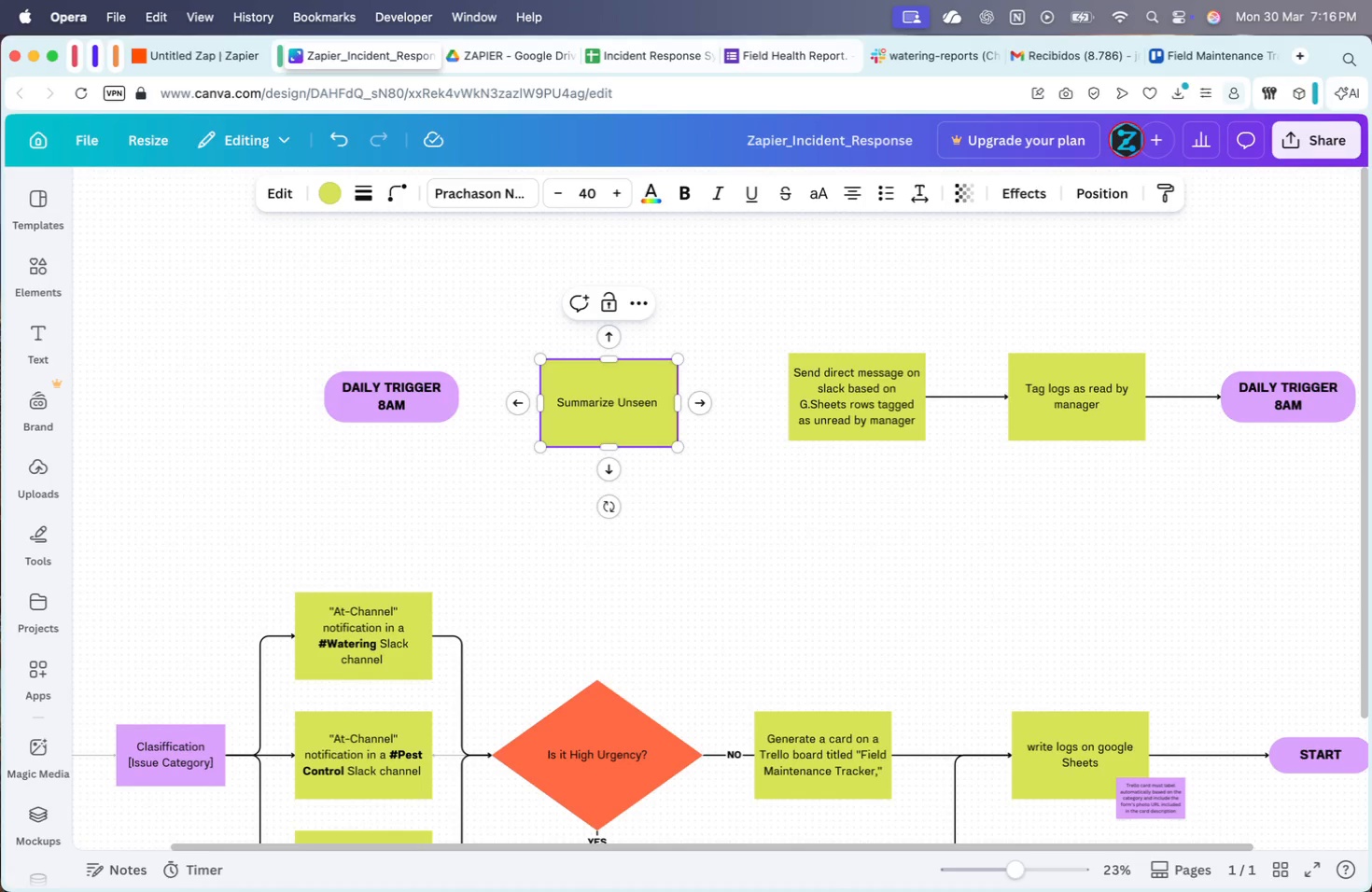 
type(Logs)
 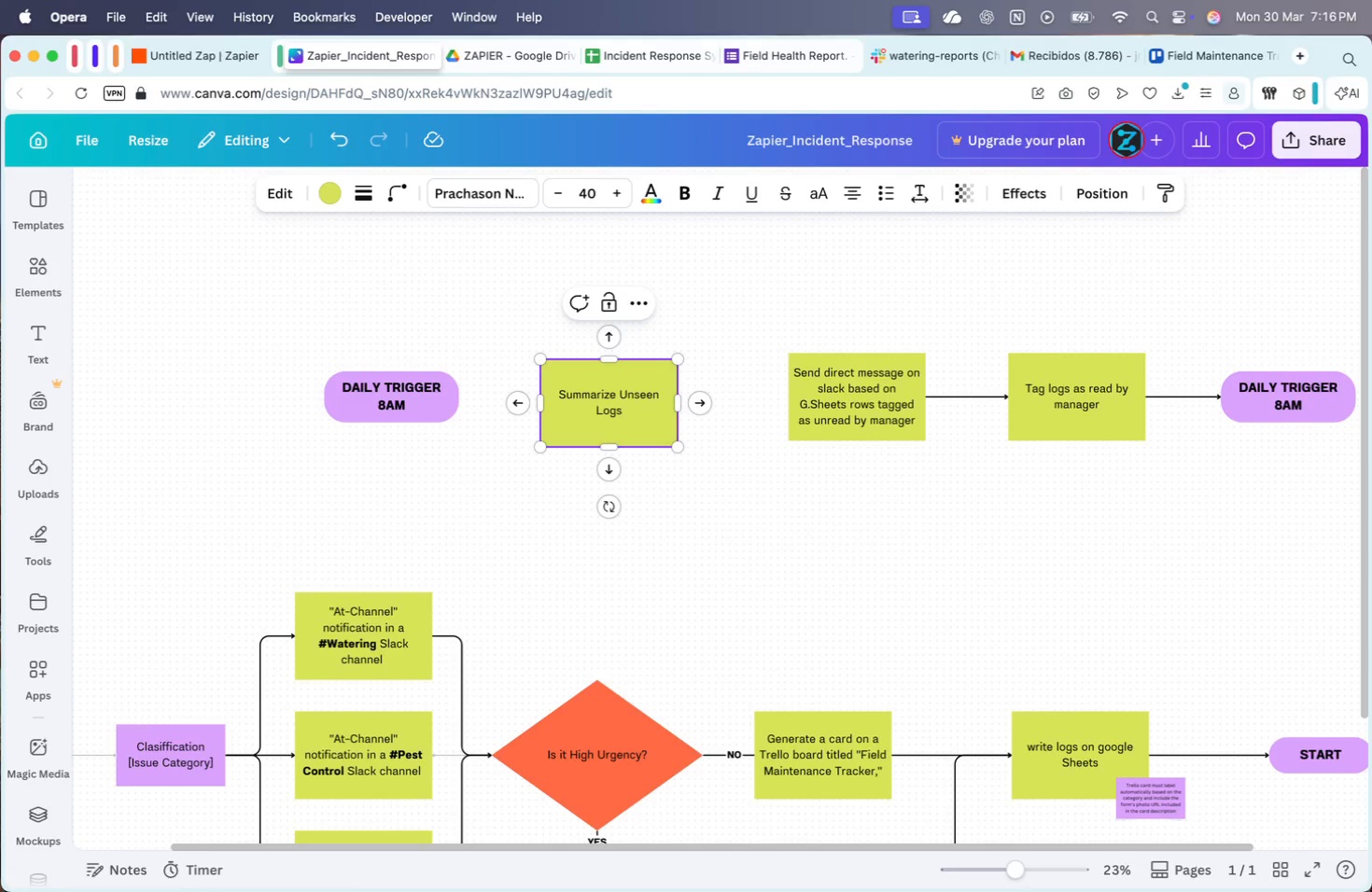 
key(Enter)
 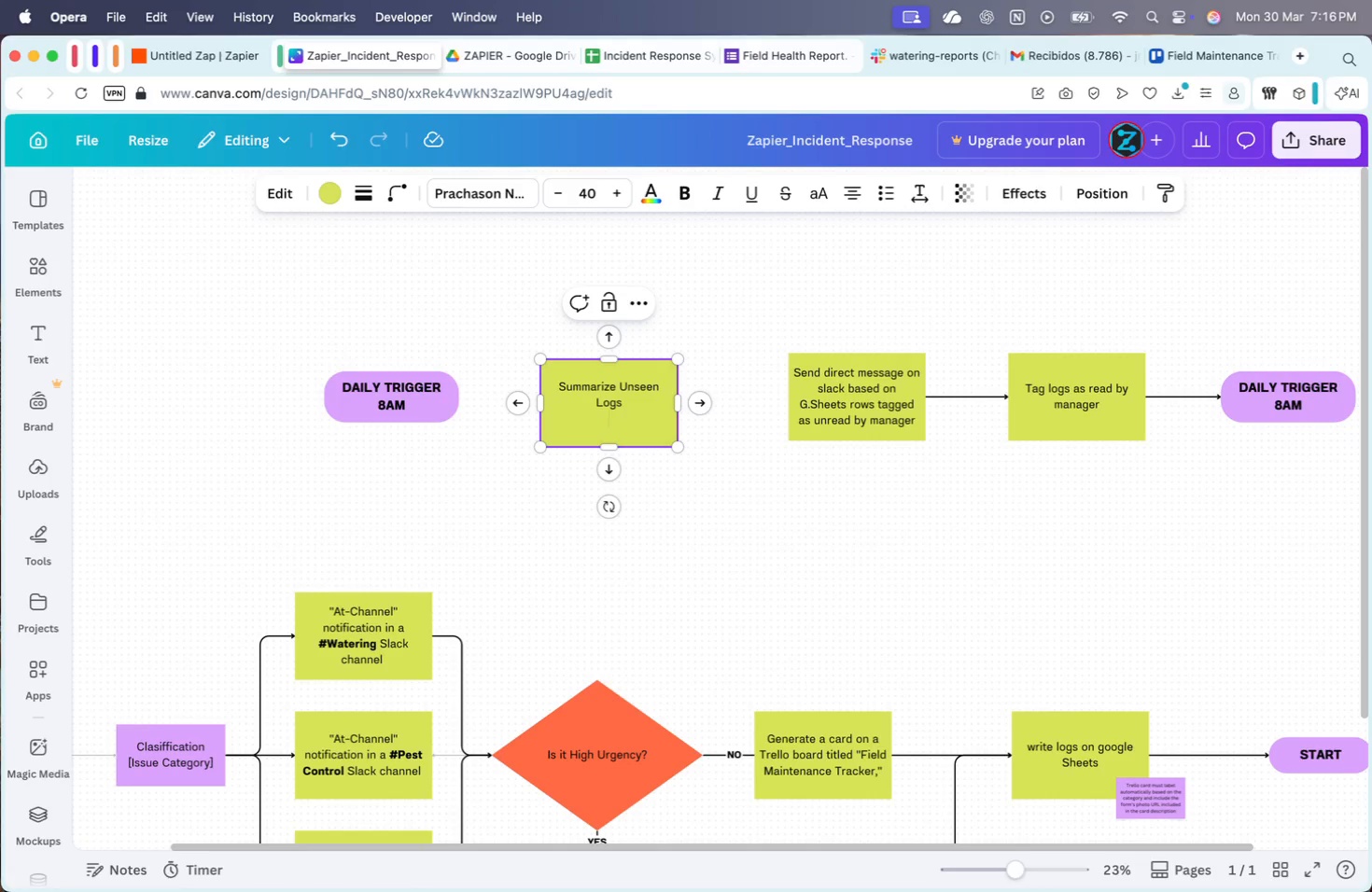 
key(Backspace)
 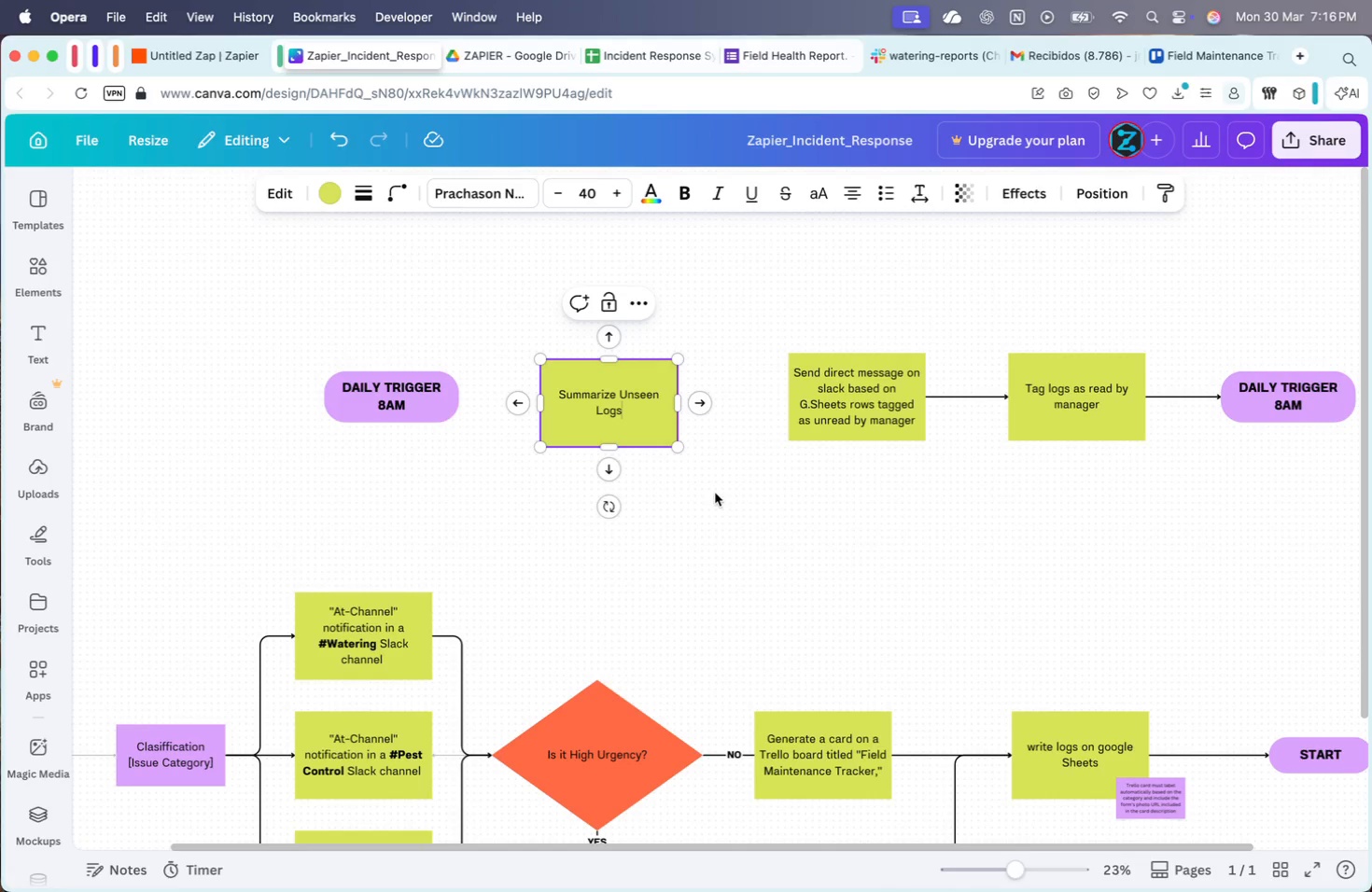 
left_click([708, 487])
 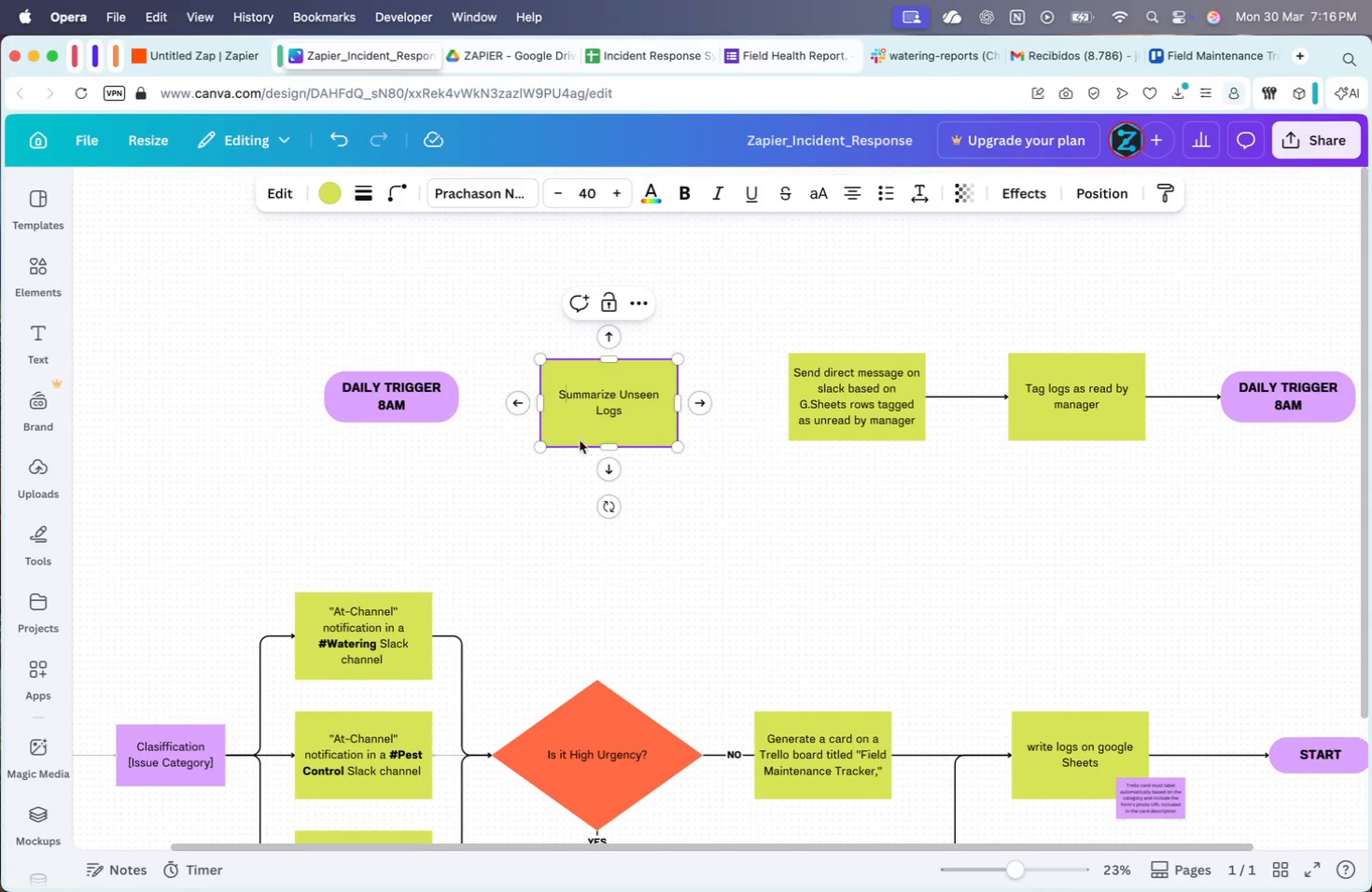 
key(ArrowLeft)
 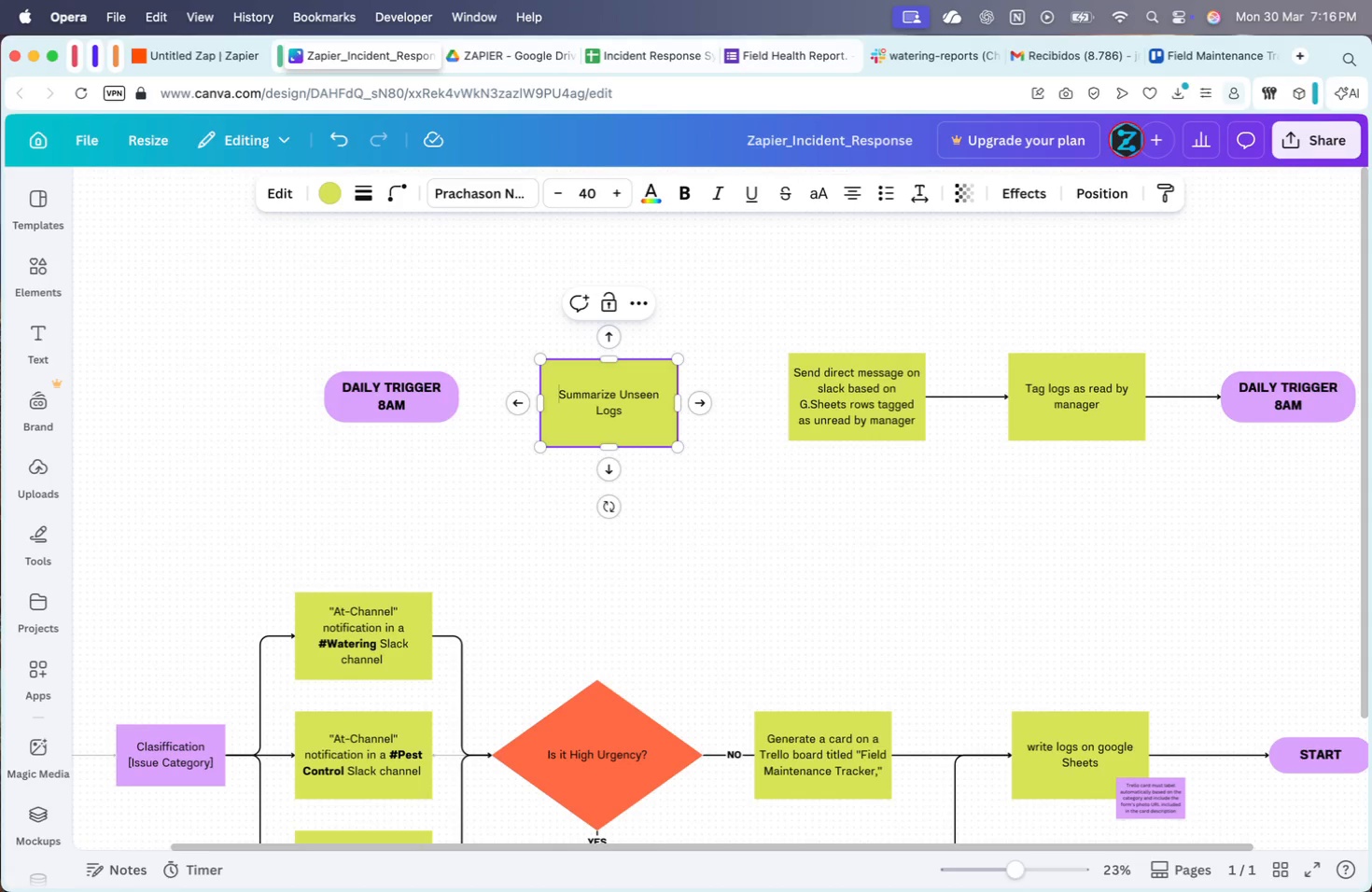 
type(Extracty and )
 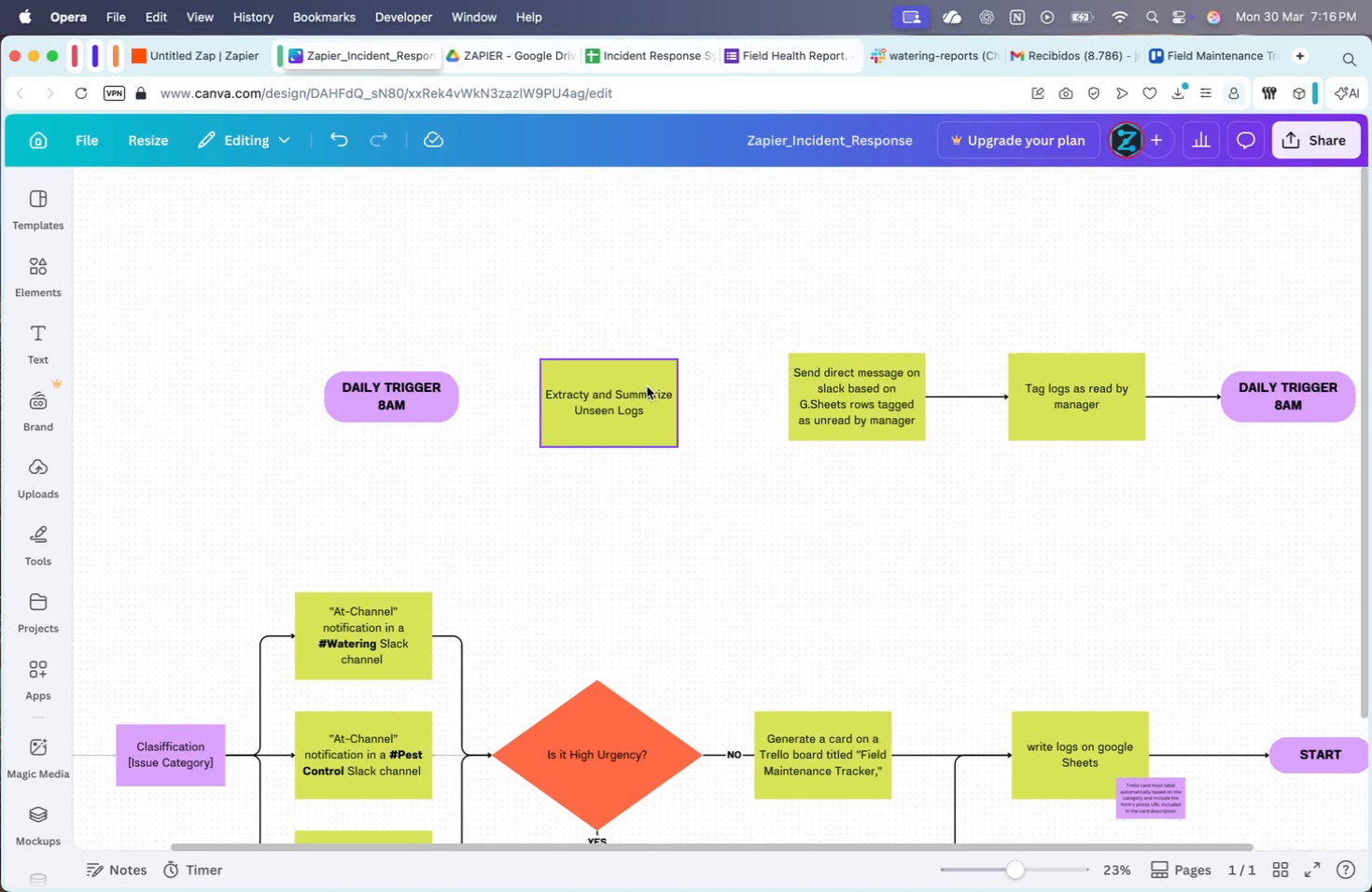 
left_click([435, 403])
 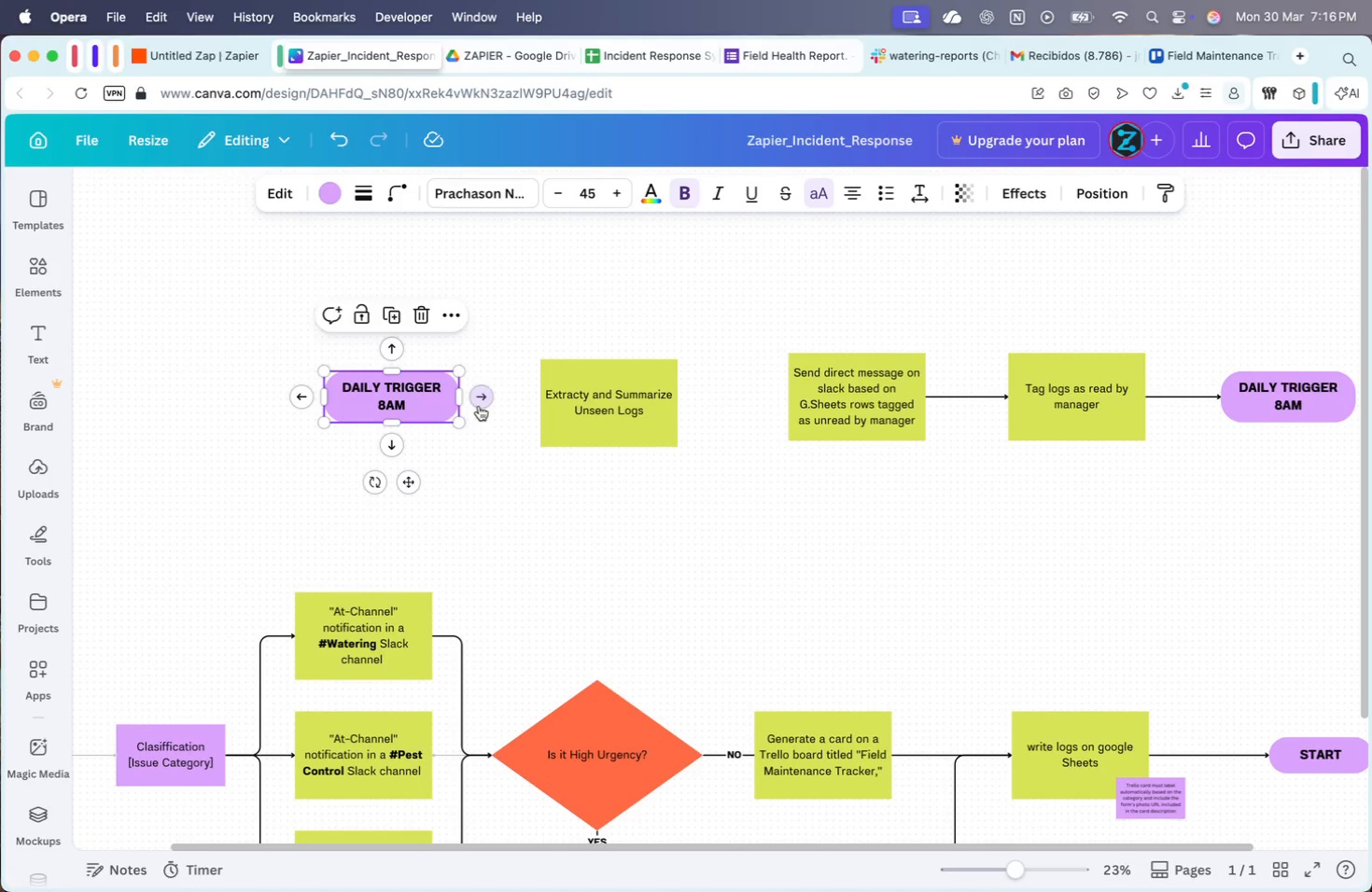 
left_click_drag(start_coordinate=[481, 404], to_coordinate=[550, 404])
 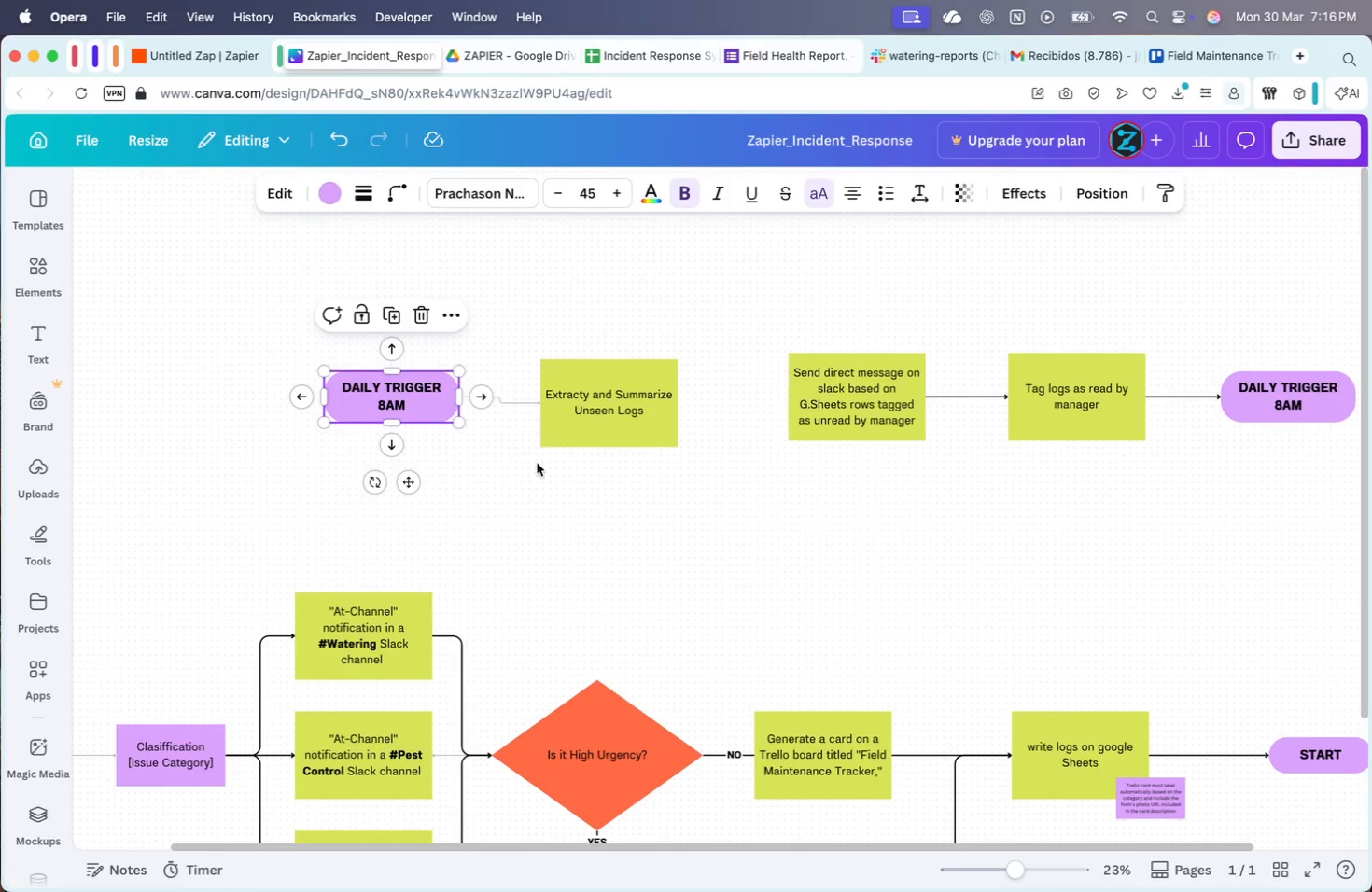 
left_click([539, 469])
 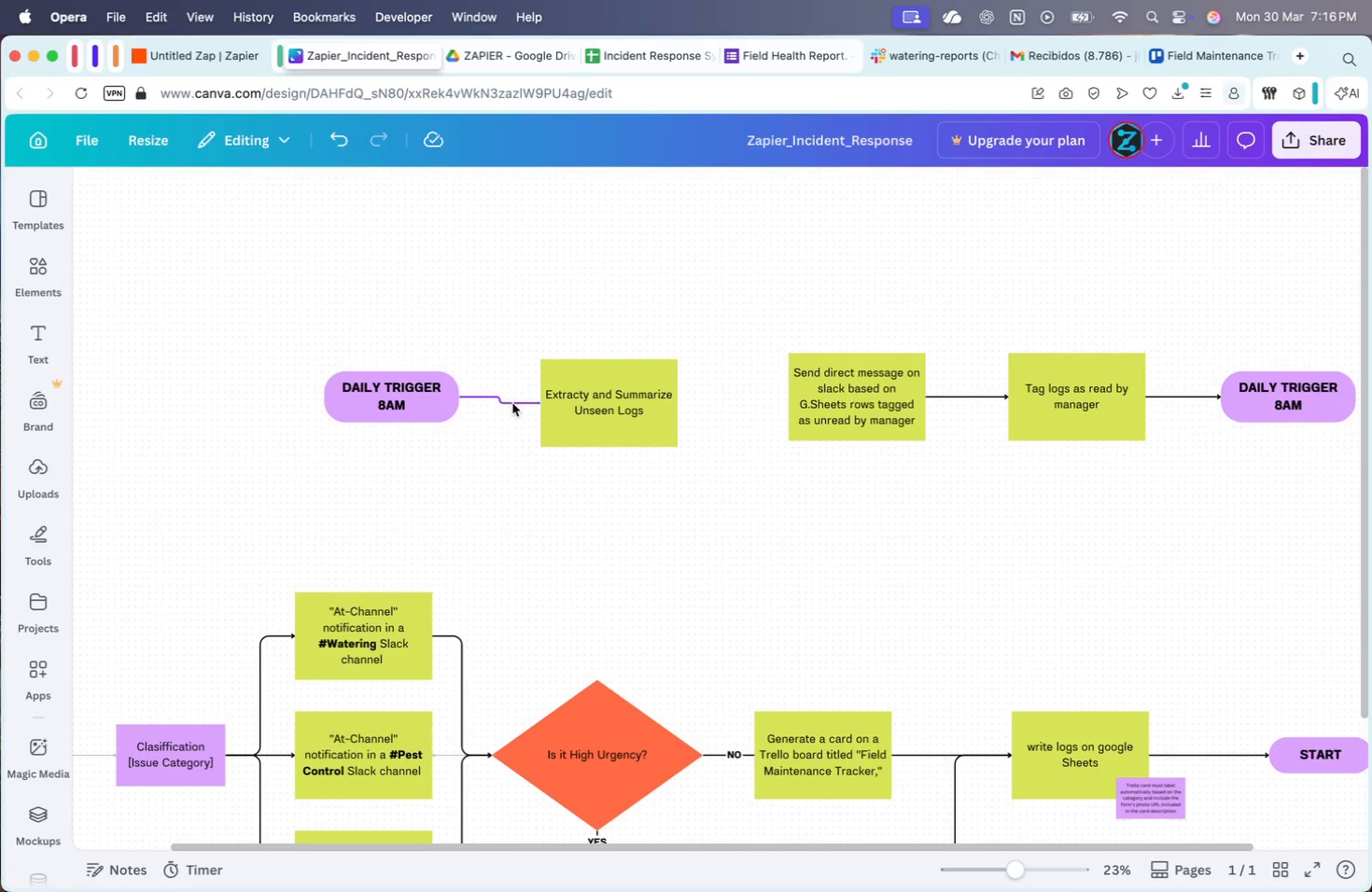 
key(Meta+Z)
 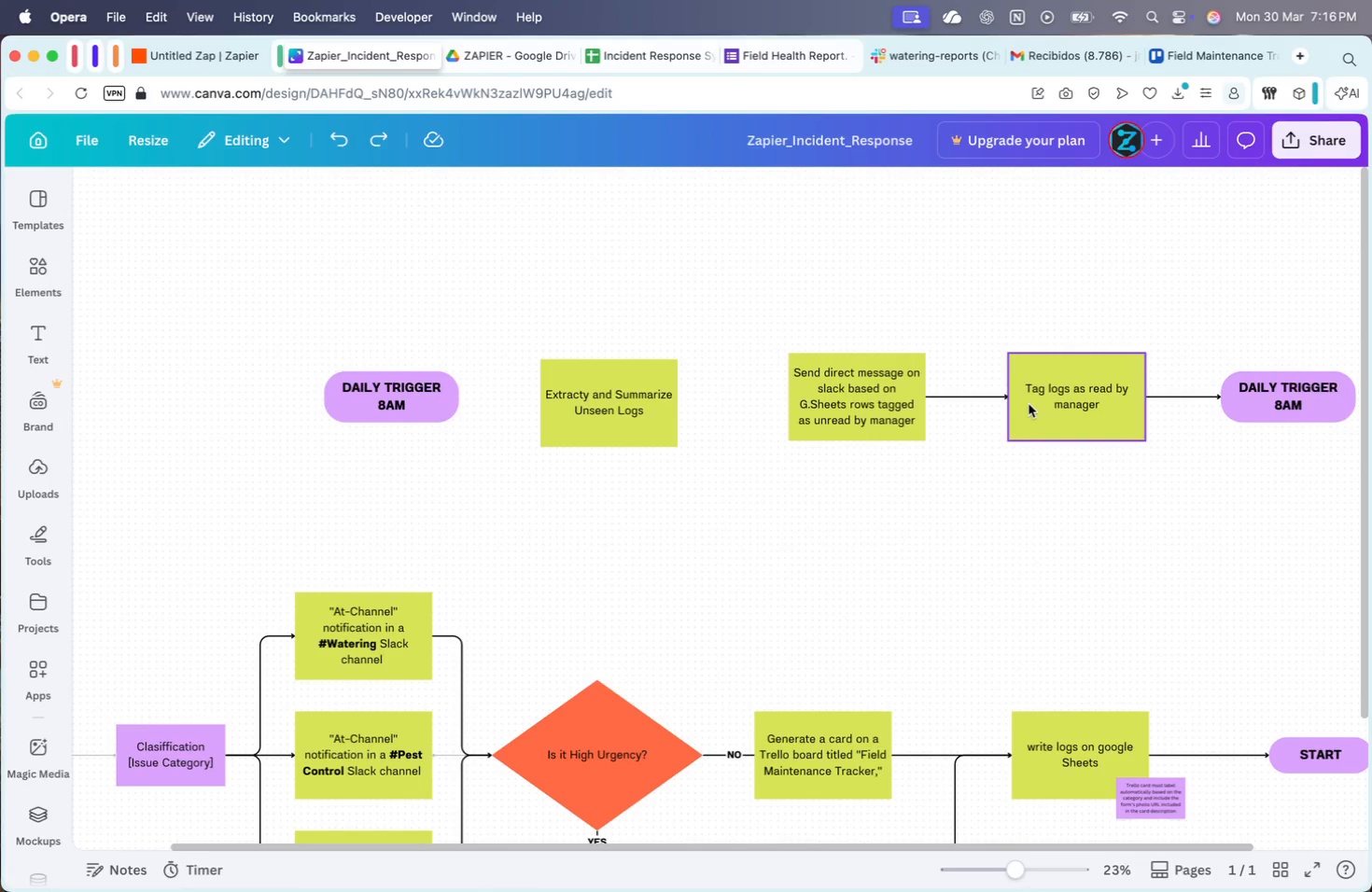 
left_click([989, 394])
 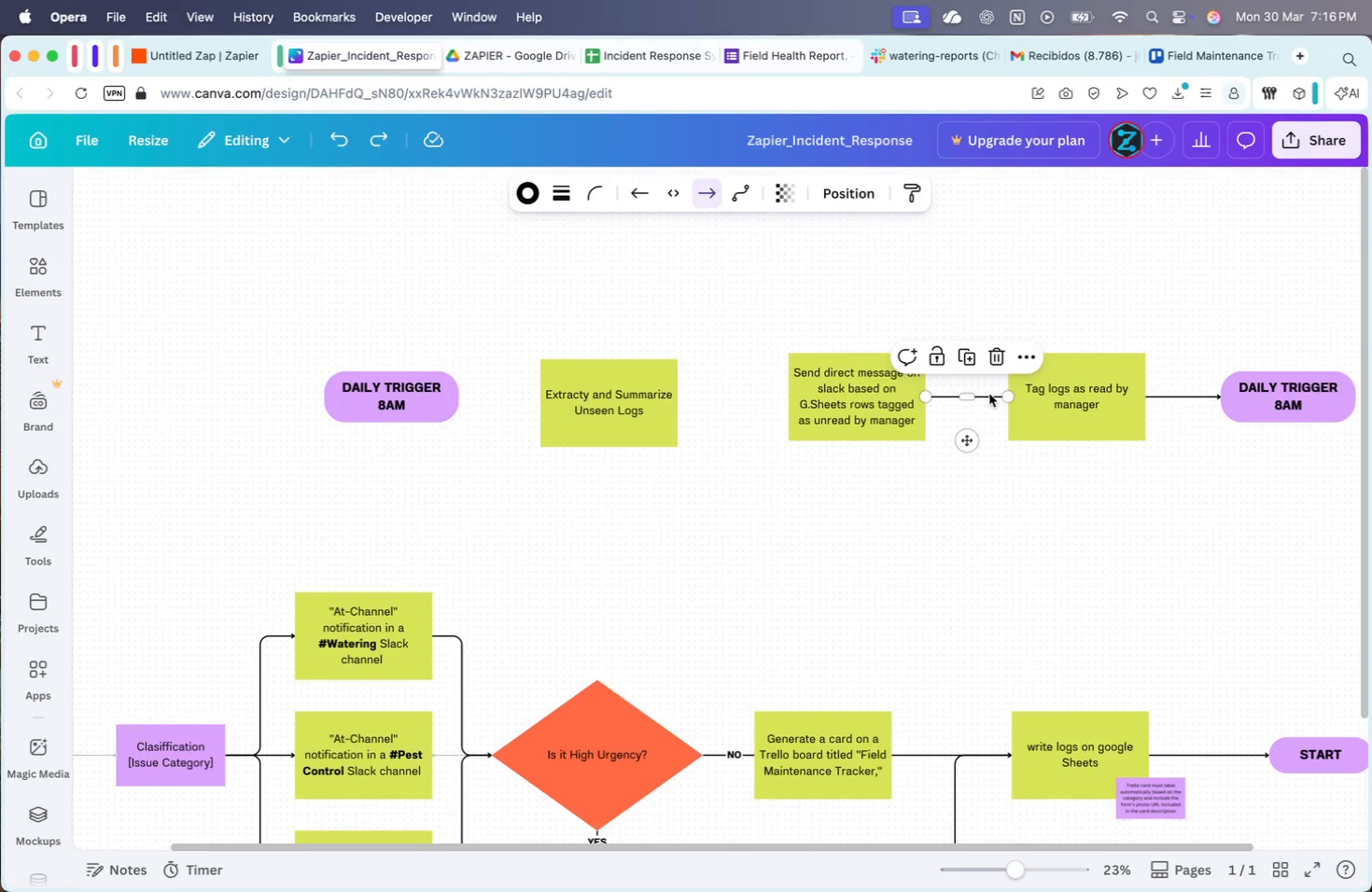 
key(Meta+C)
 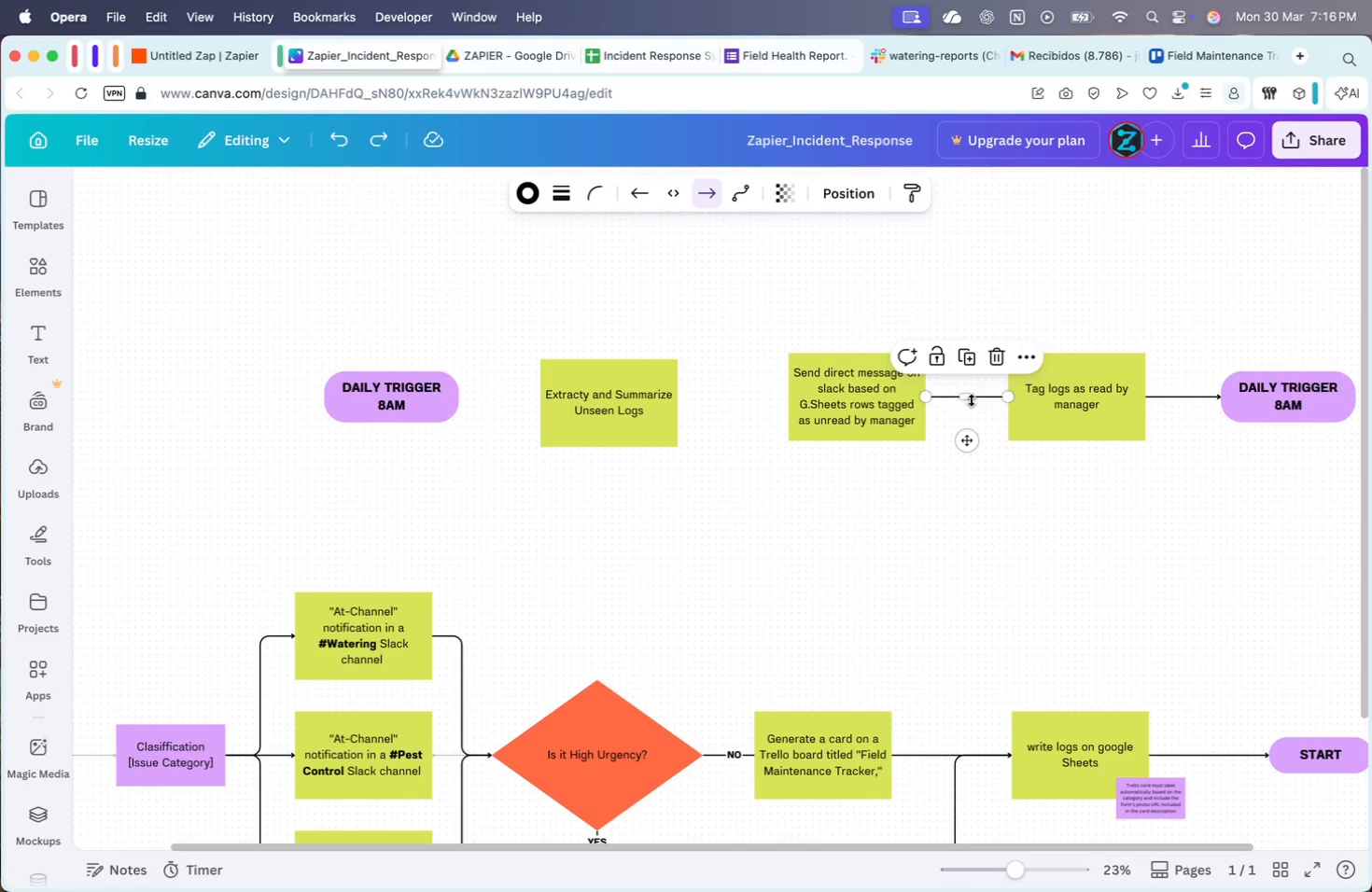 
key(Meta+V)
 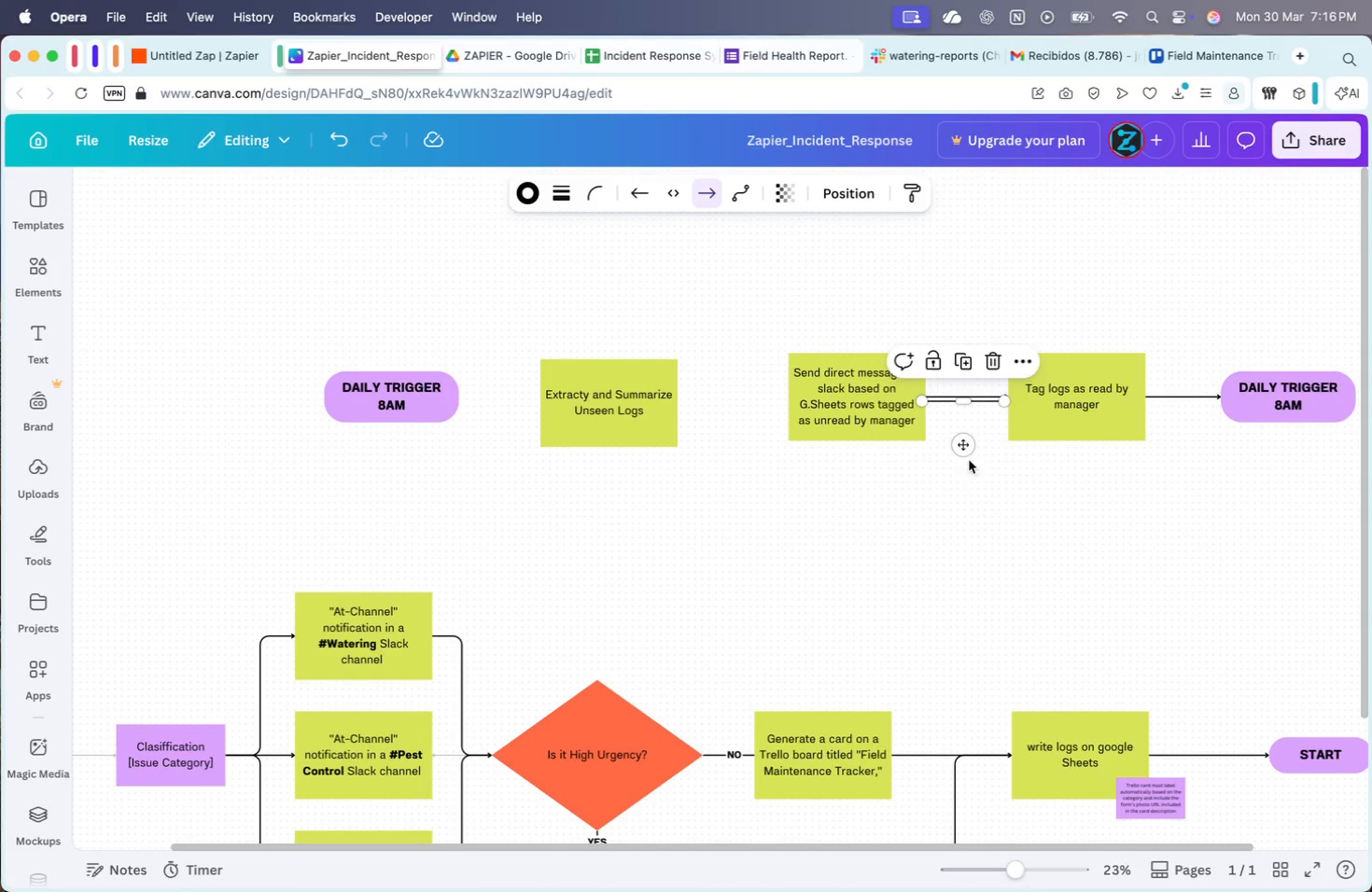 
left_click_drag(start_coordinate=[970, 442], to_coordinate=[505, 460])
 